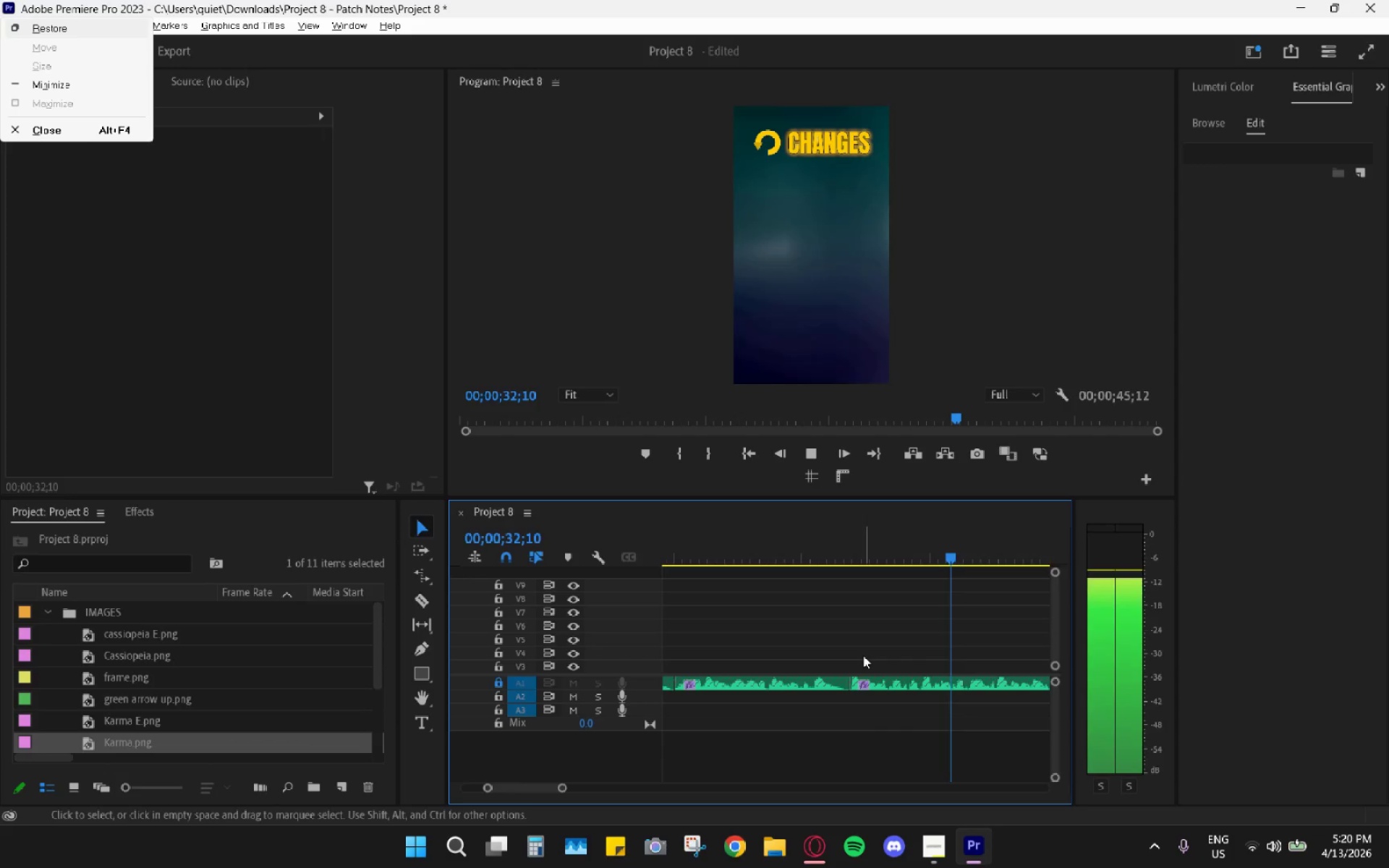 
key(Space)
 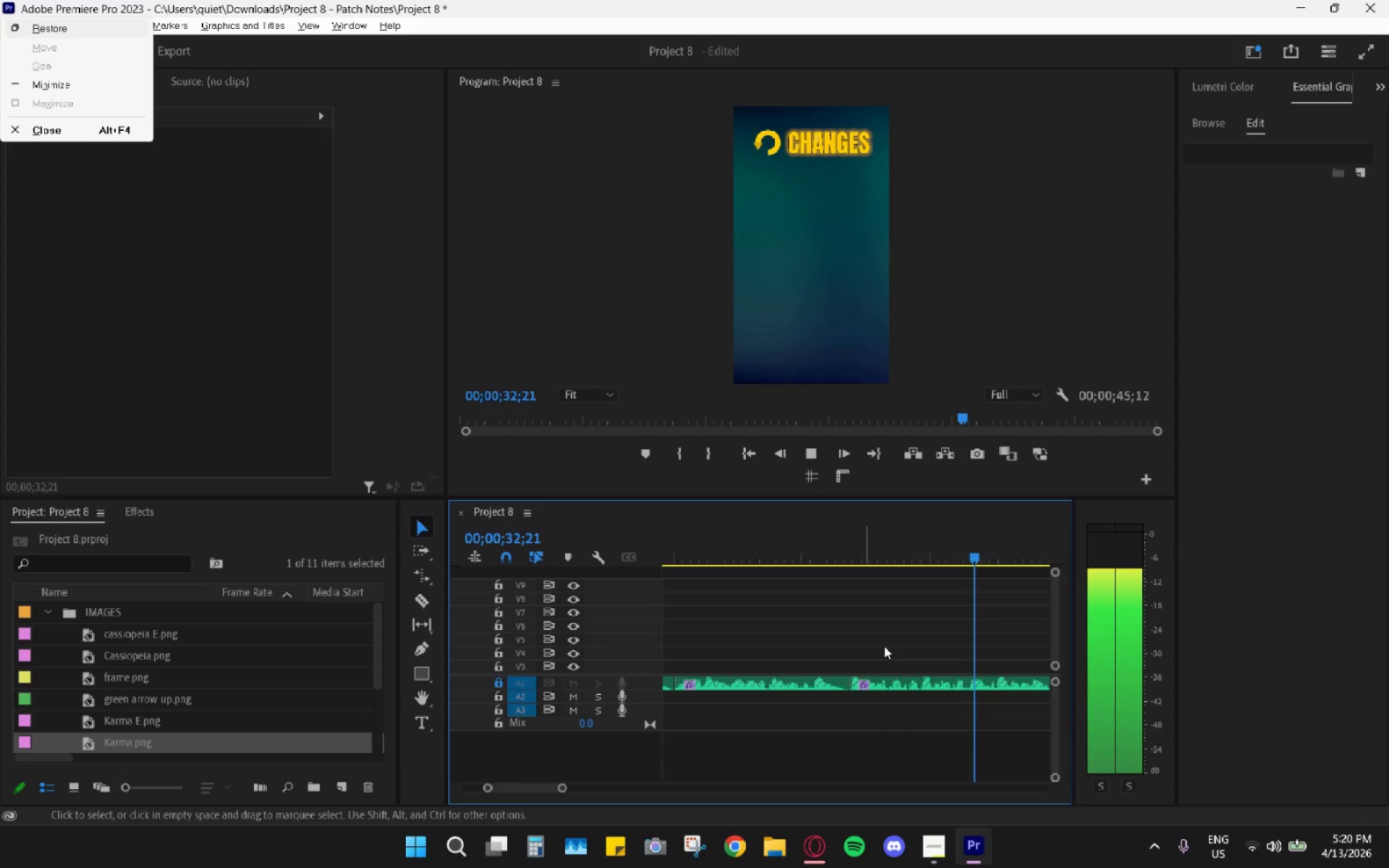 
scroll: coordinate [863, 655], scroll_direction: down, amount: 4.0
 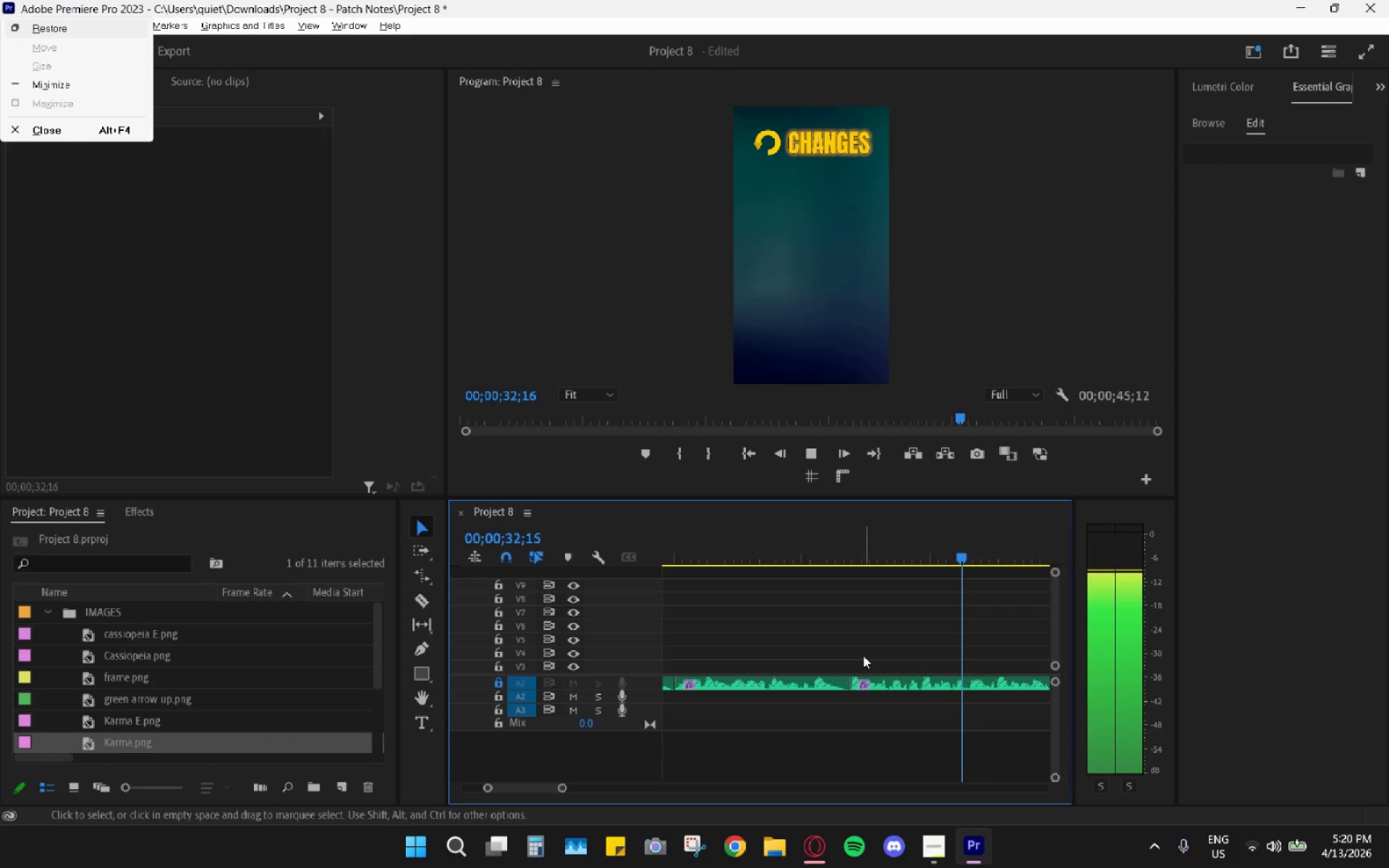 
key(Space)
 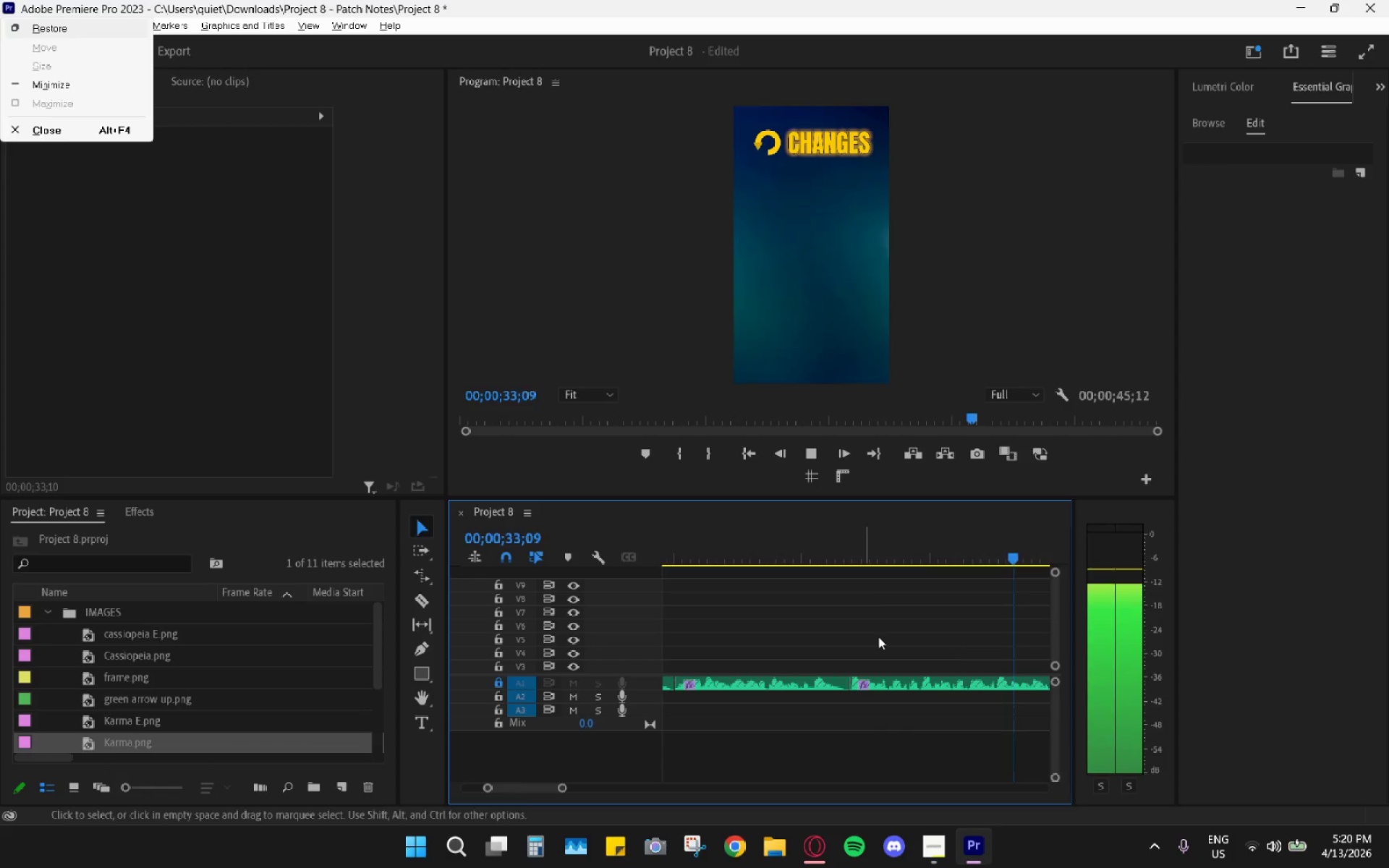 
scroll: coordinate [927, 629], scroll_direction: down, amount: 4.0
 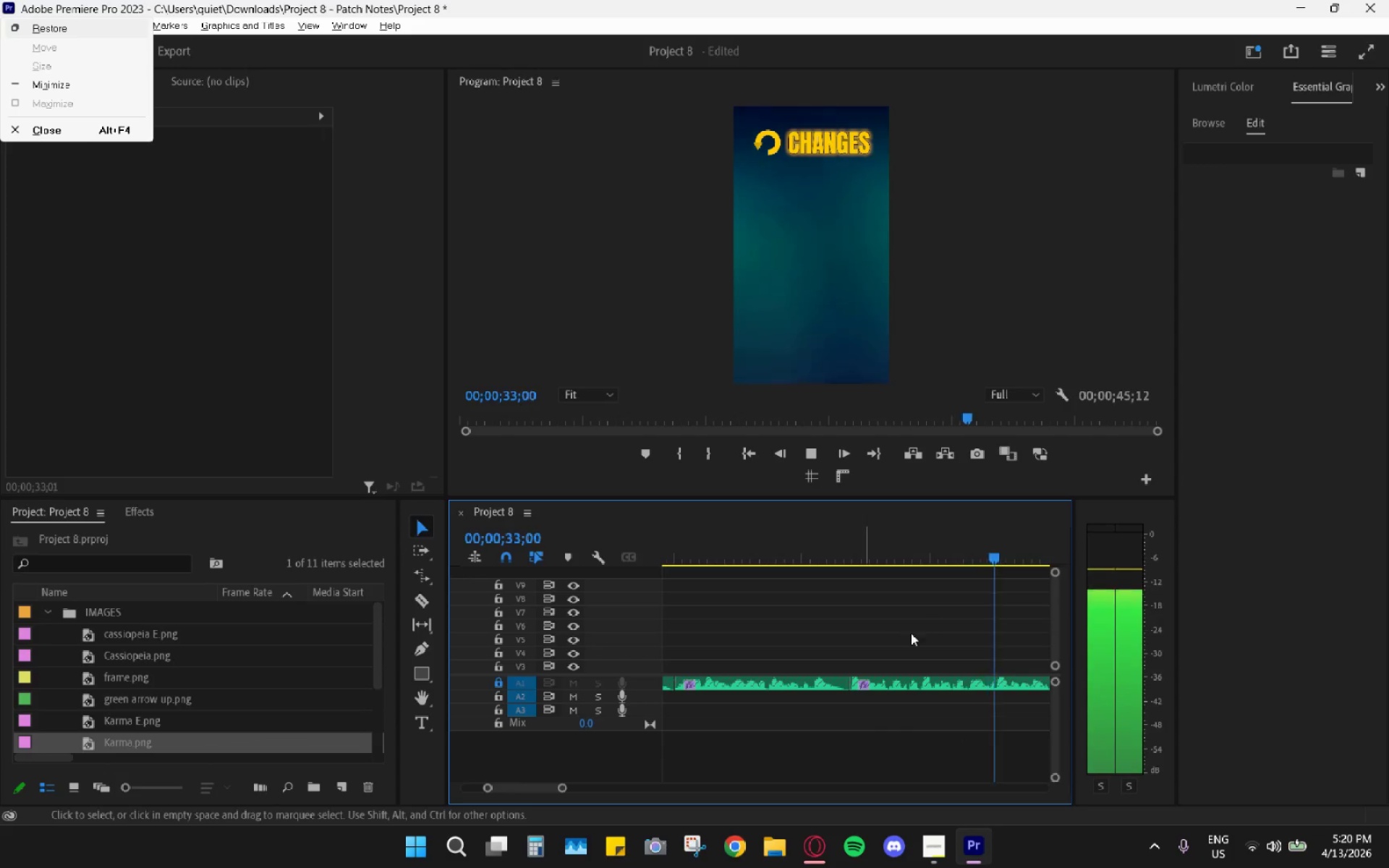 
left_click([859, 553])
 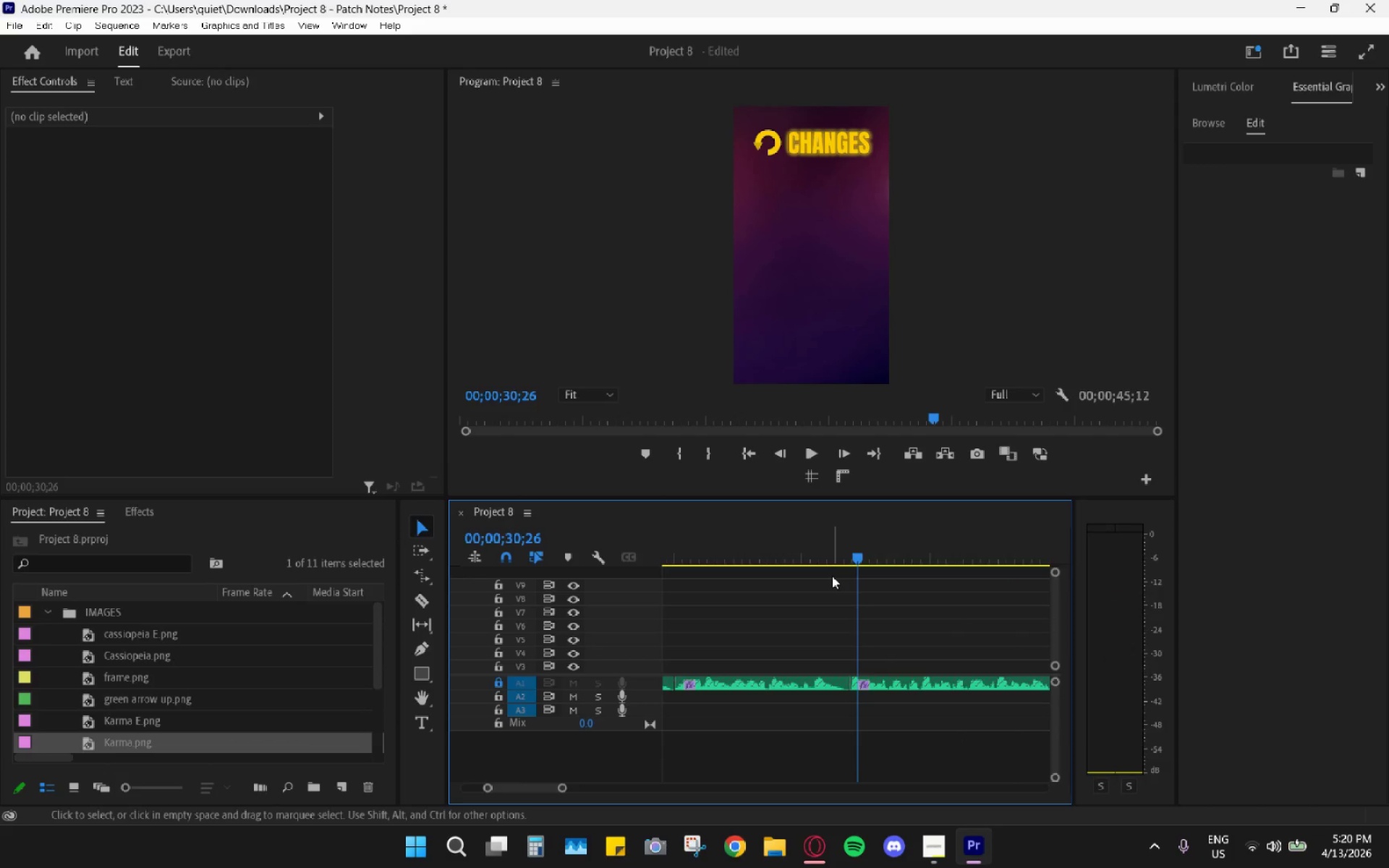 
hold_key(key=AltLeft, duration=0.53)
scroll: coordinate [810, 613], scroll_direction: down, amount: 4.0
 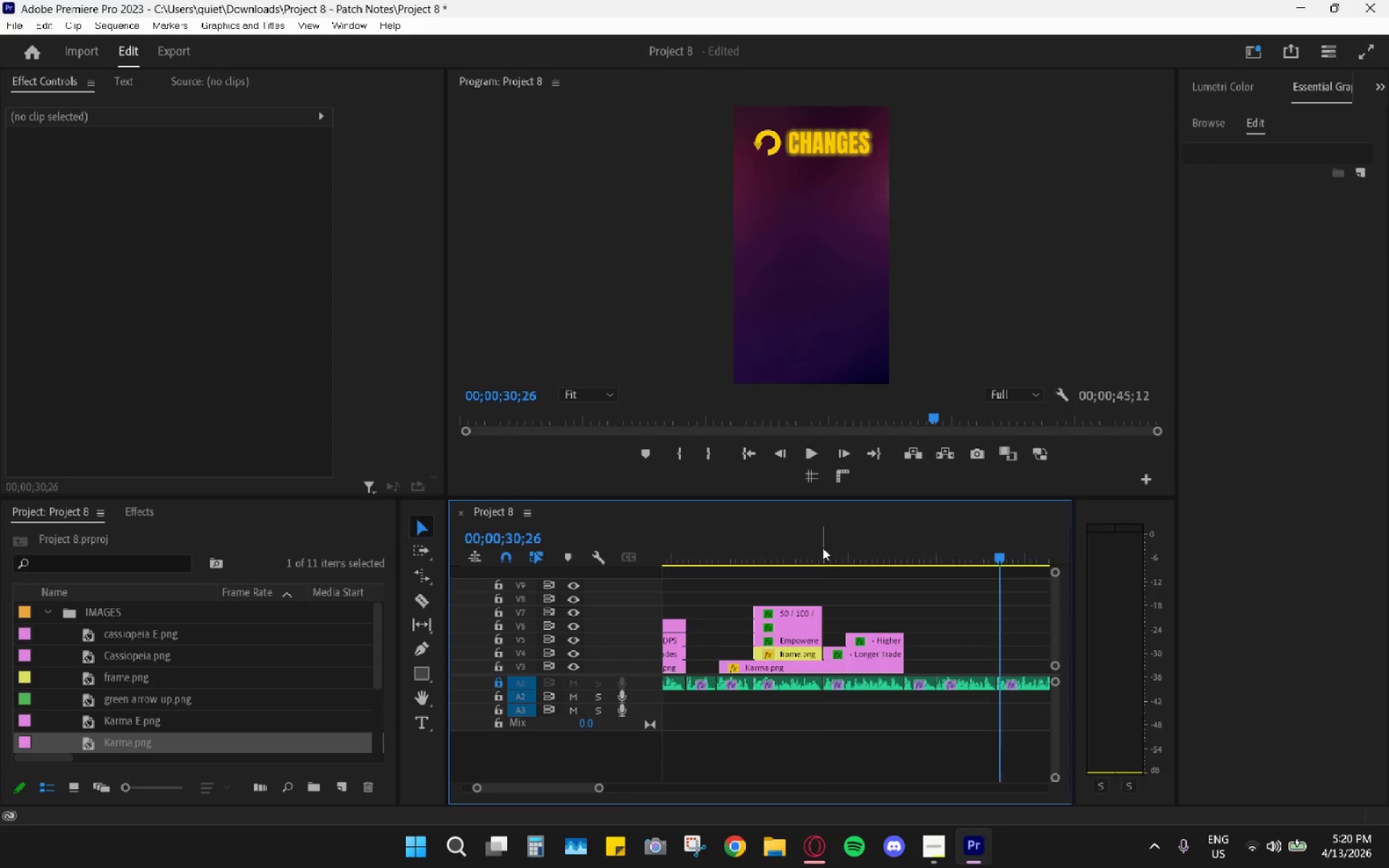 
left_click_drag(start_coordinate=[824, 548], to_coordinate=[829, 551])
 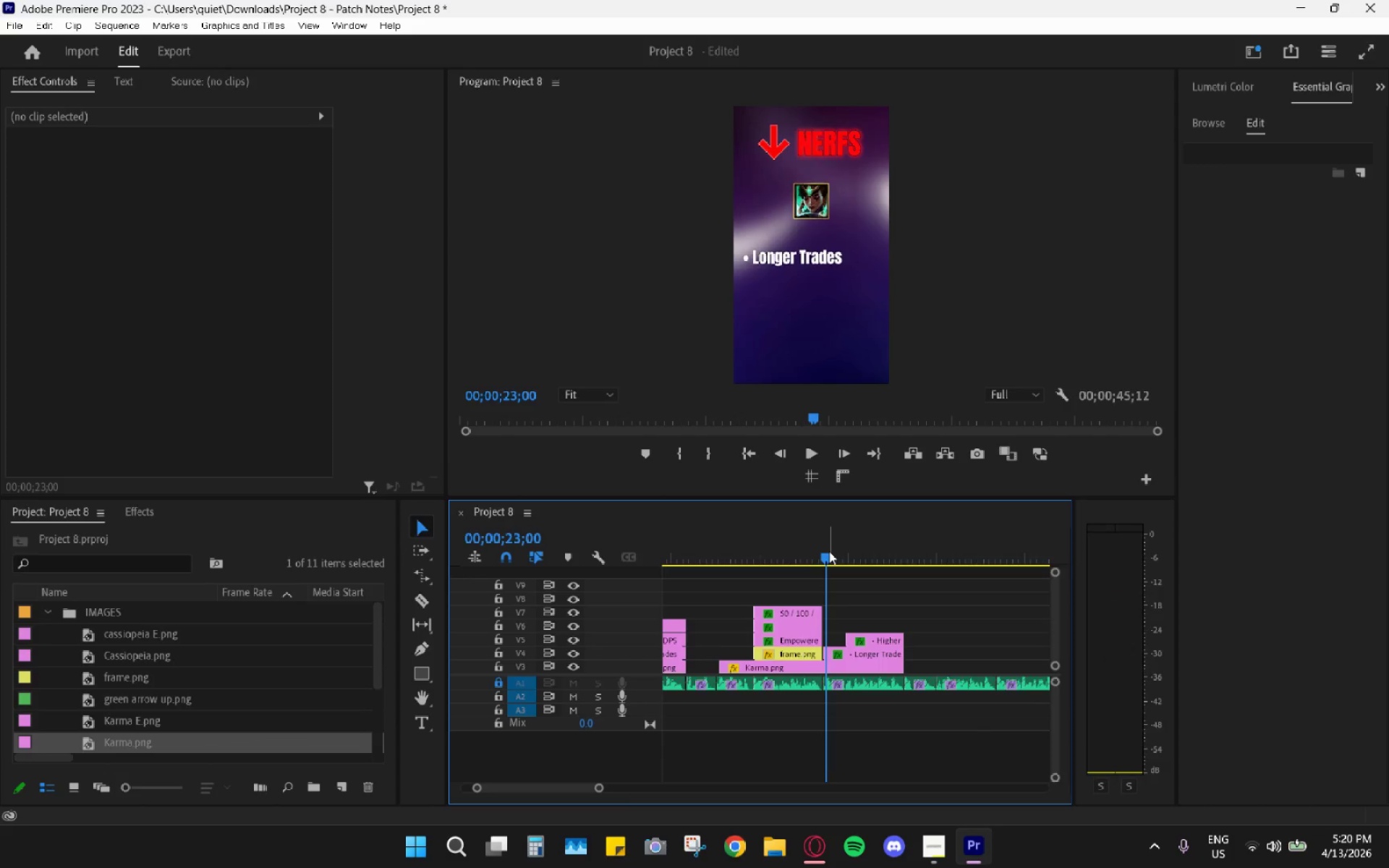 
key(Space)
 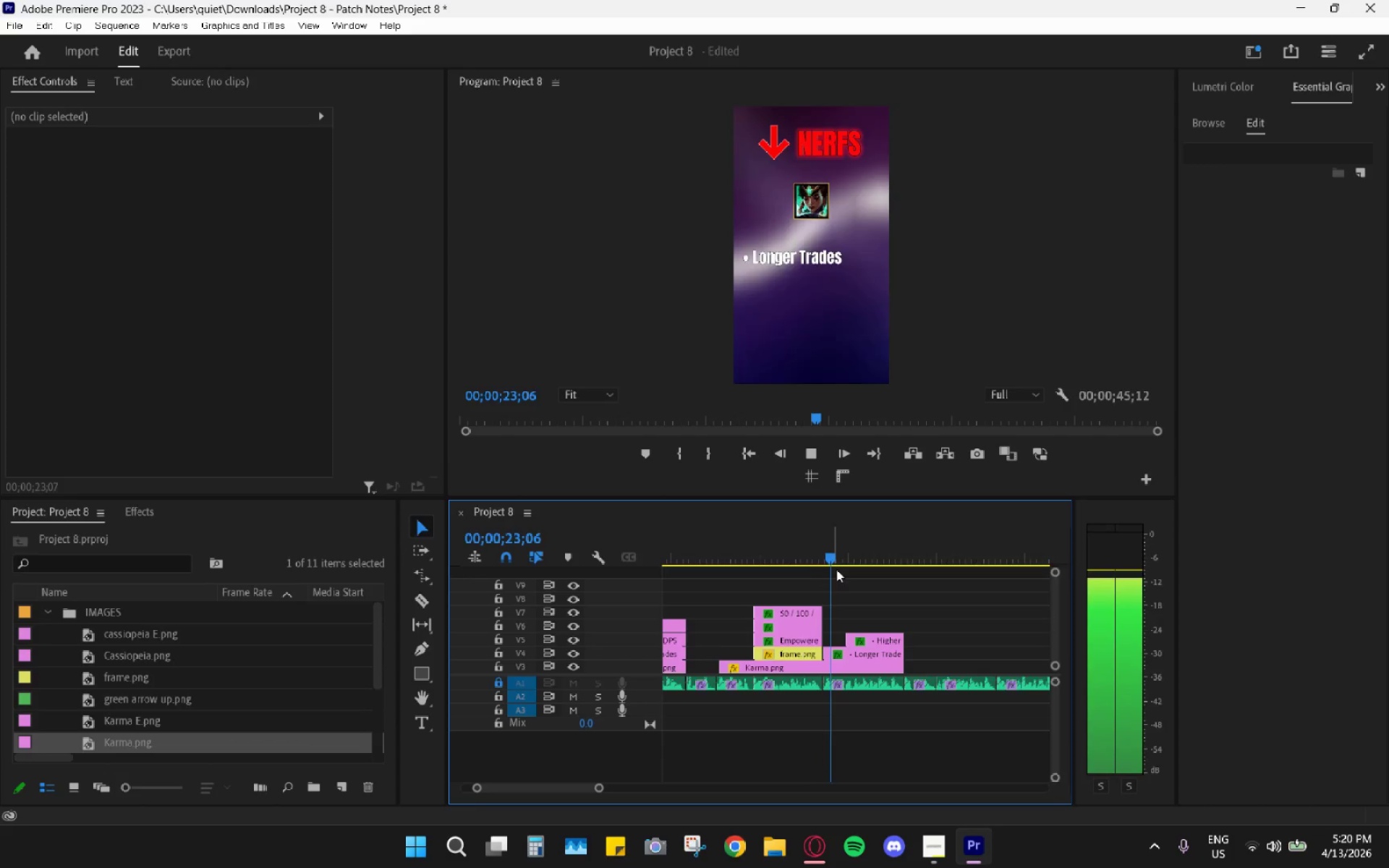 
hold_key(key=AltLeft, duration=0.61)
scroll: coordinate [849, 615], scroll_direction: up, amount: 5.0
 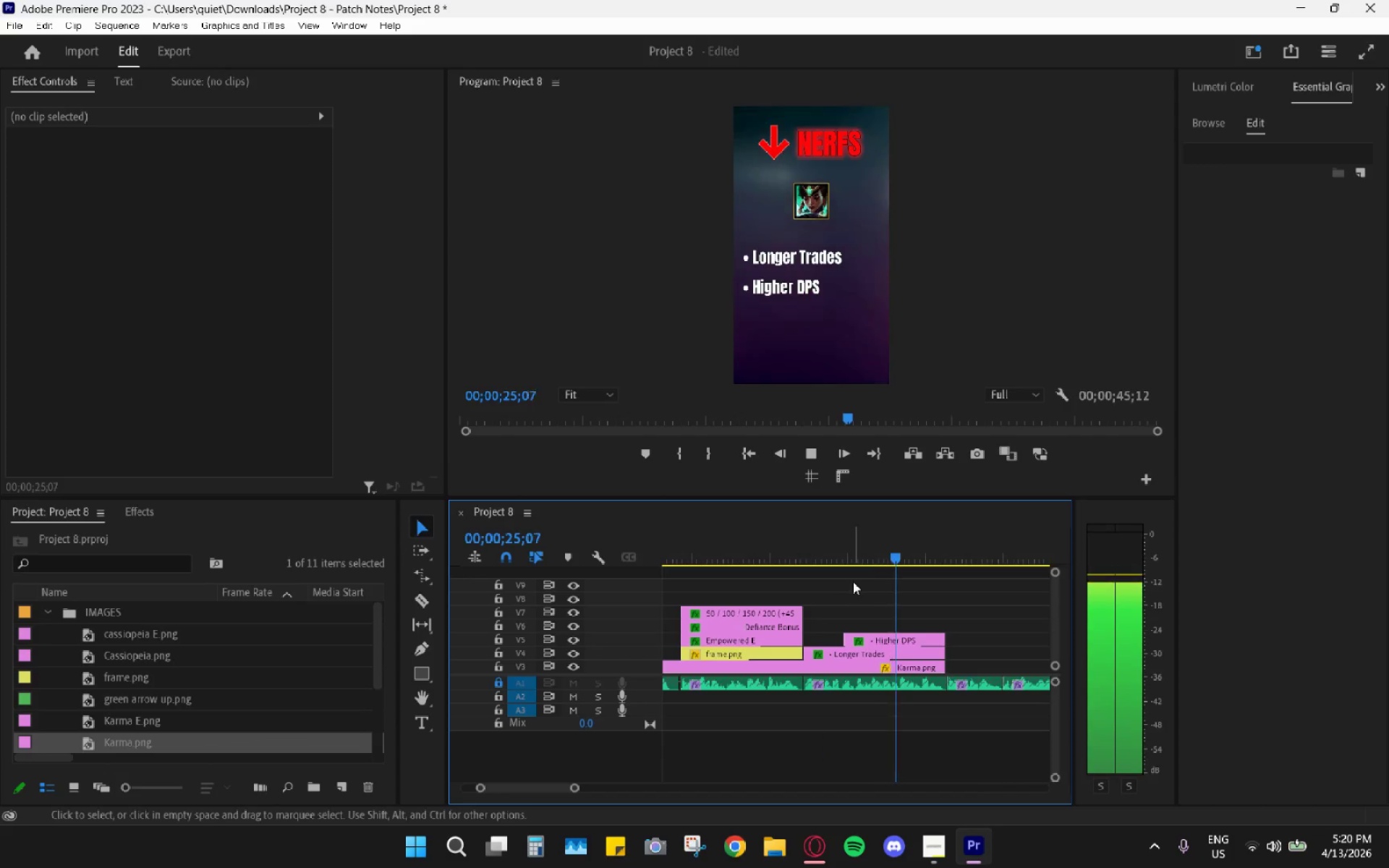 
key(Space)
 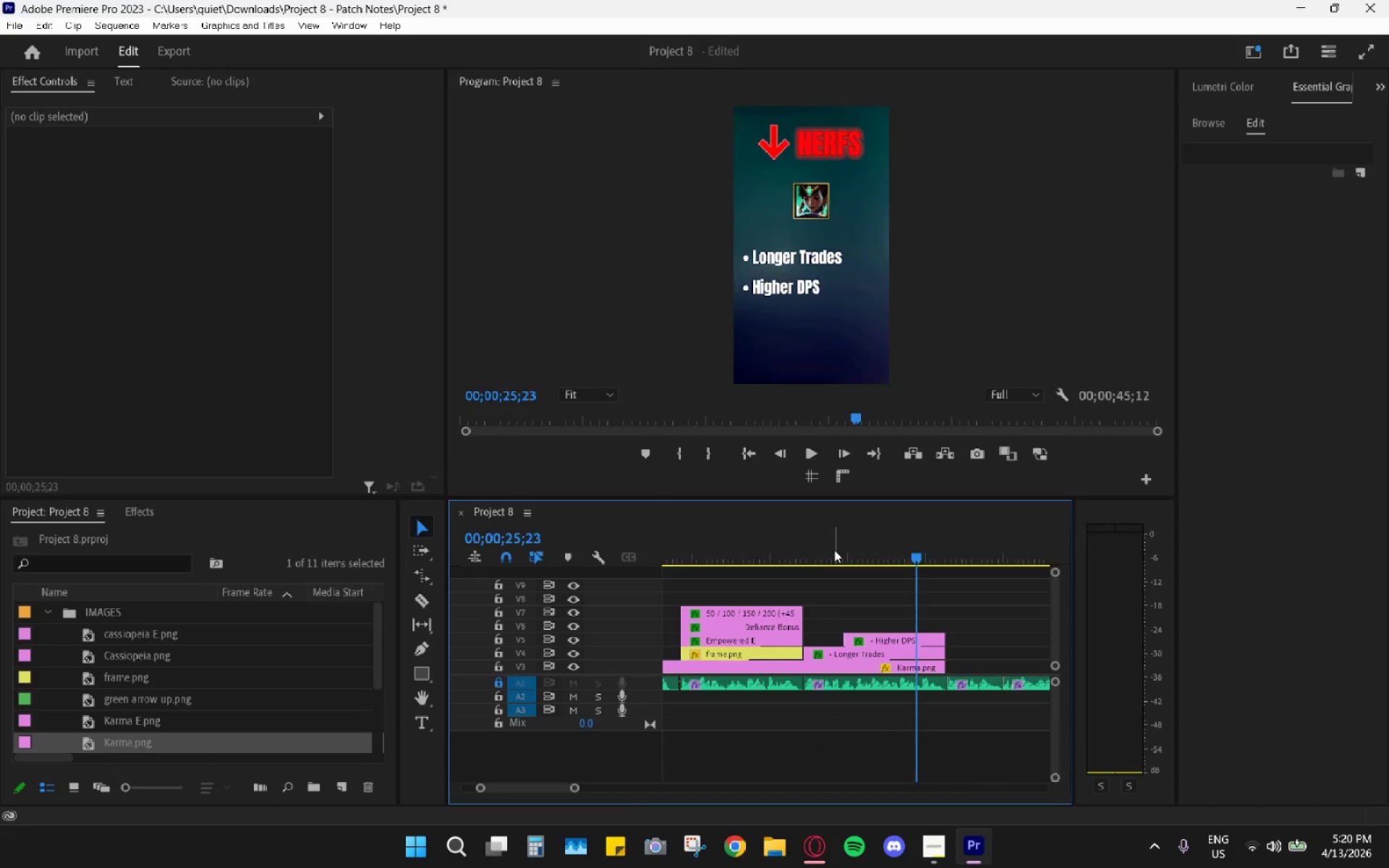 
left_click_drag(start_coordinate=[833, 549], to_coordinate=[830, 548])
 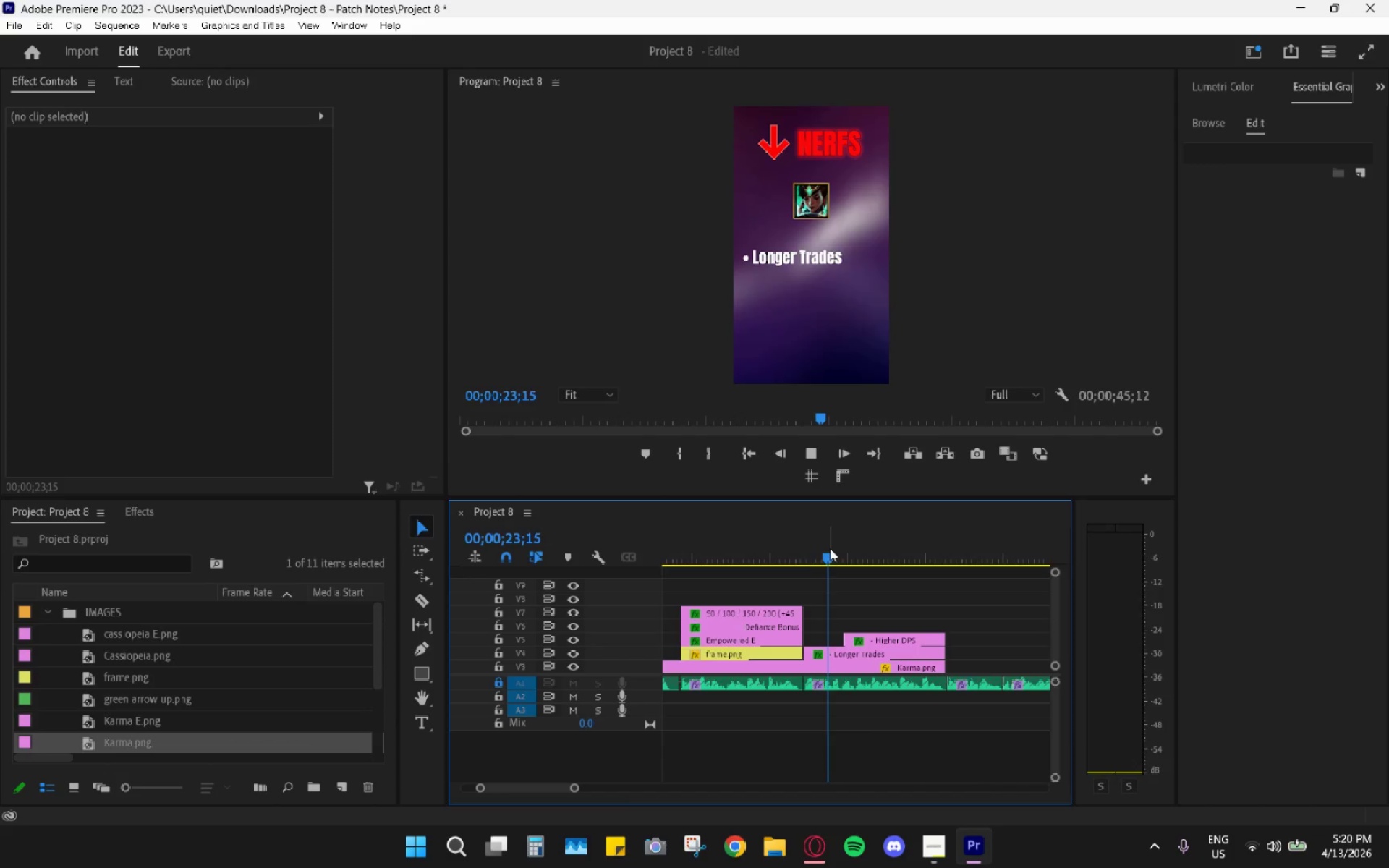 
key(Space)
 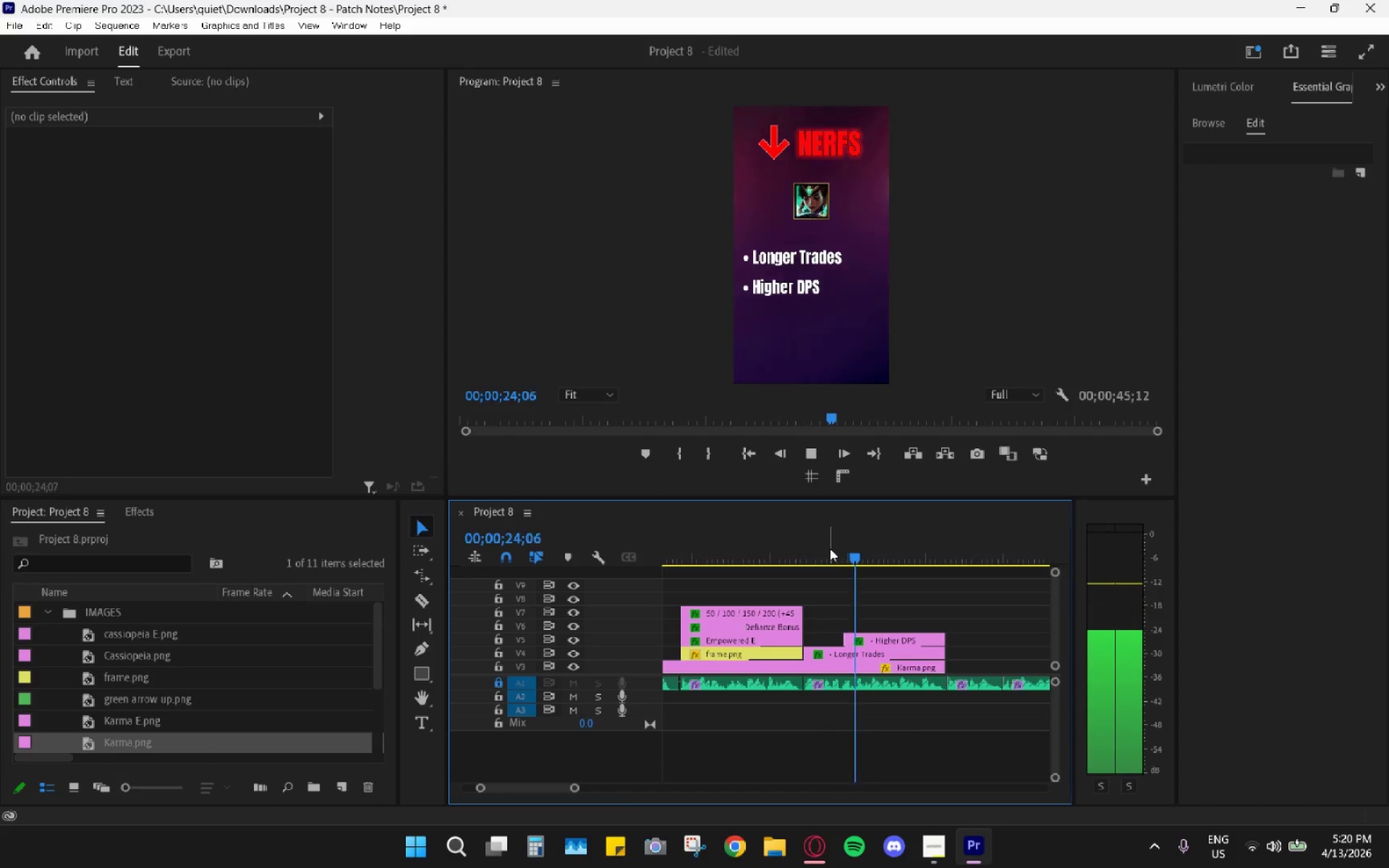 
key(Space)
 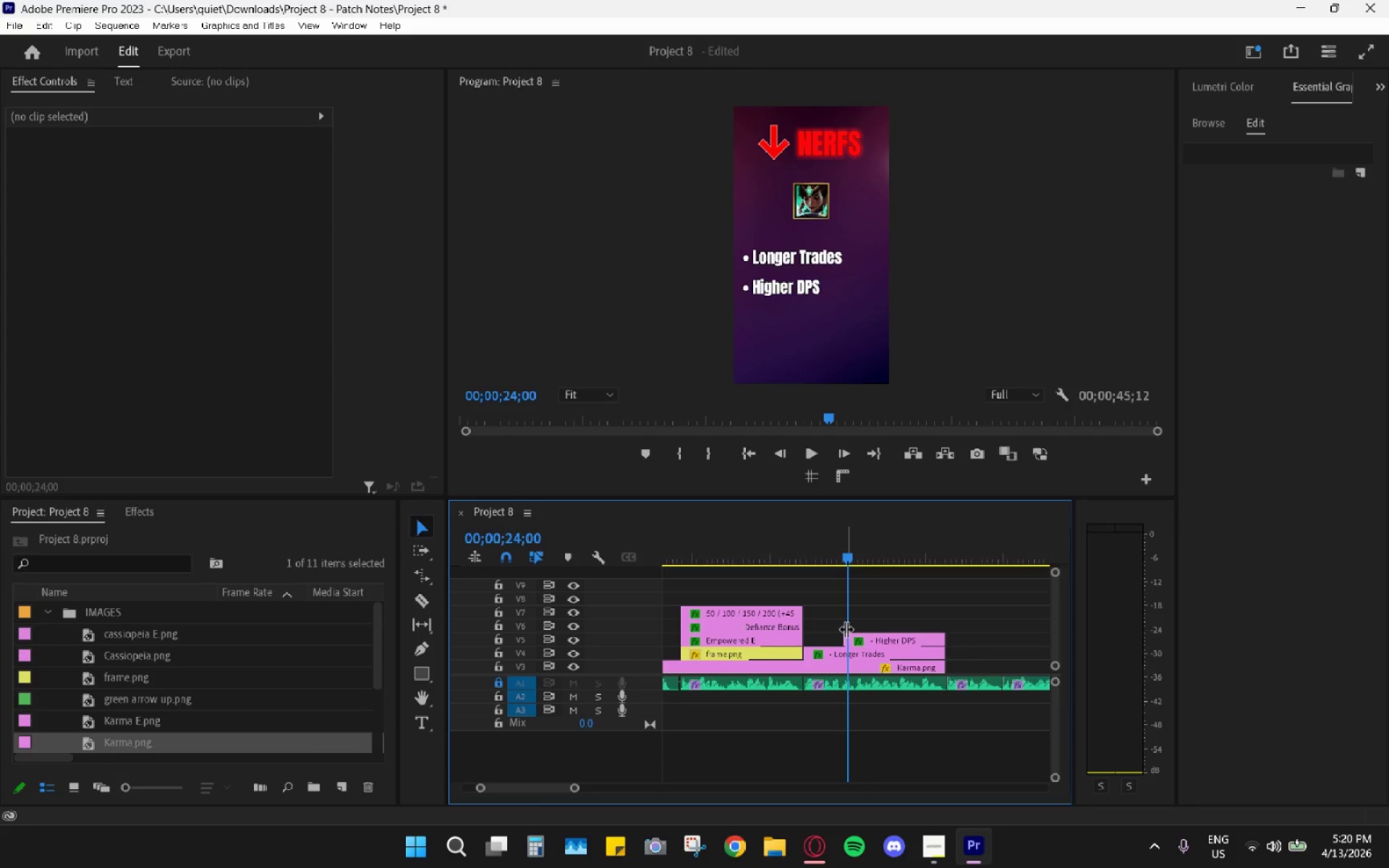 
hold_key(key=AltLeft, duration=0.31)
 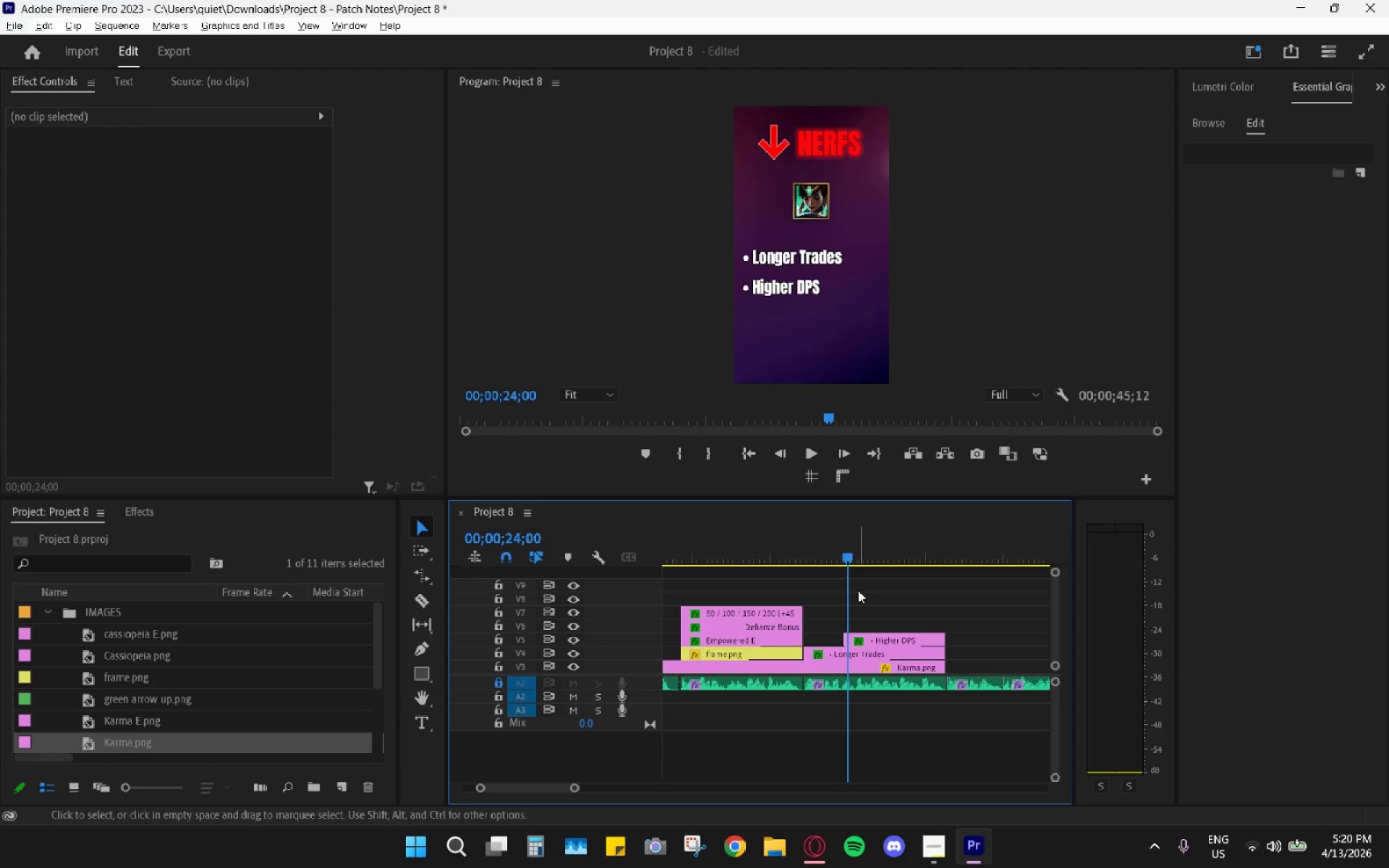 
key(Space)
 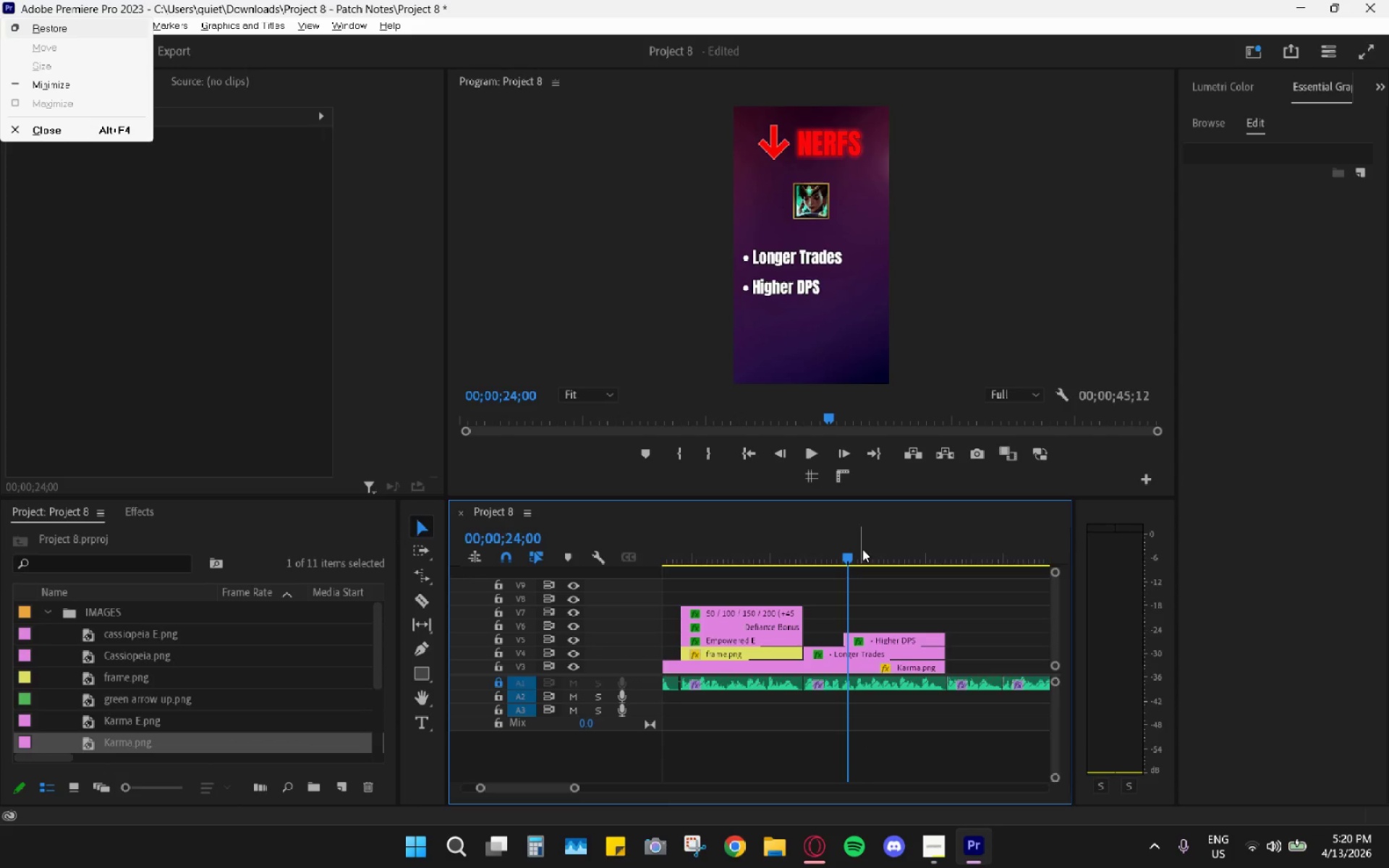 
left_click([848, 528])
 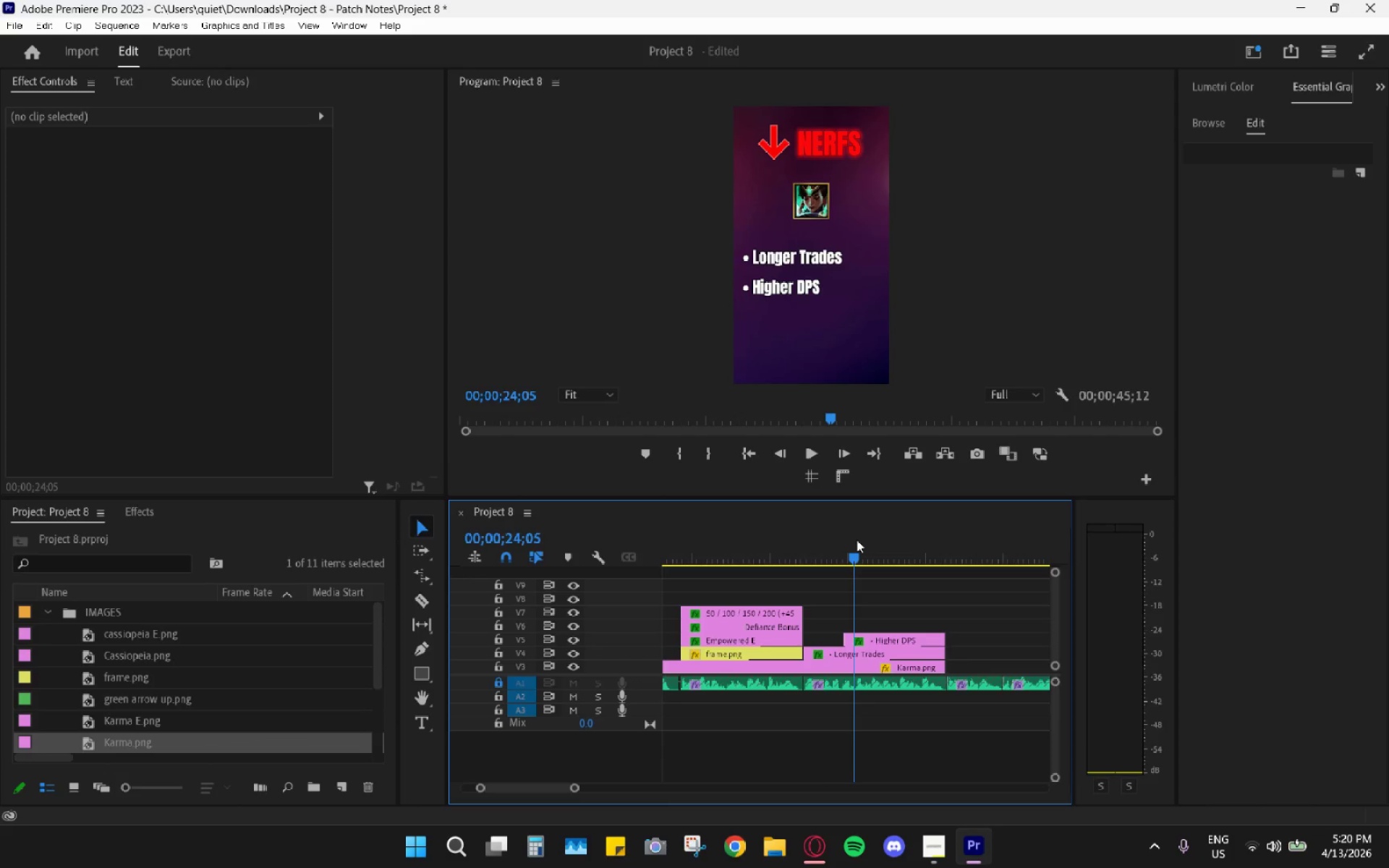 
key(Space)
 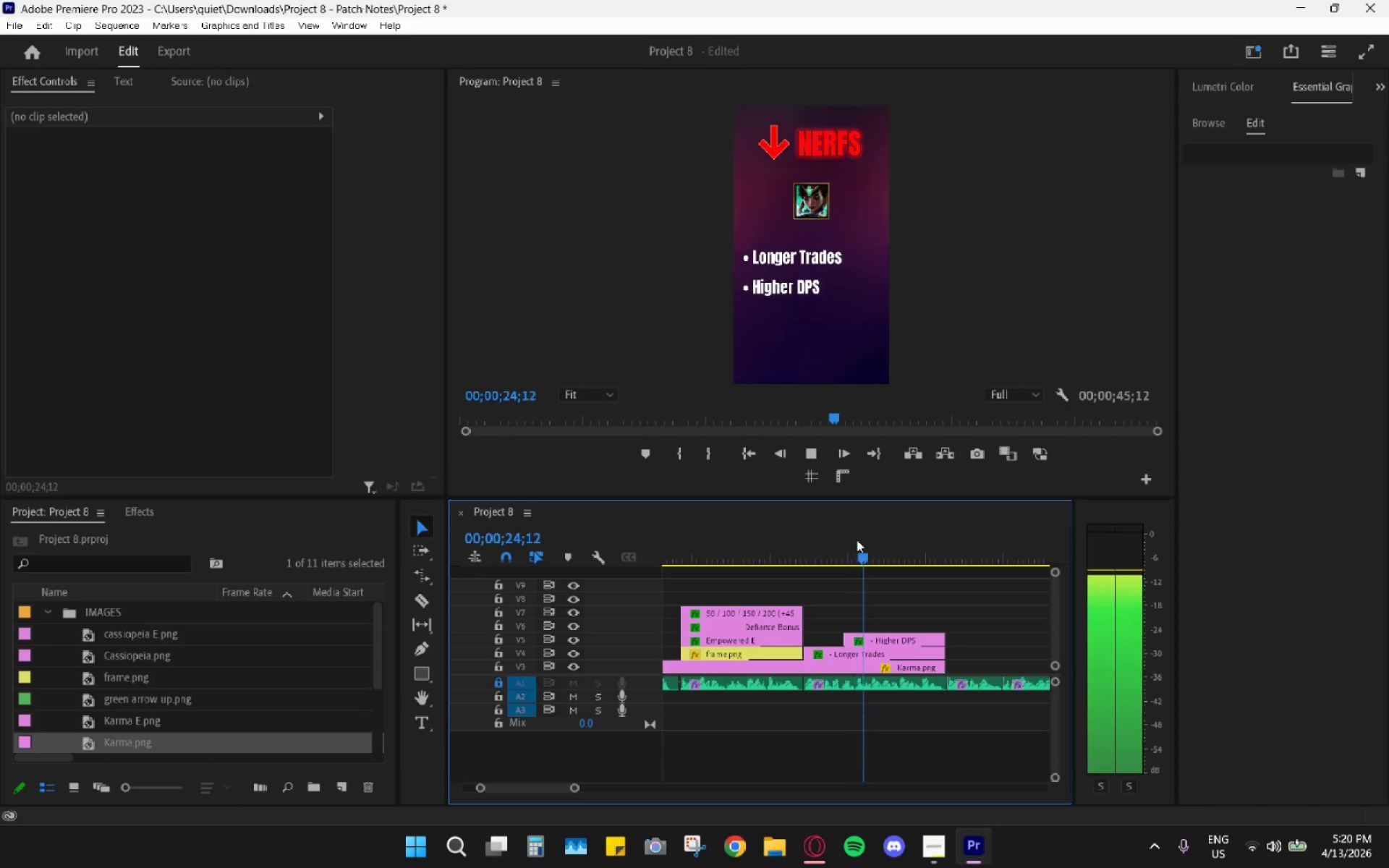 
key(Space)
 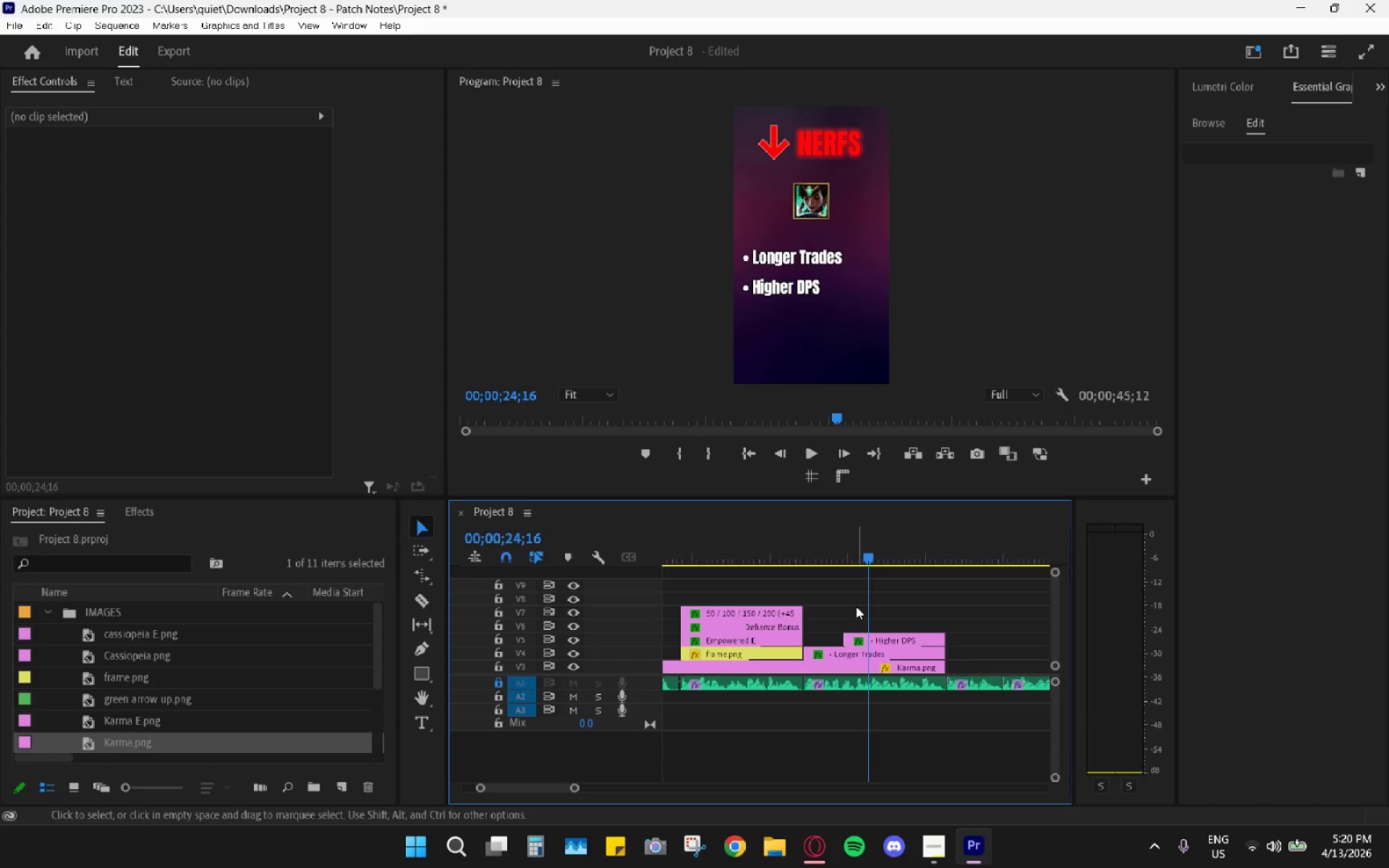 
hold_key(key=AltLeft, duration=0.5)
scroll: coordinate [859, 608], scroll_direction: up, amount: 5.0
 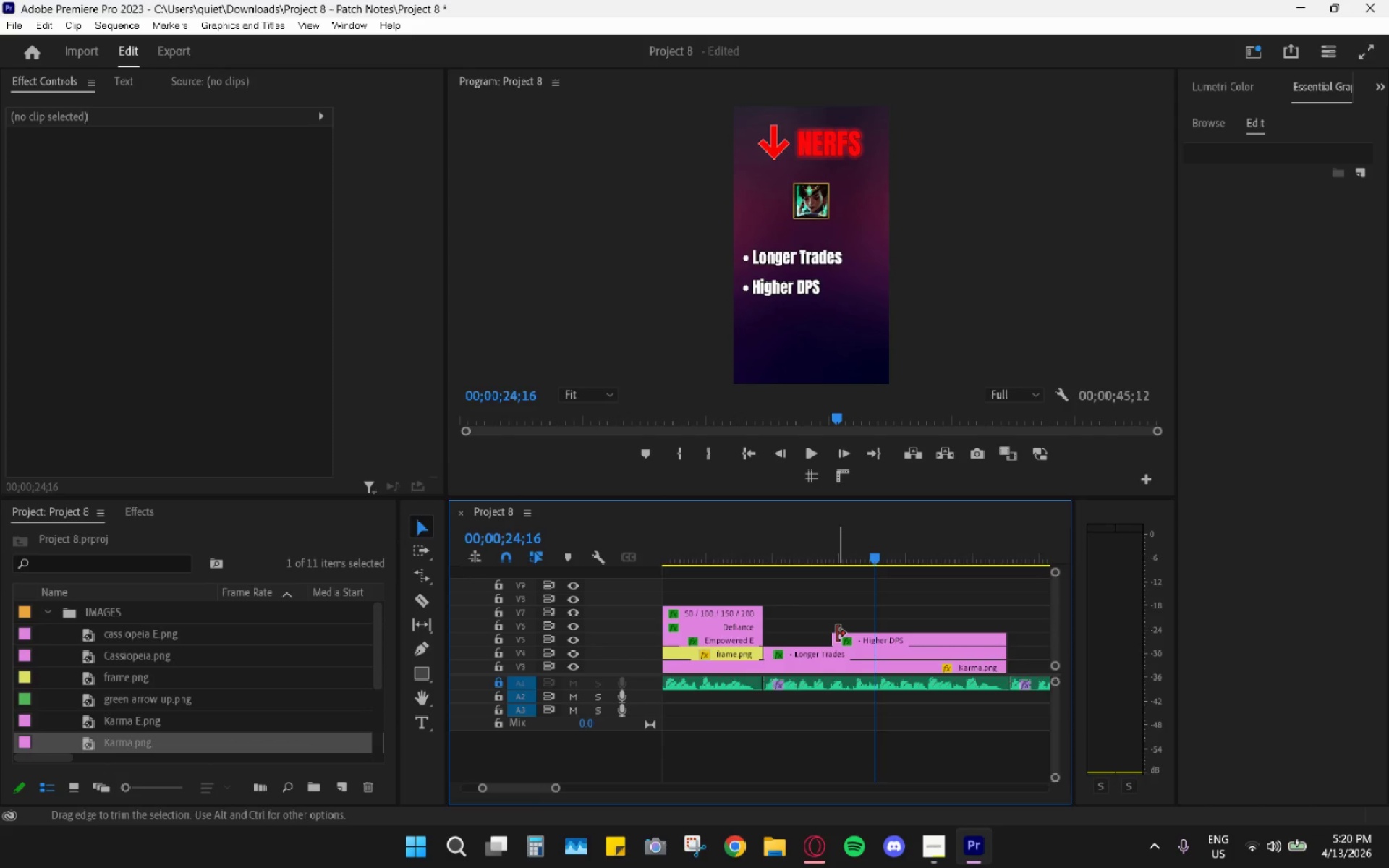 
left_click_drag(start_coordinate=[837, 634], to_coordinate=[857, 641])
 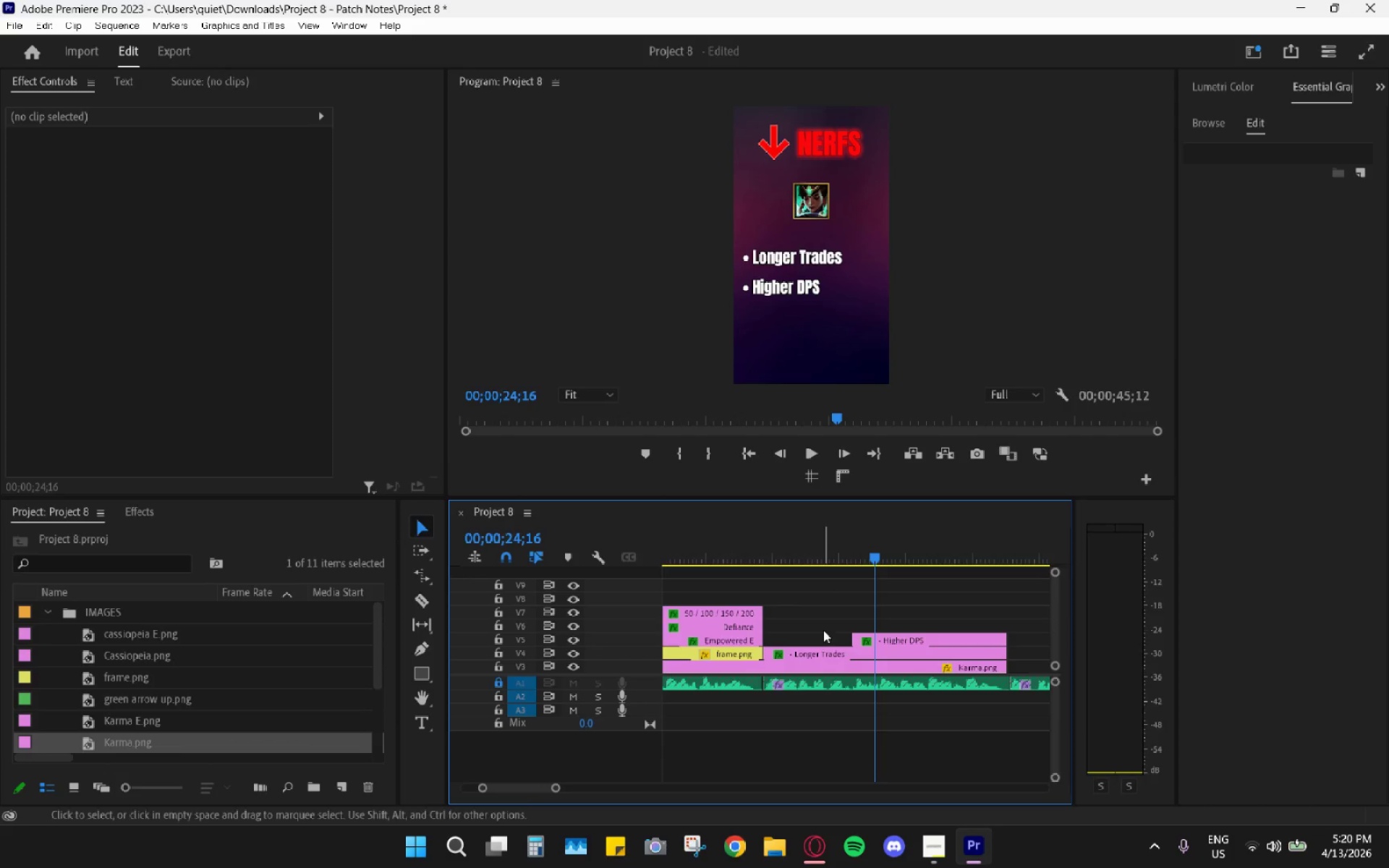 
left_click([828, 535])
 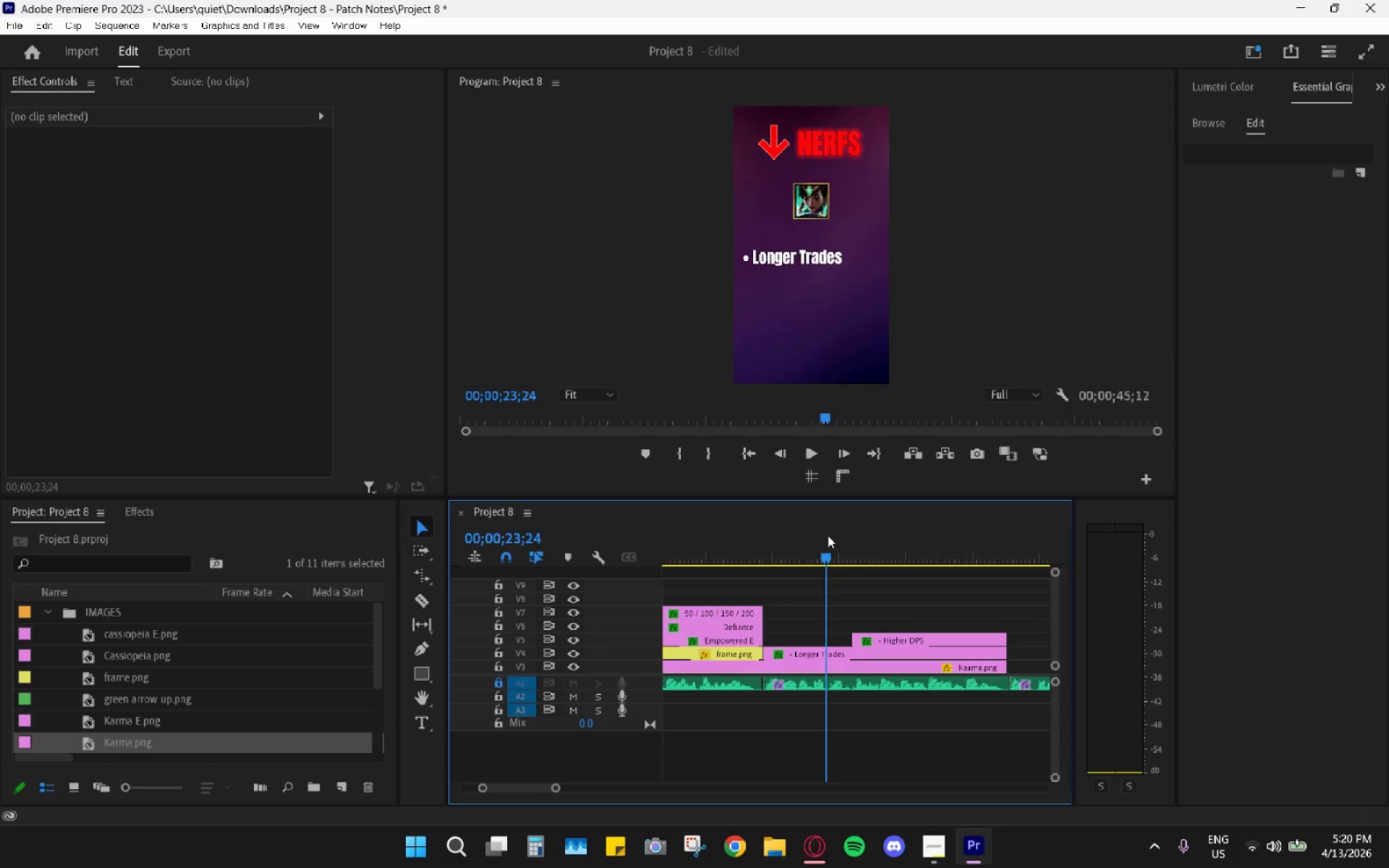 
left_click_drag(start_coordinate=[829, 535], to_coordinate=[903, 560])
 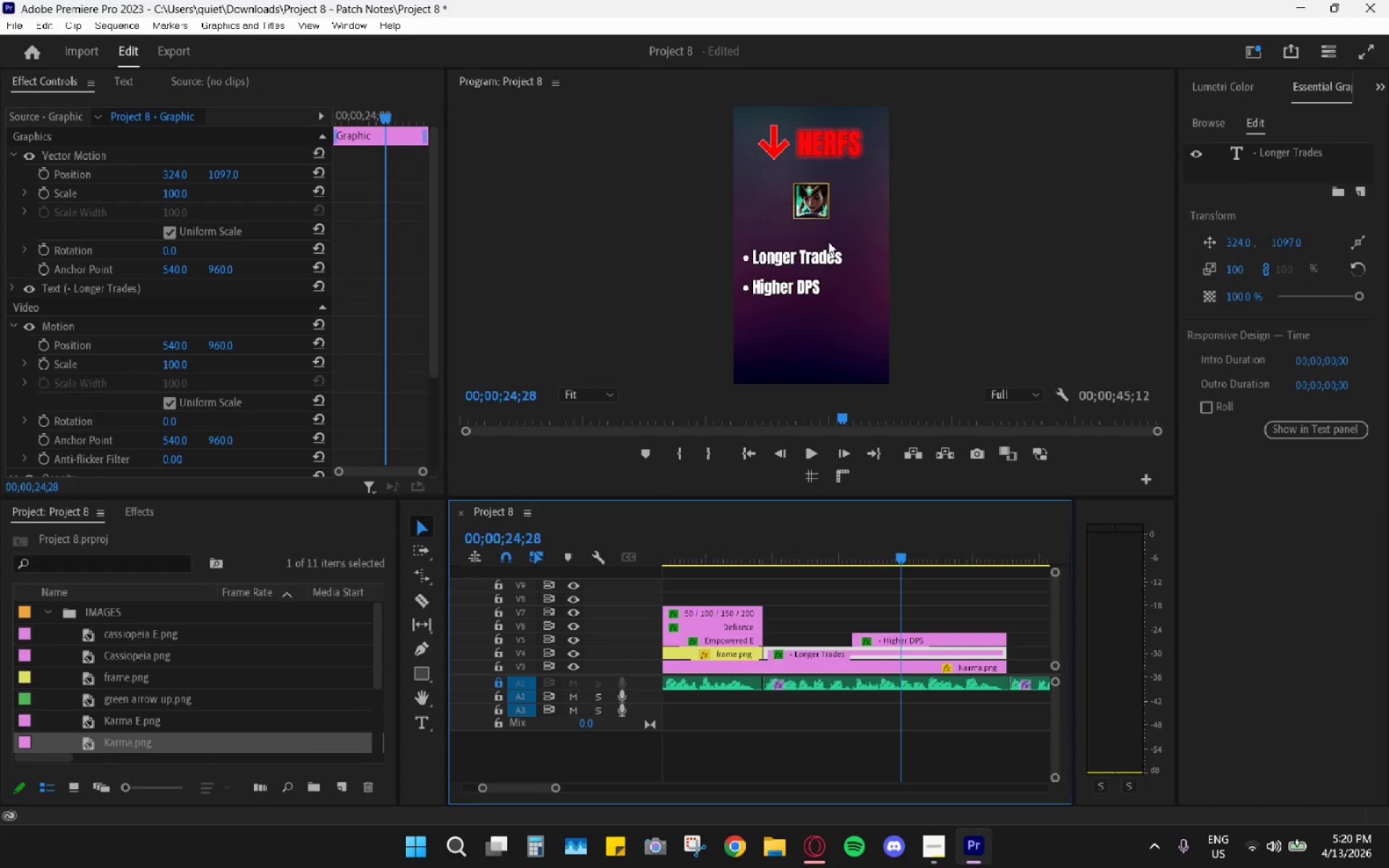 
double_click([812, 255])
 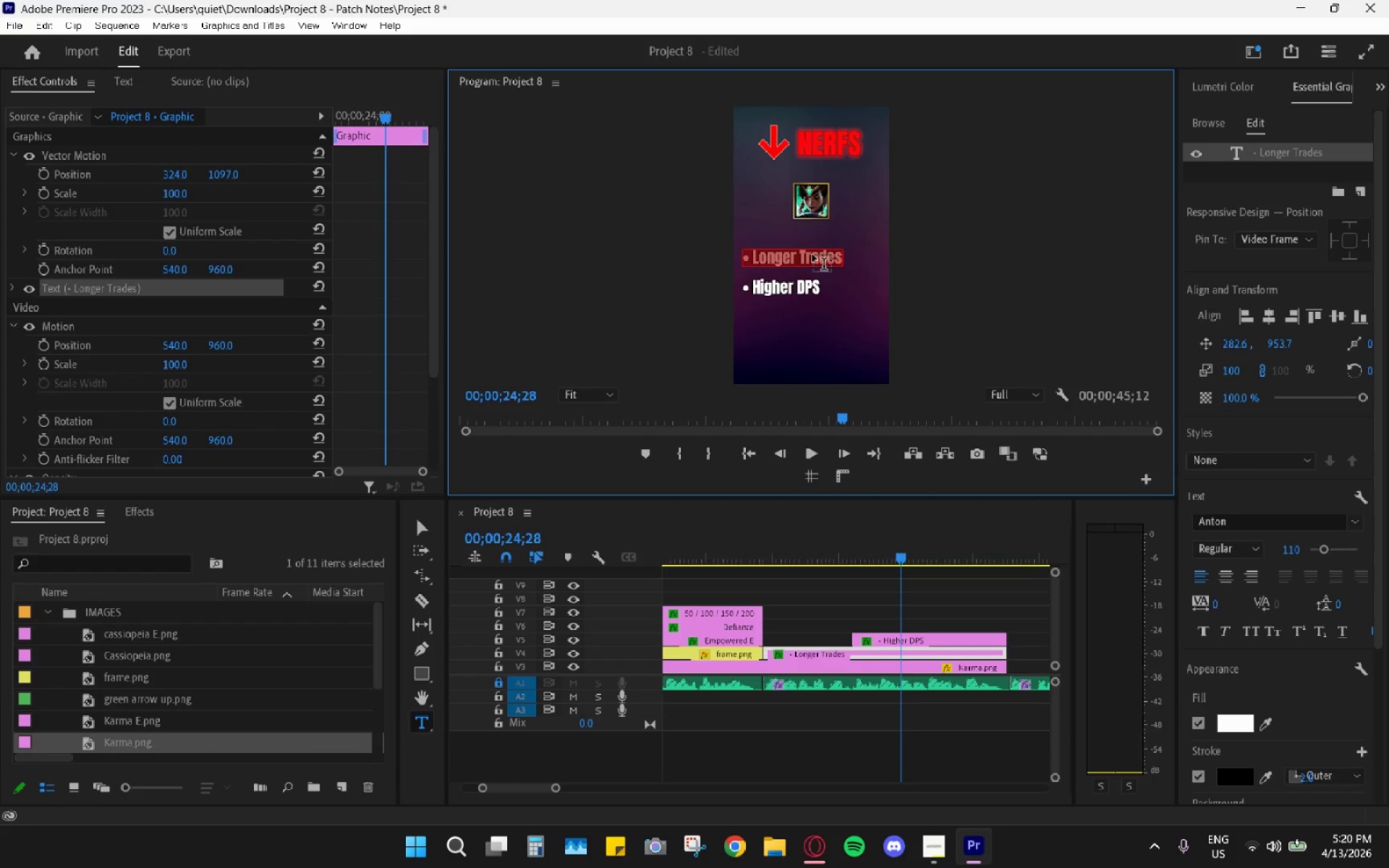 
key(ArrowRight)
 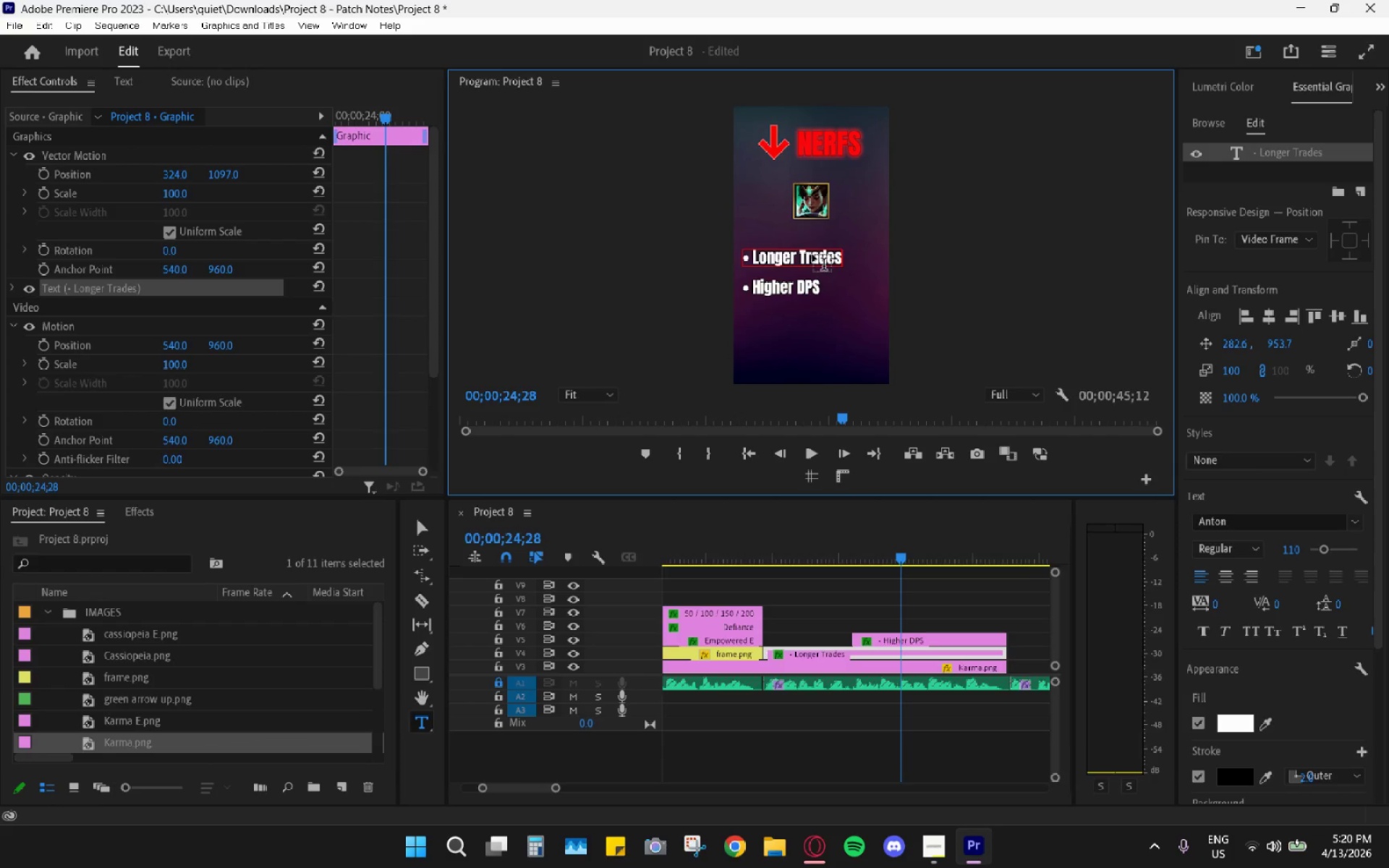 
hold_key(key=Backspace, duration=0.75)
 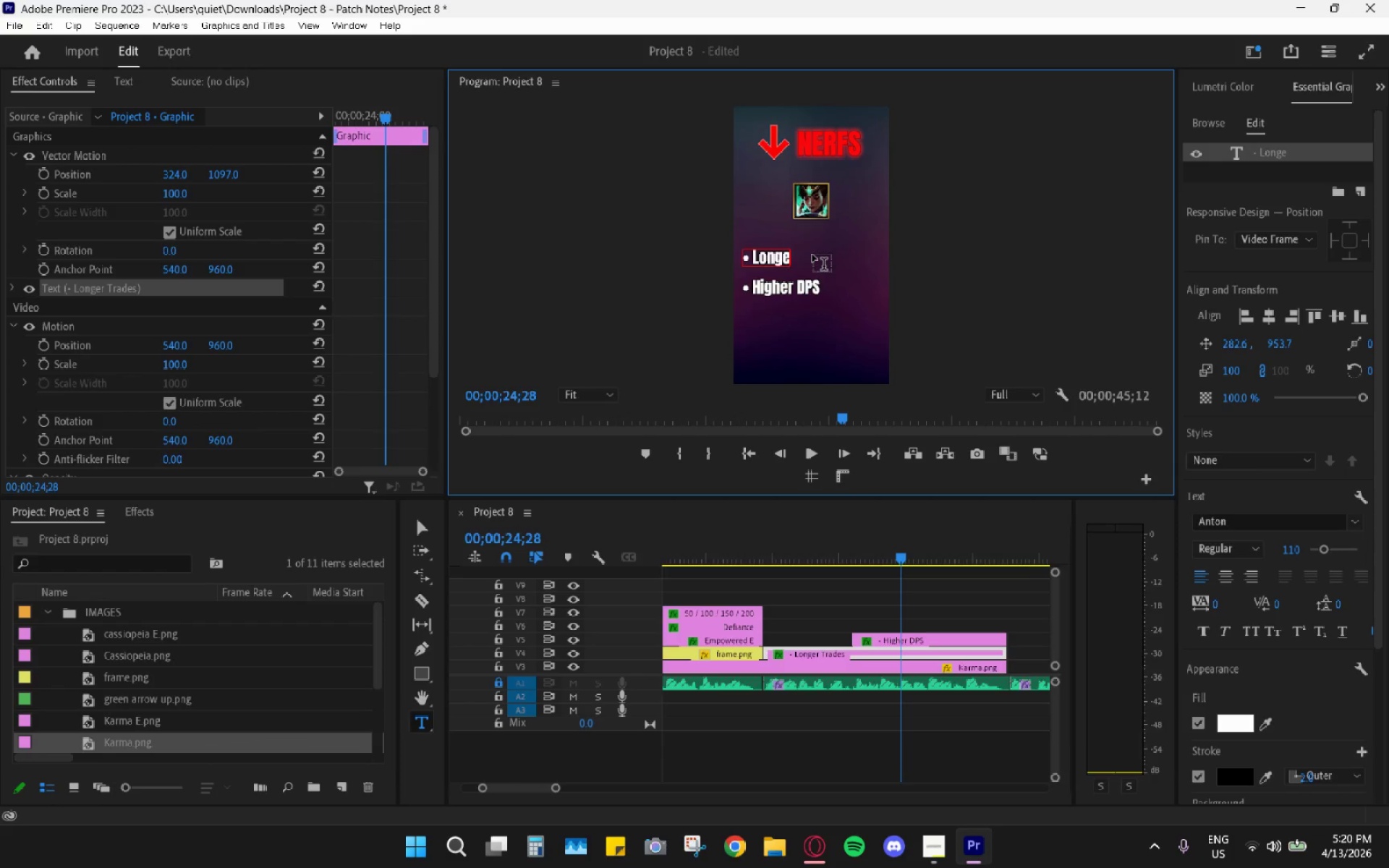 
key(Backspace)
key(Backspace)
key(Backspace)
key(Backspace)
key(Backspace)
type(Less)
 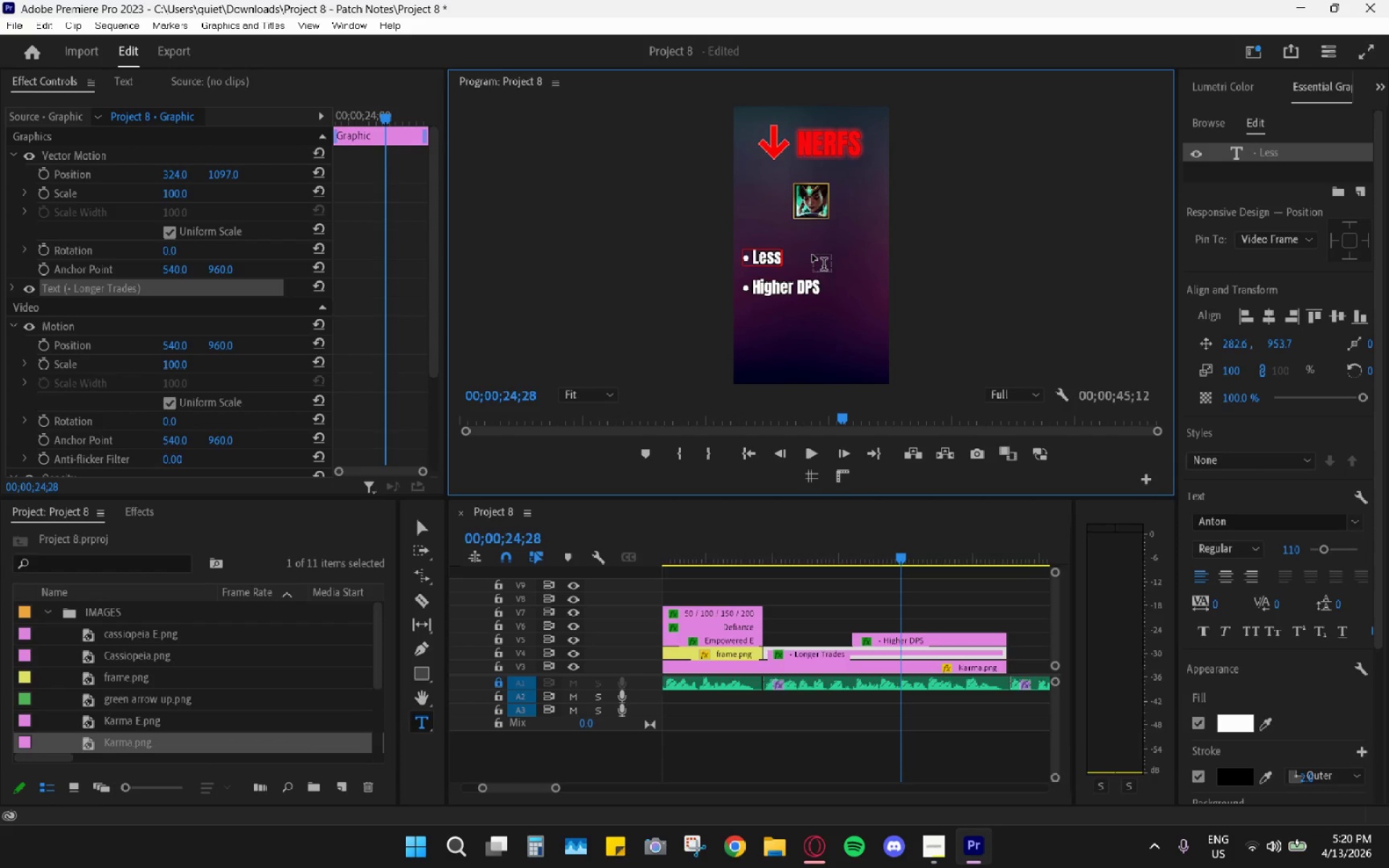 
type(er Poke)
 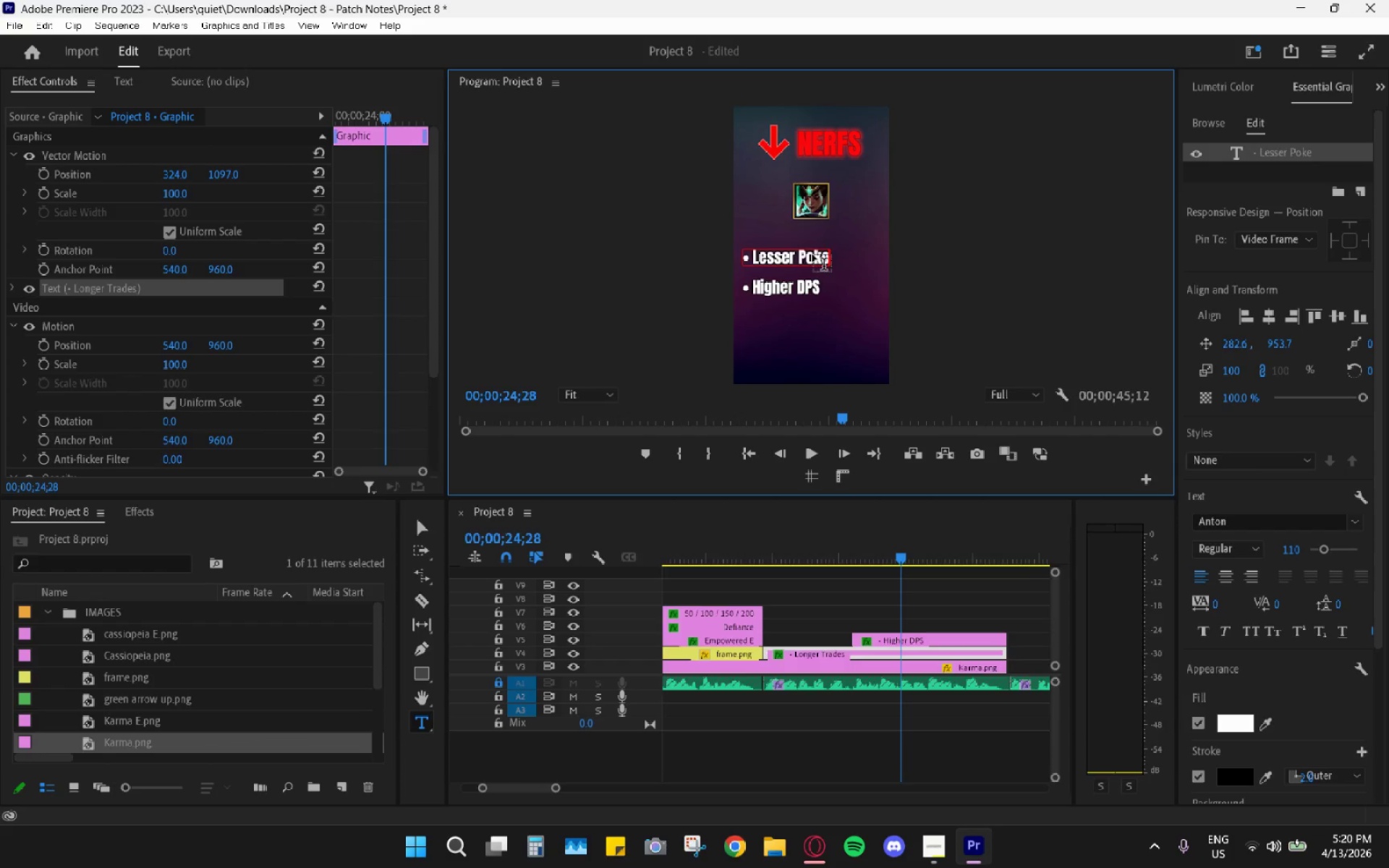 
double_click([777, 286])
 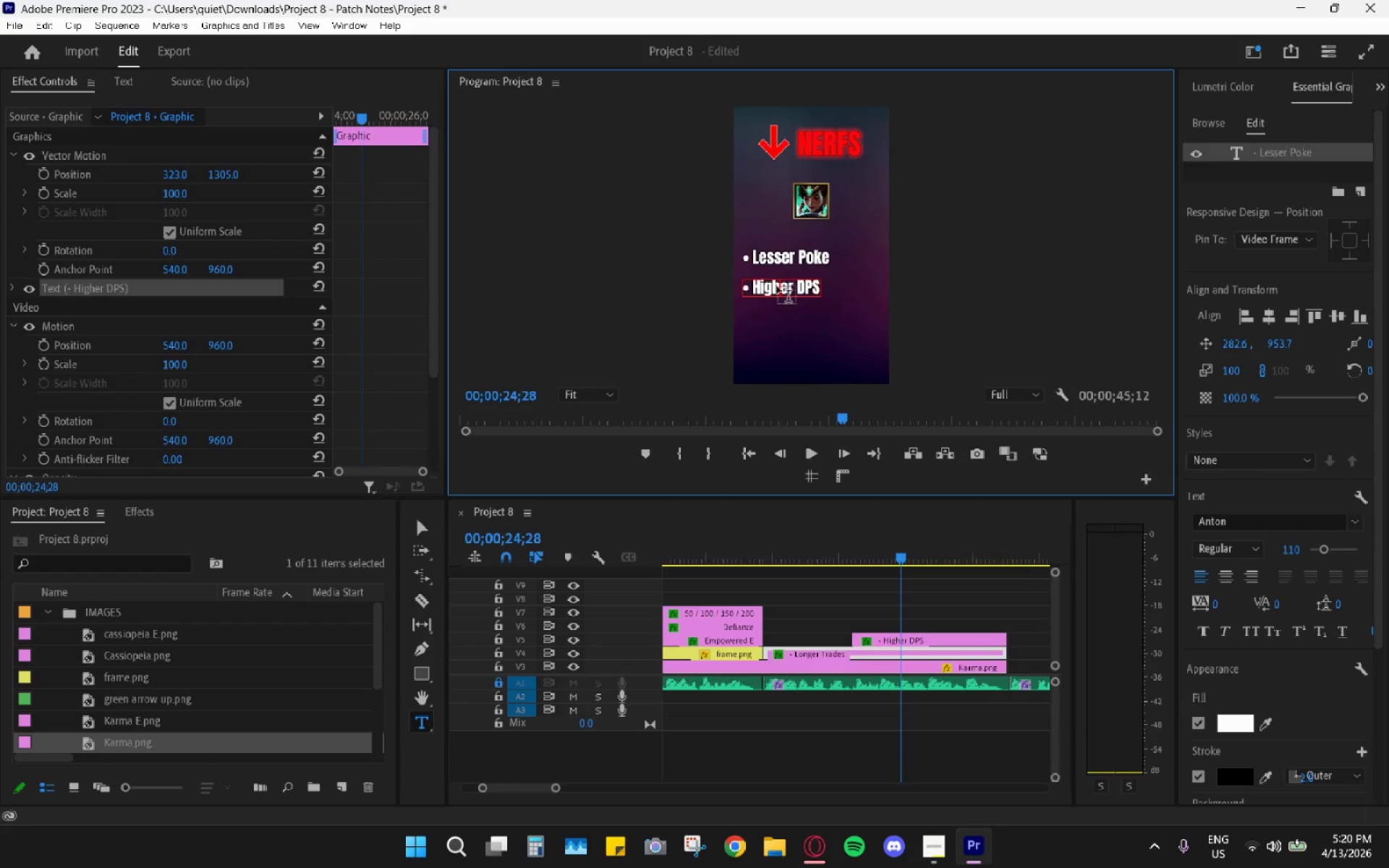 
triple_click([777, 286])
 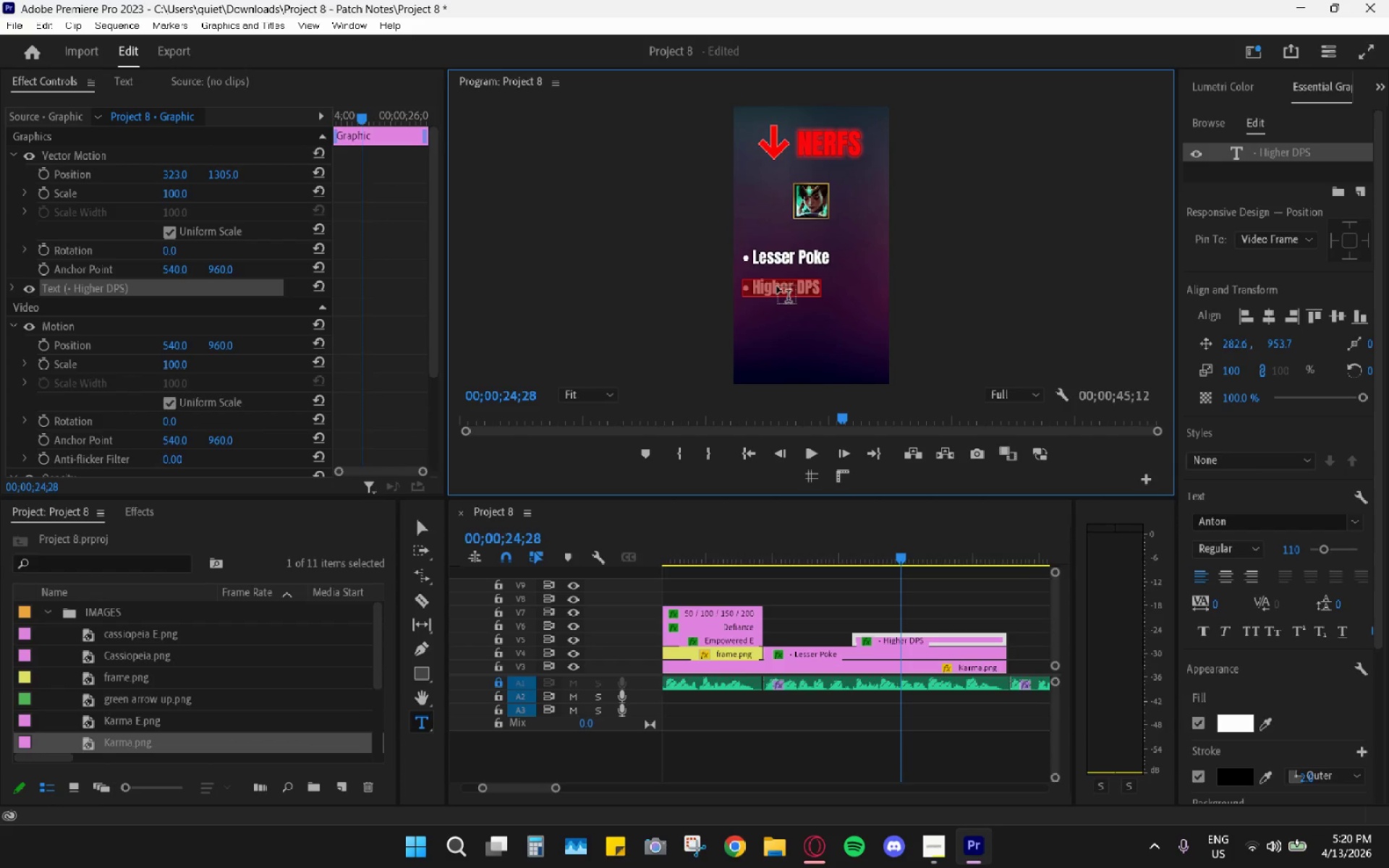 
key(ArrowRight)
 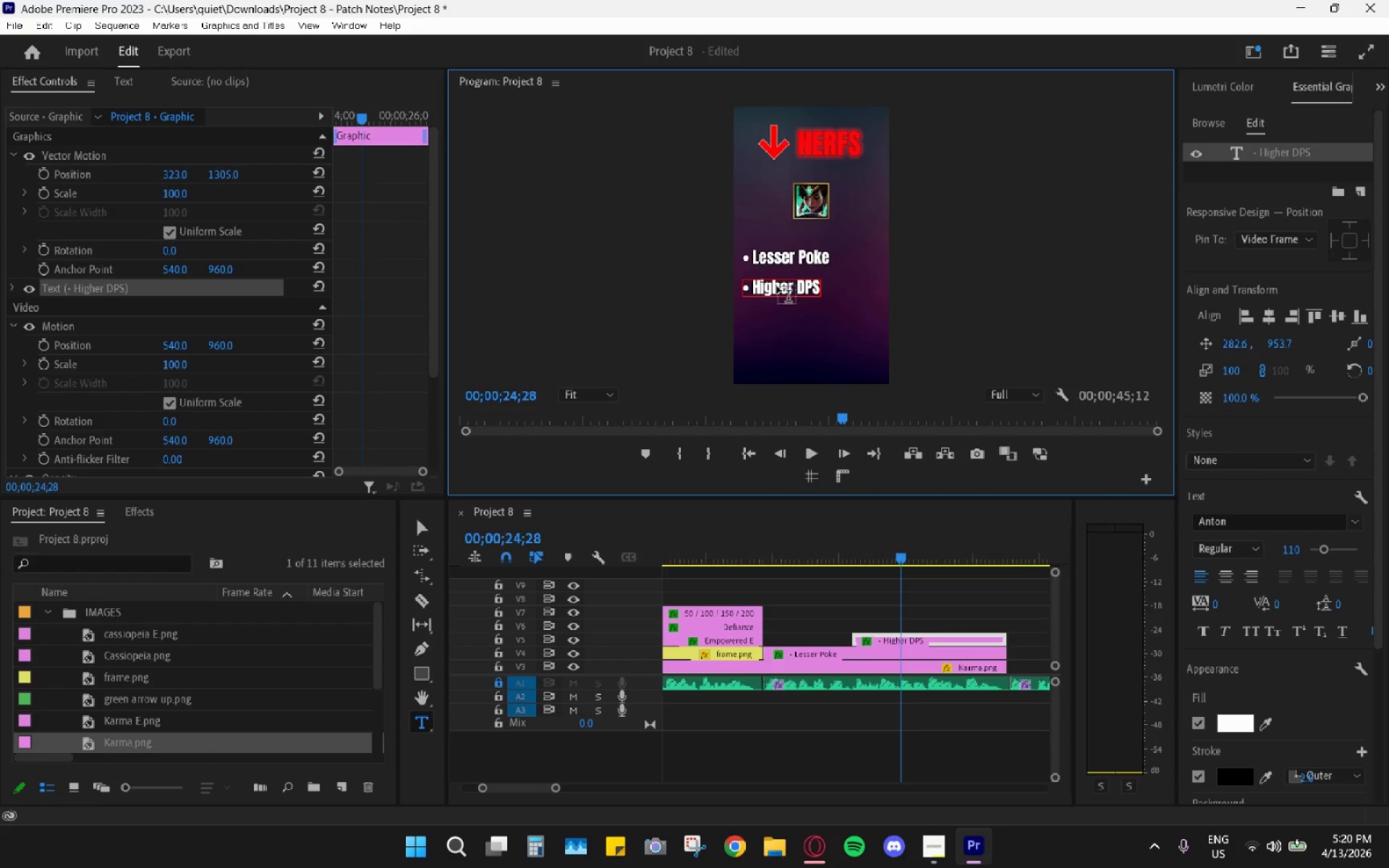 
hold_key(key=Backspace, duration=0.73)
 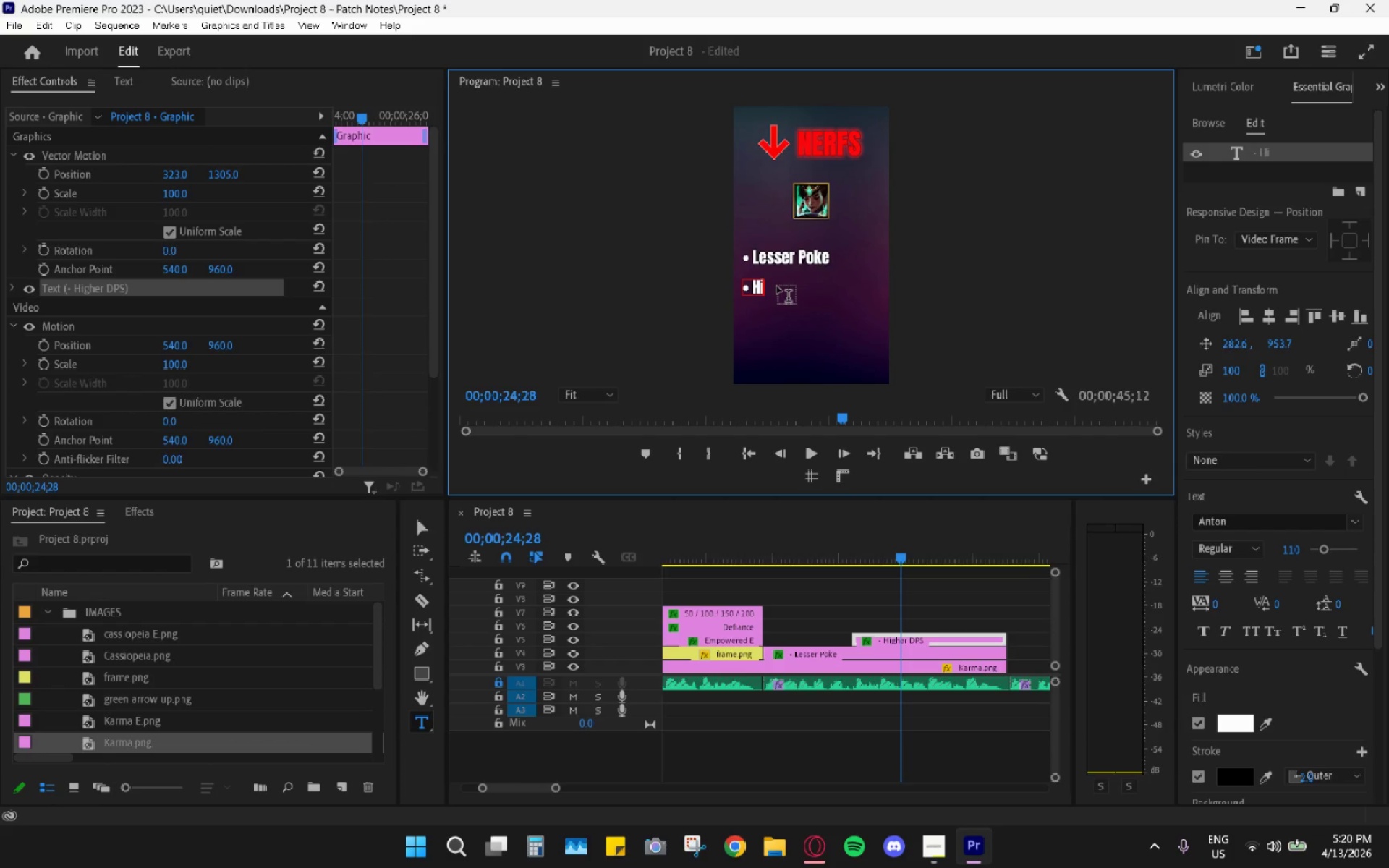 
key(Backspace)
key(Backspace)
type(Lesser Sustain)
 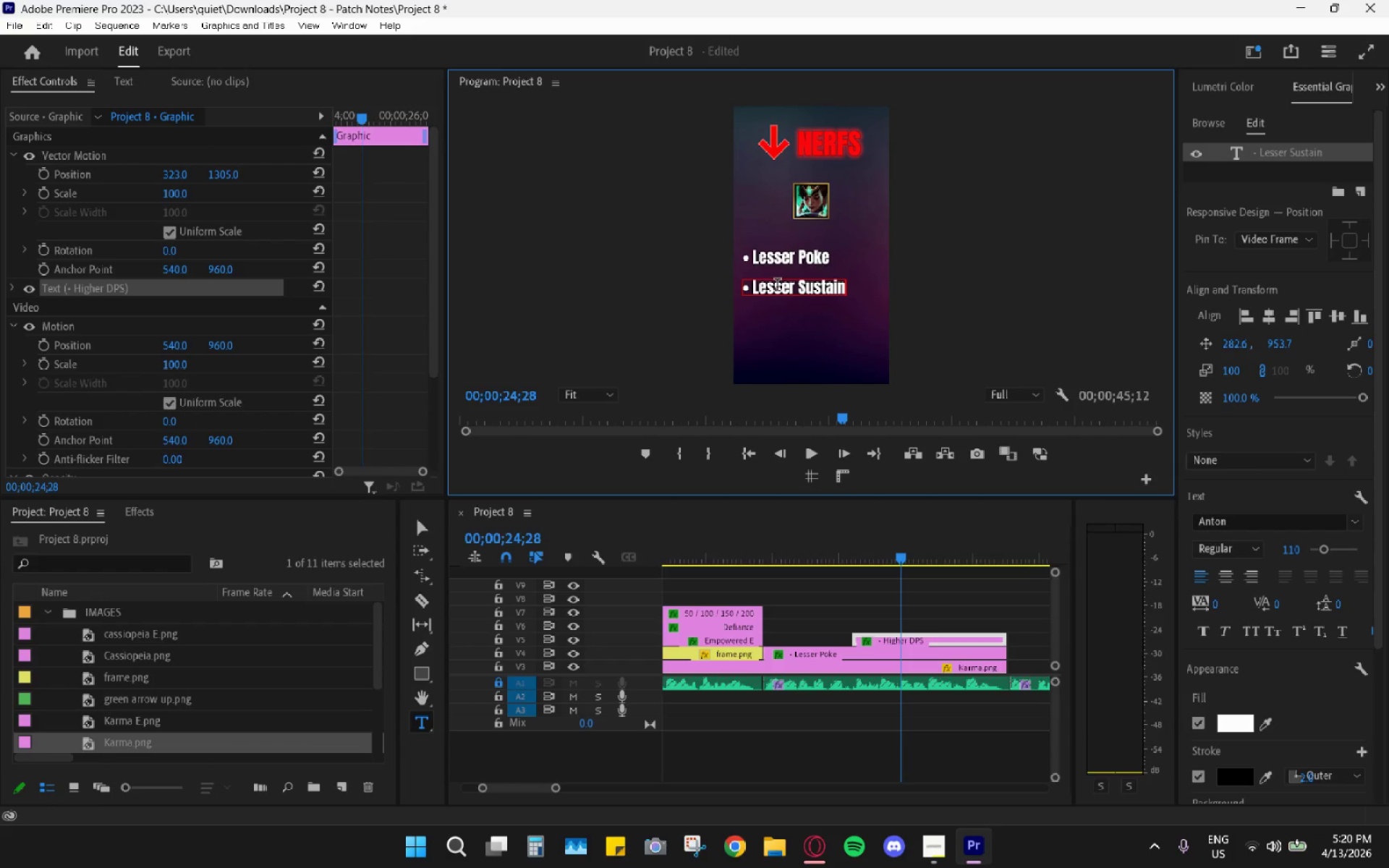 
left_click_drag(start_coordinate=[784, 550], to_coordinate=[776, 545])
 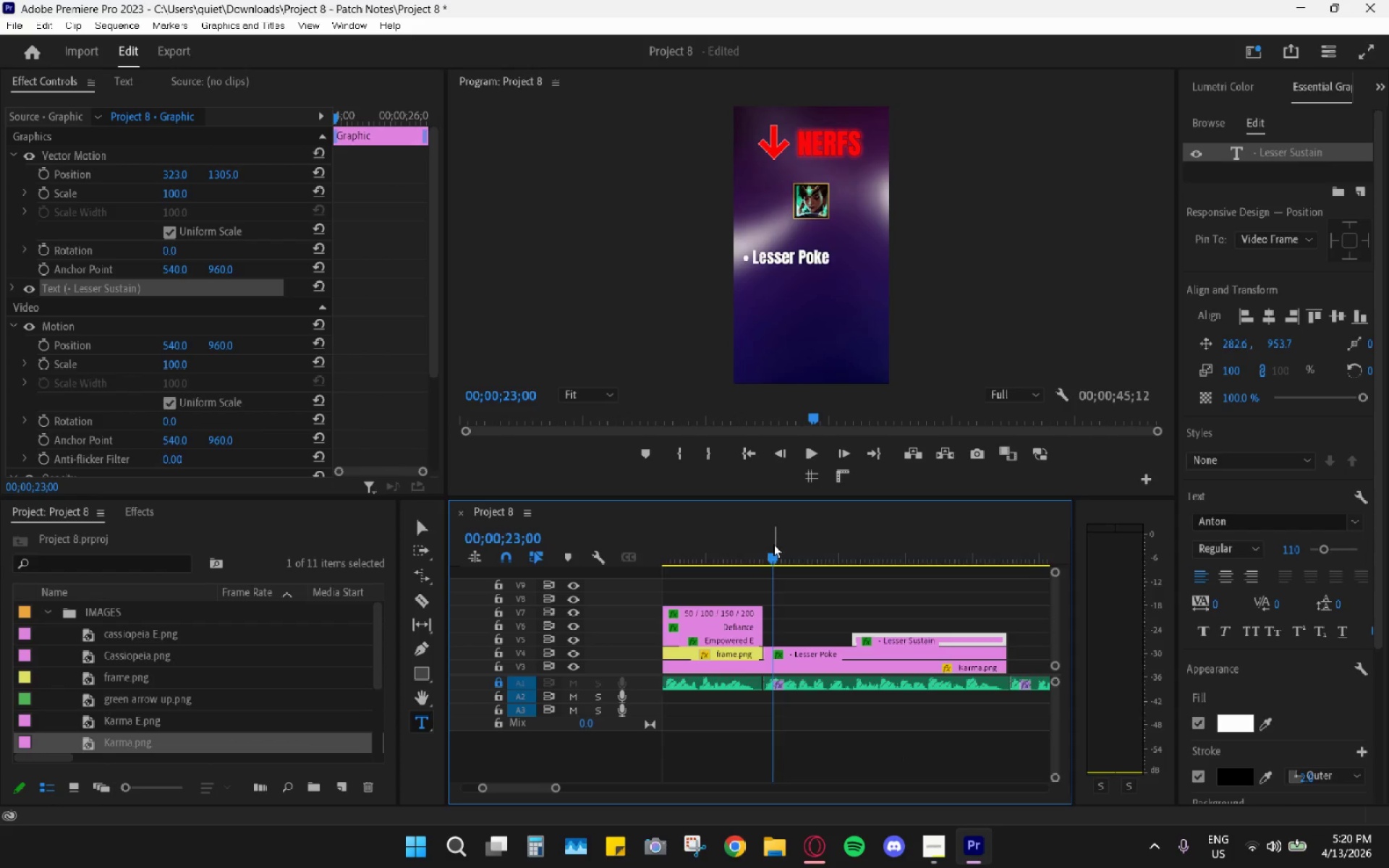 
key(Space)
 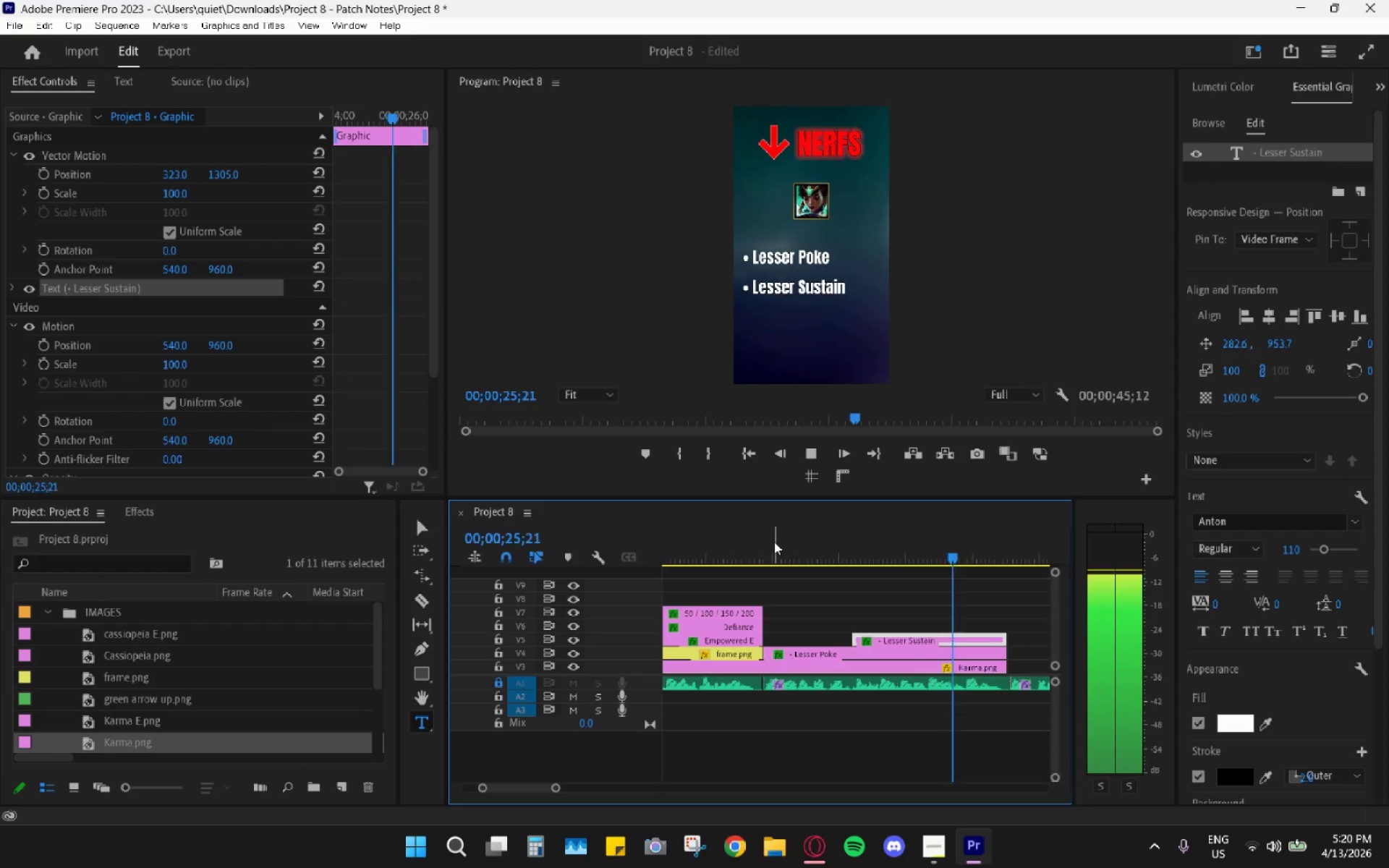 
key(Space)
 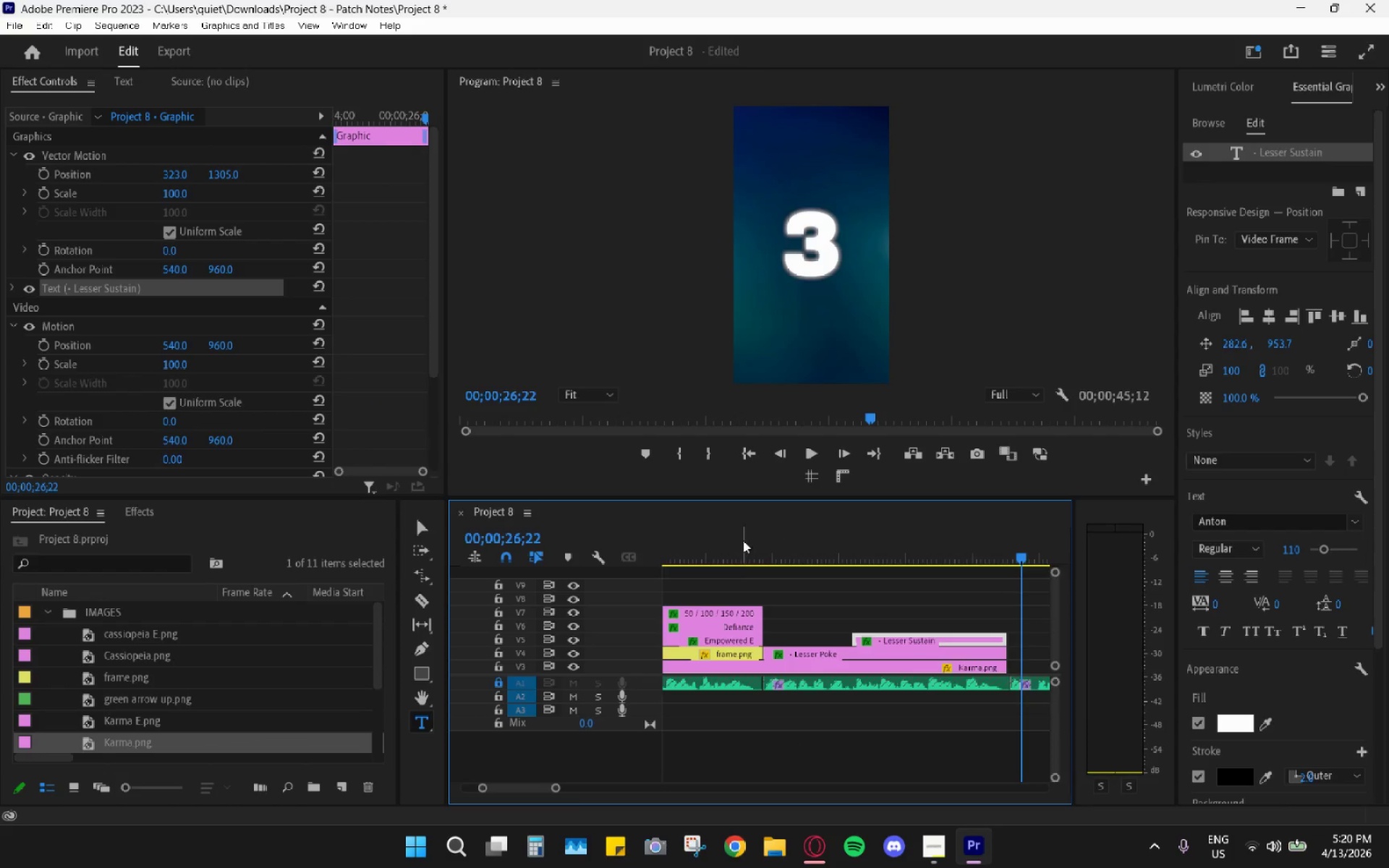 
hold_key(key=AltLeft, duration=0.48)
scroll: coordinate [732, 606], scroll_direction: down, amount: 5.0
 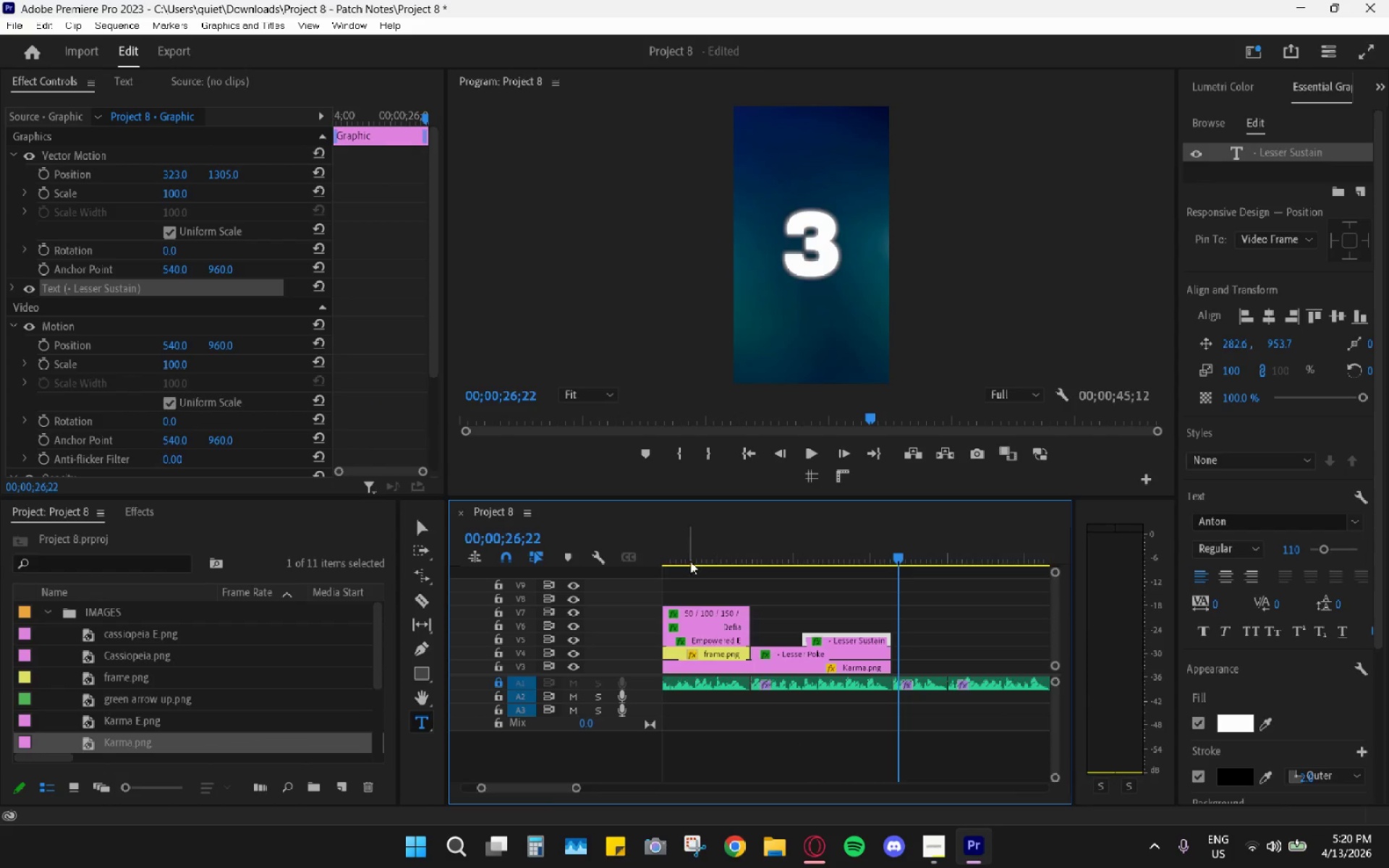 
left_click([705, 549])
 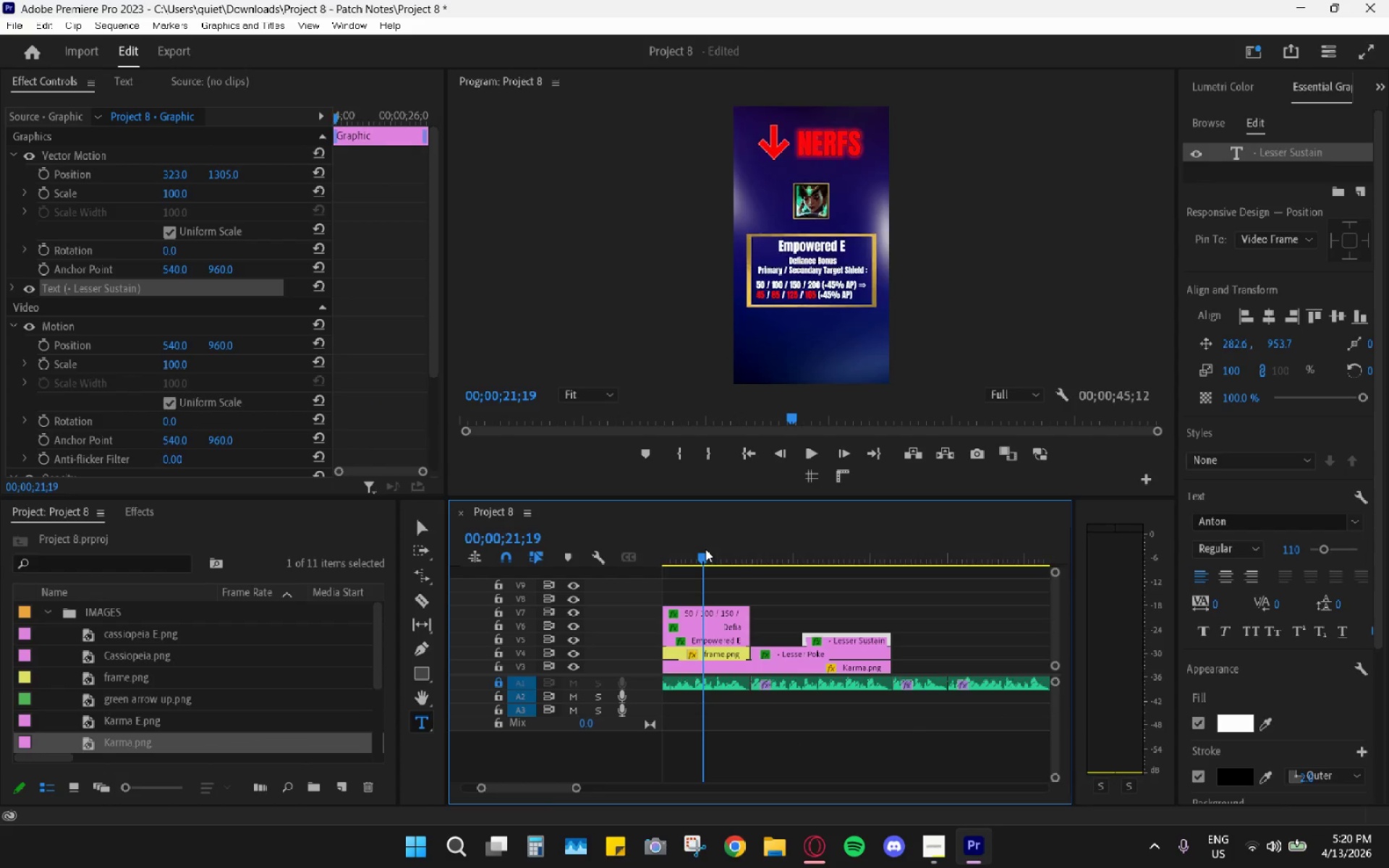 
key(Space)
 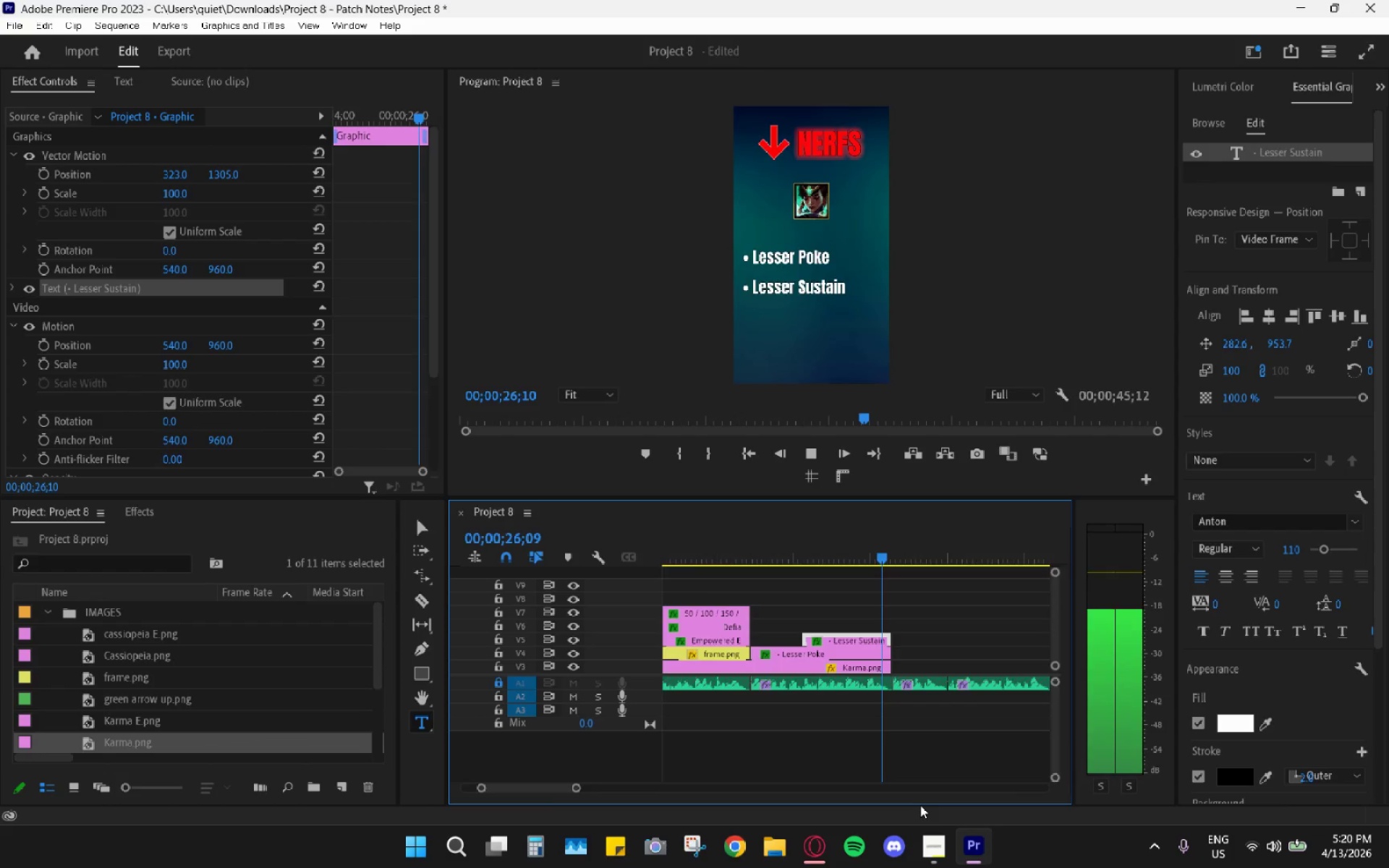 
wait(6.44)
 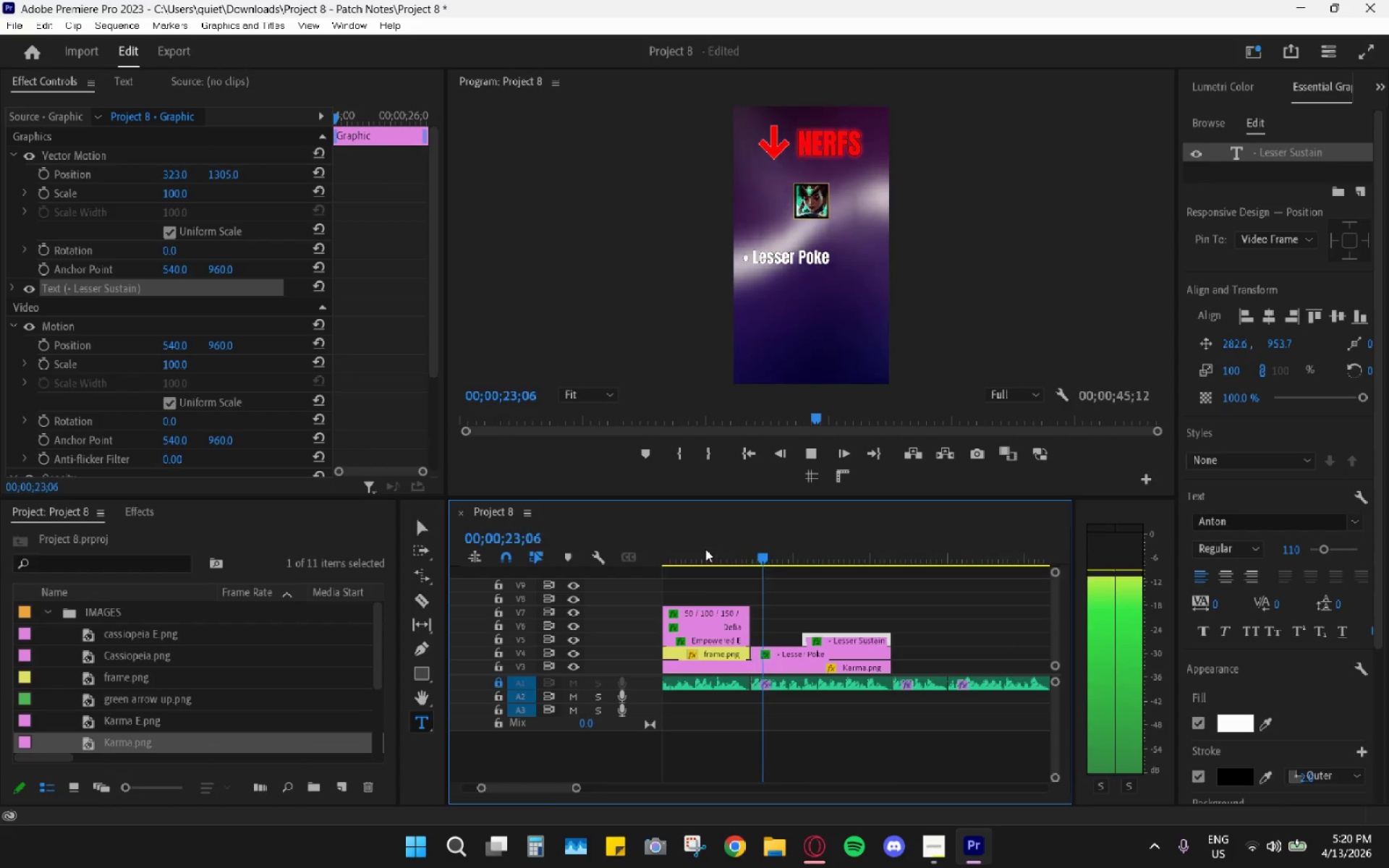 
key(Space)
 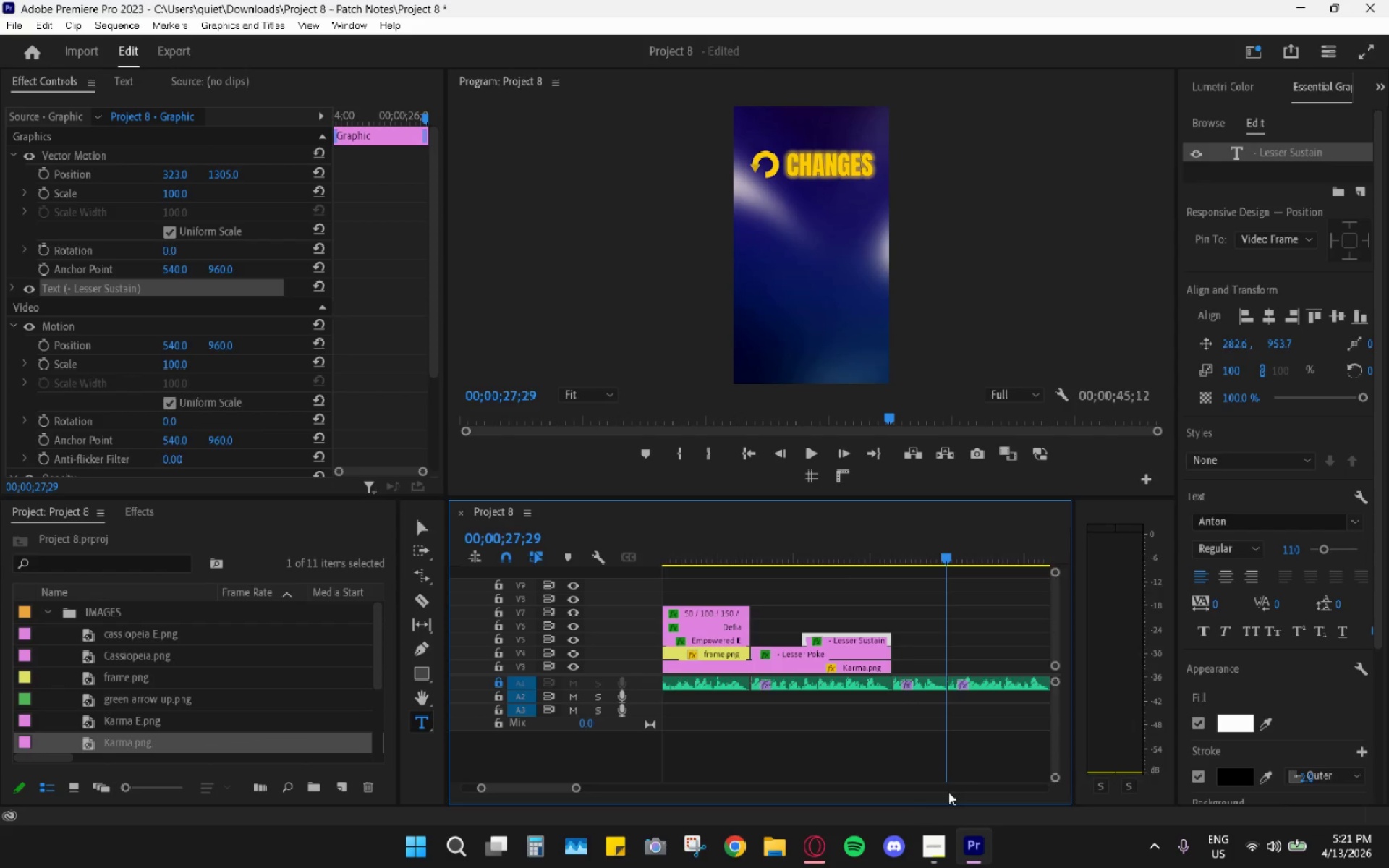 
key(Alt+AltLeft)
 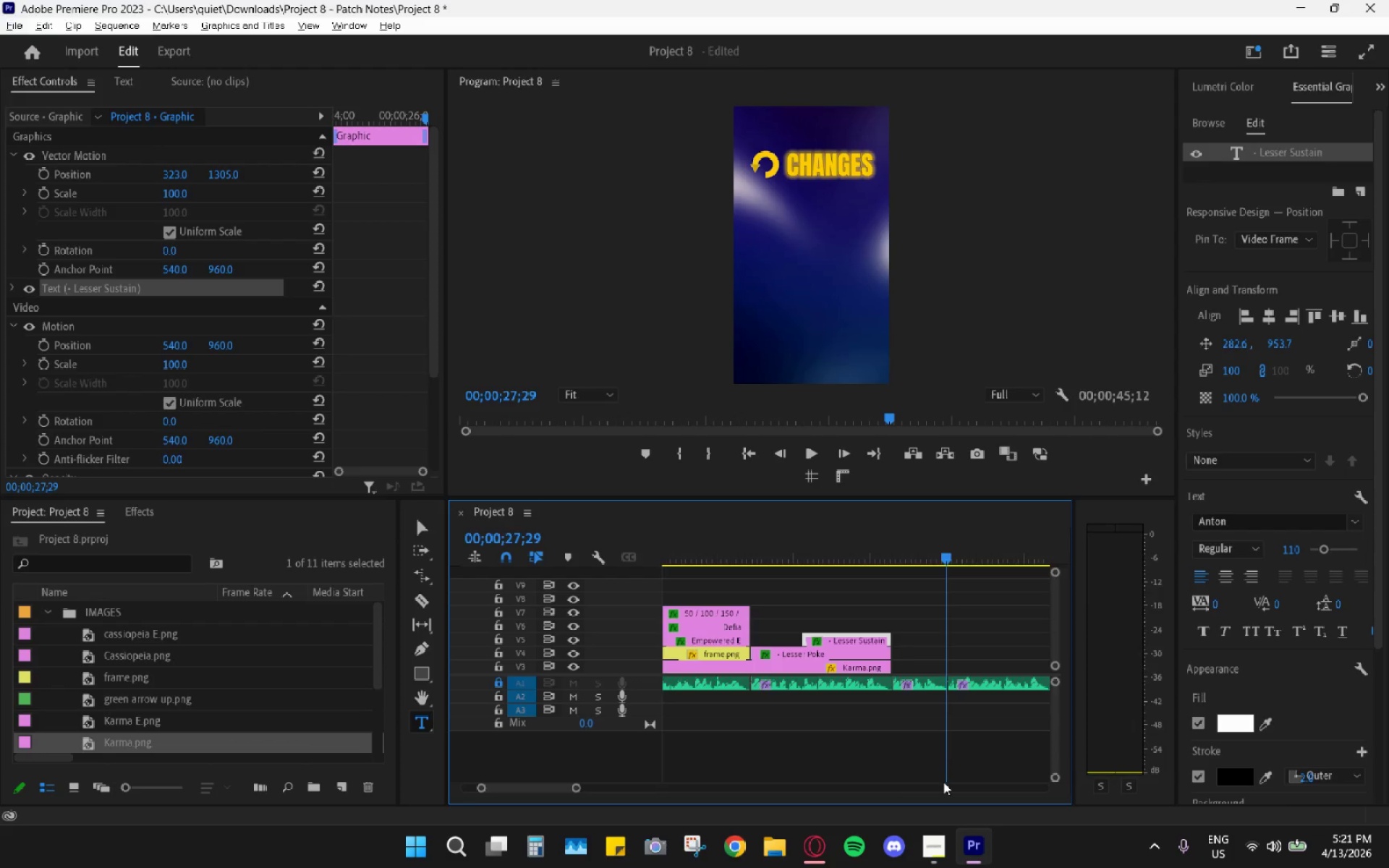 
key(Space)
 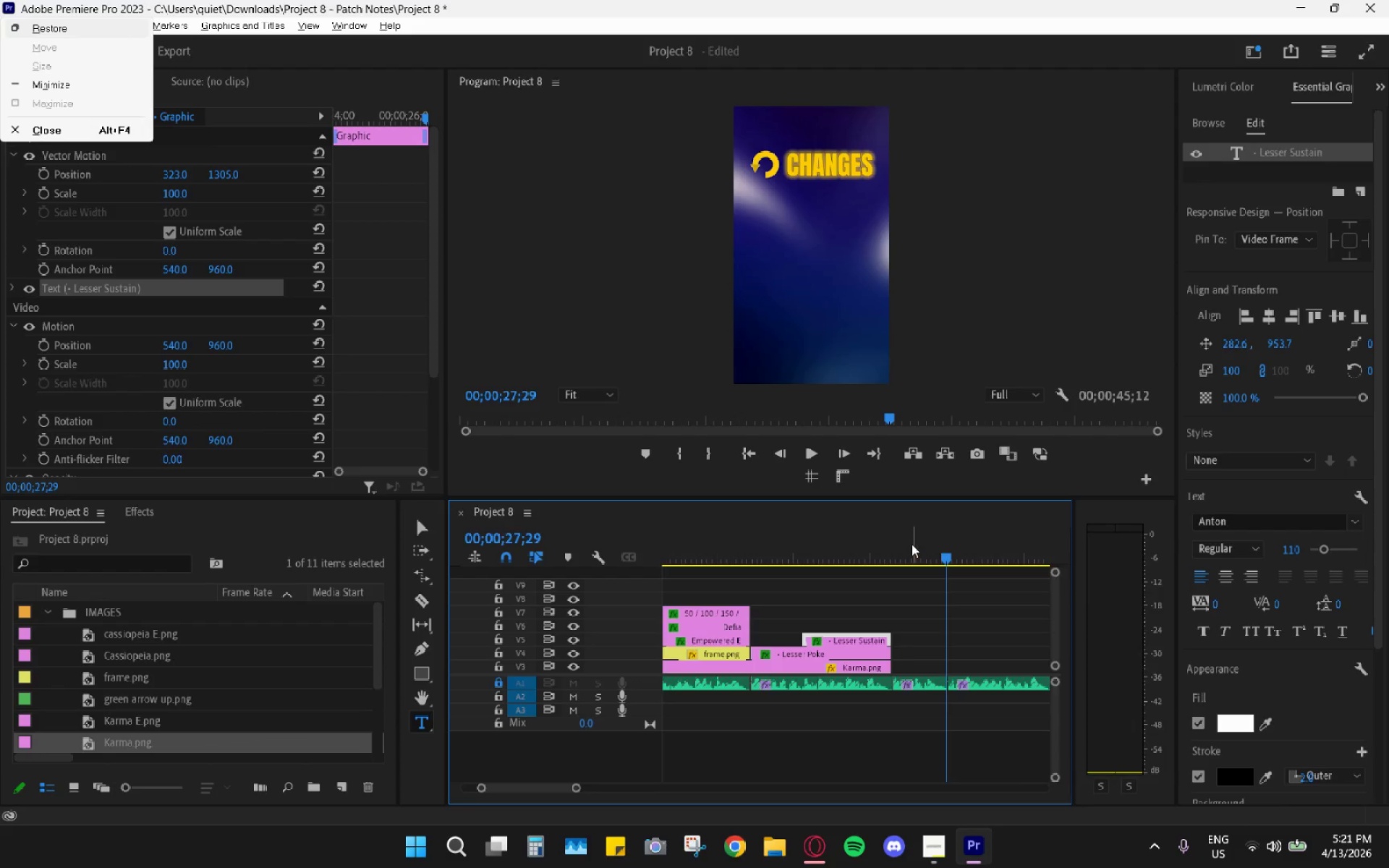 
left_click_drag(start_coordinate=[850, 526], to_coordinate=[674, 522])
 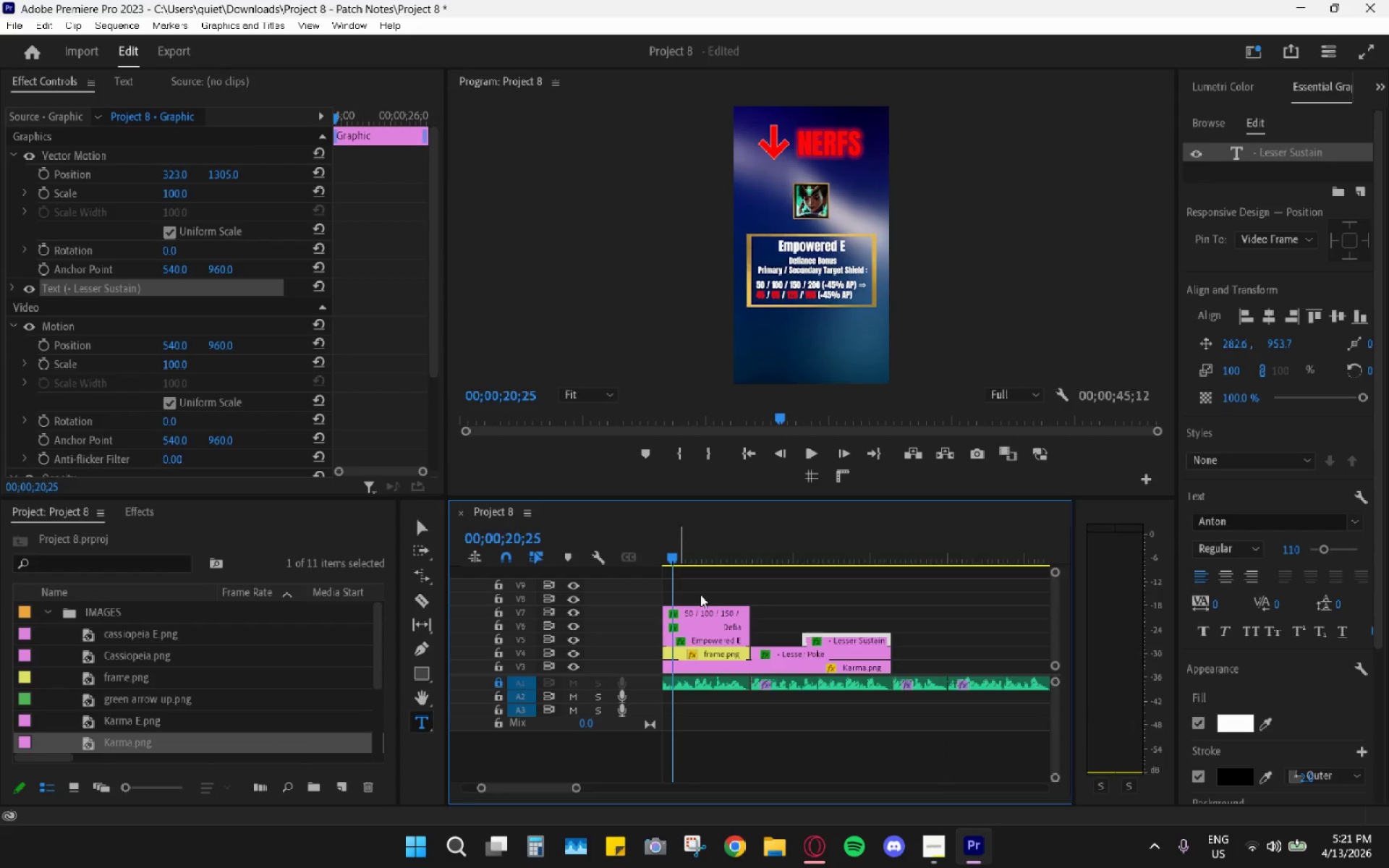 
hold_key(key=AltLeft, duration=0.47)
scroll: coordinate [722, 654], scroll_direction: down, amount: 5.0
 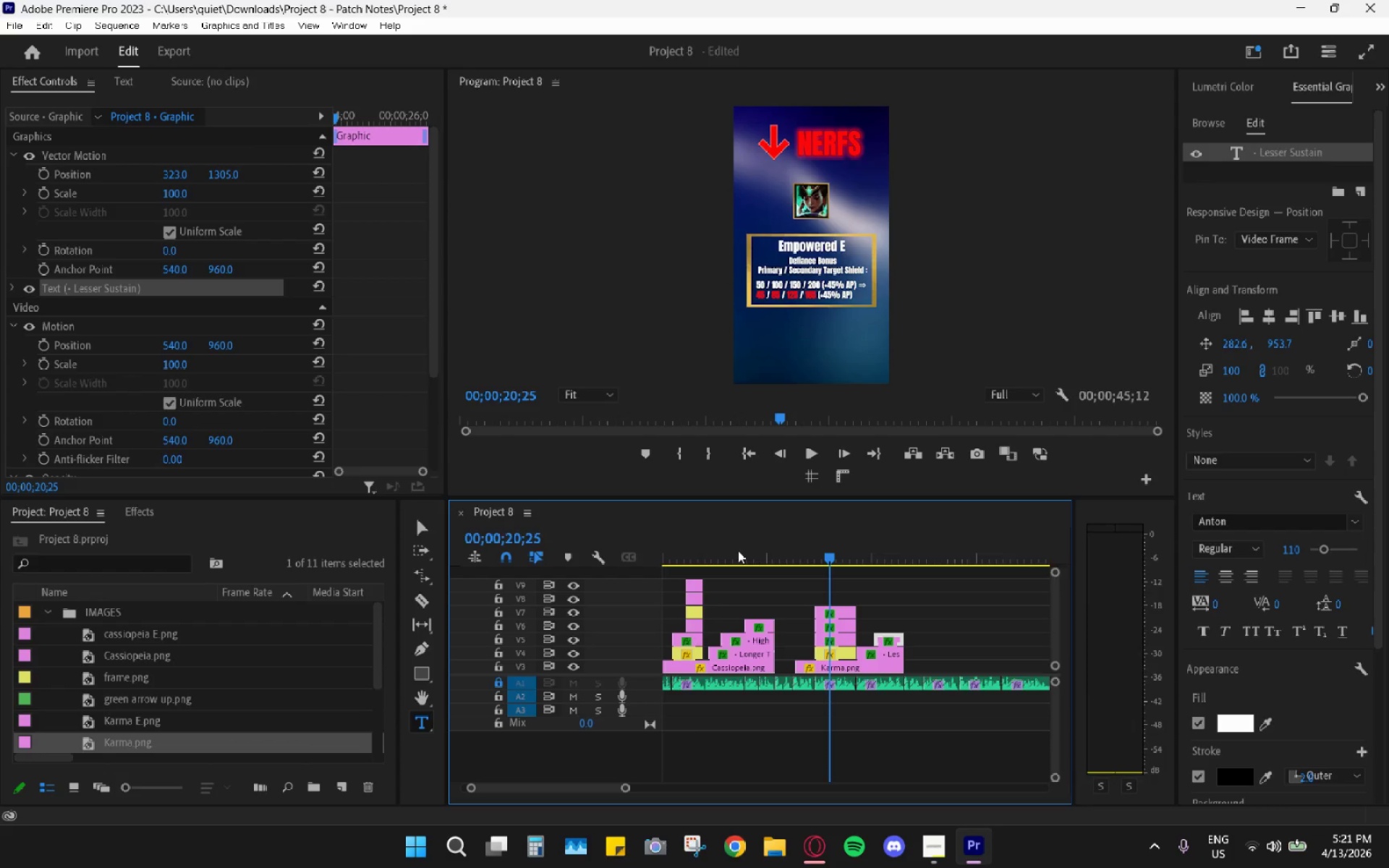 
left_click_drag(start_coordinate=[720, 543], to_coordinate=[672, 550])
 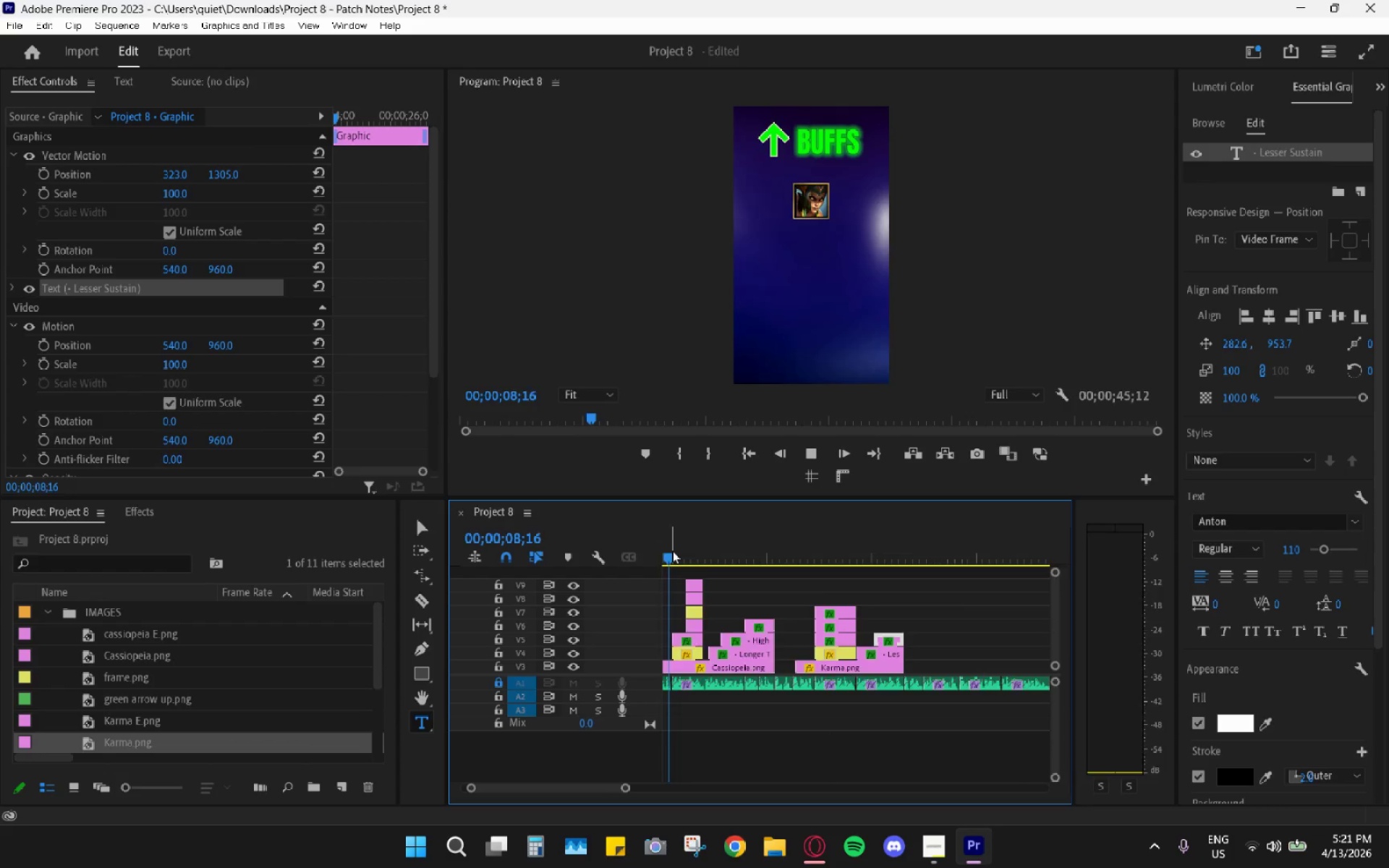 
key(Space)
 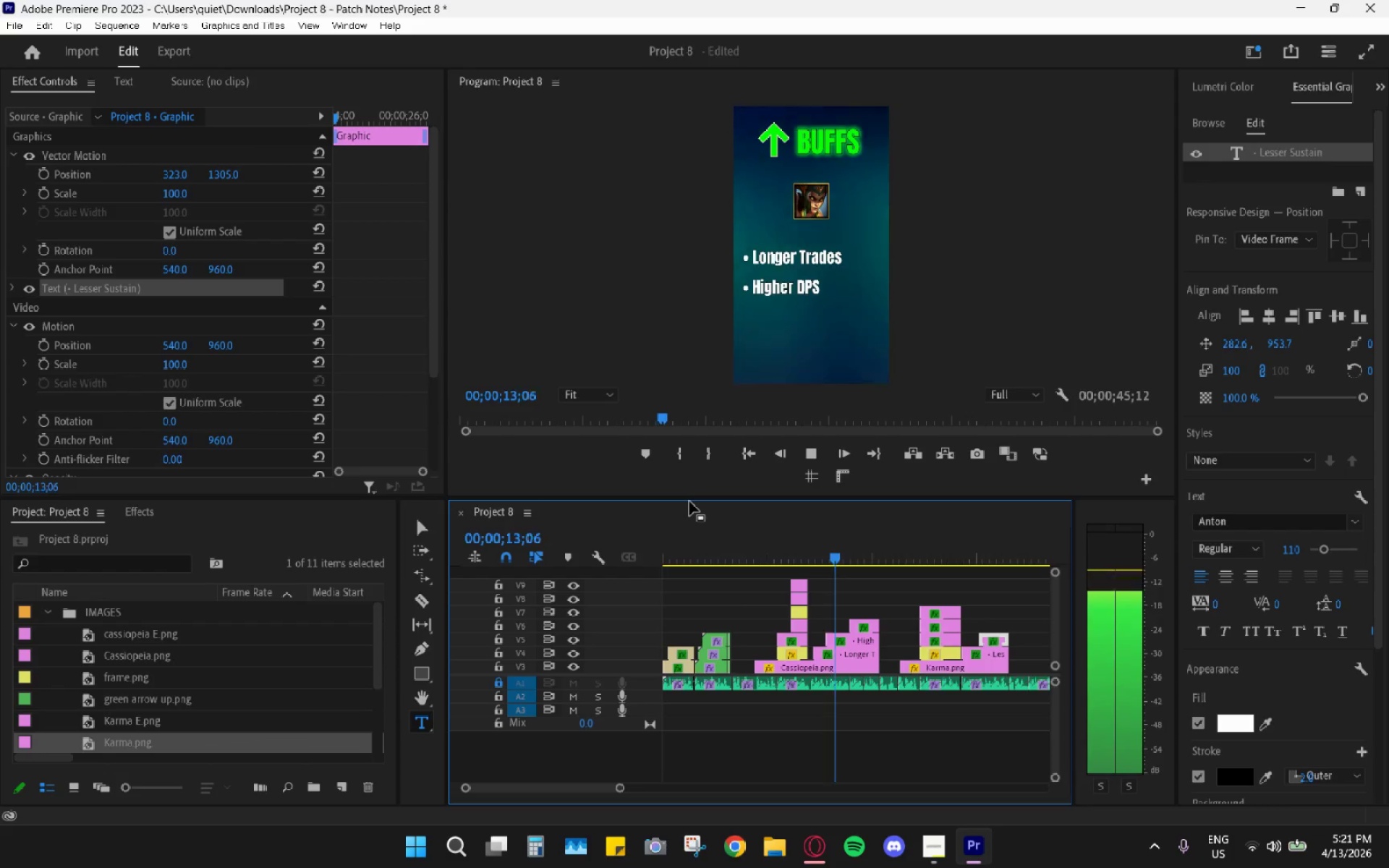 
wait(9.72)
 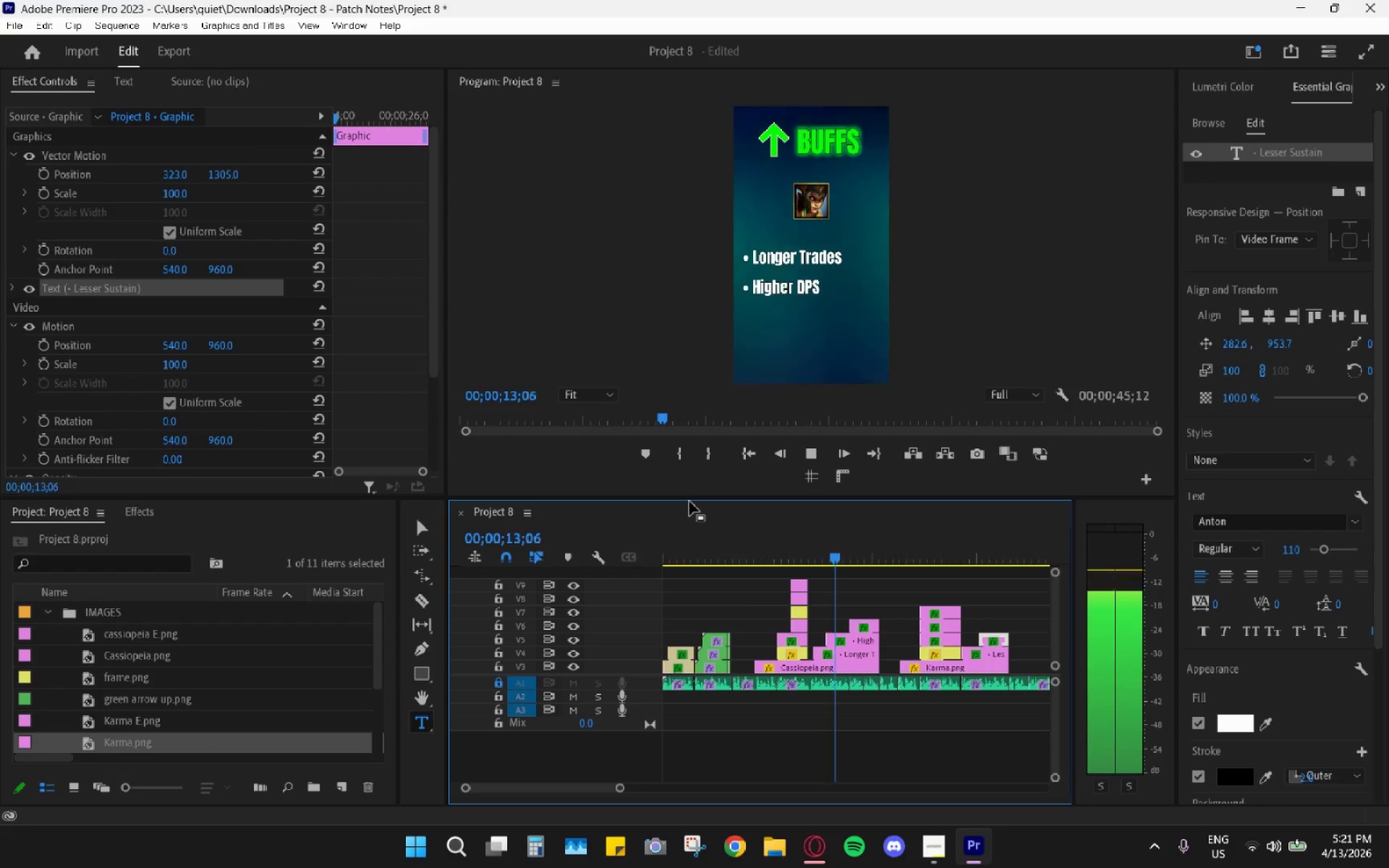 
key(Space)
 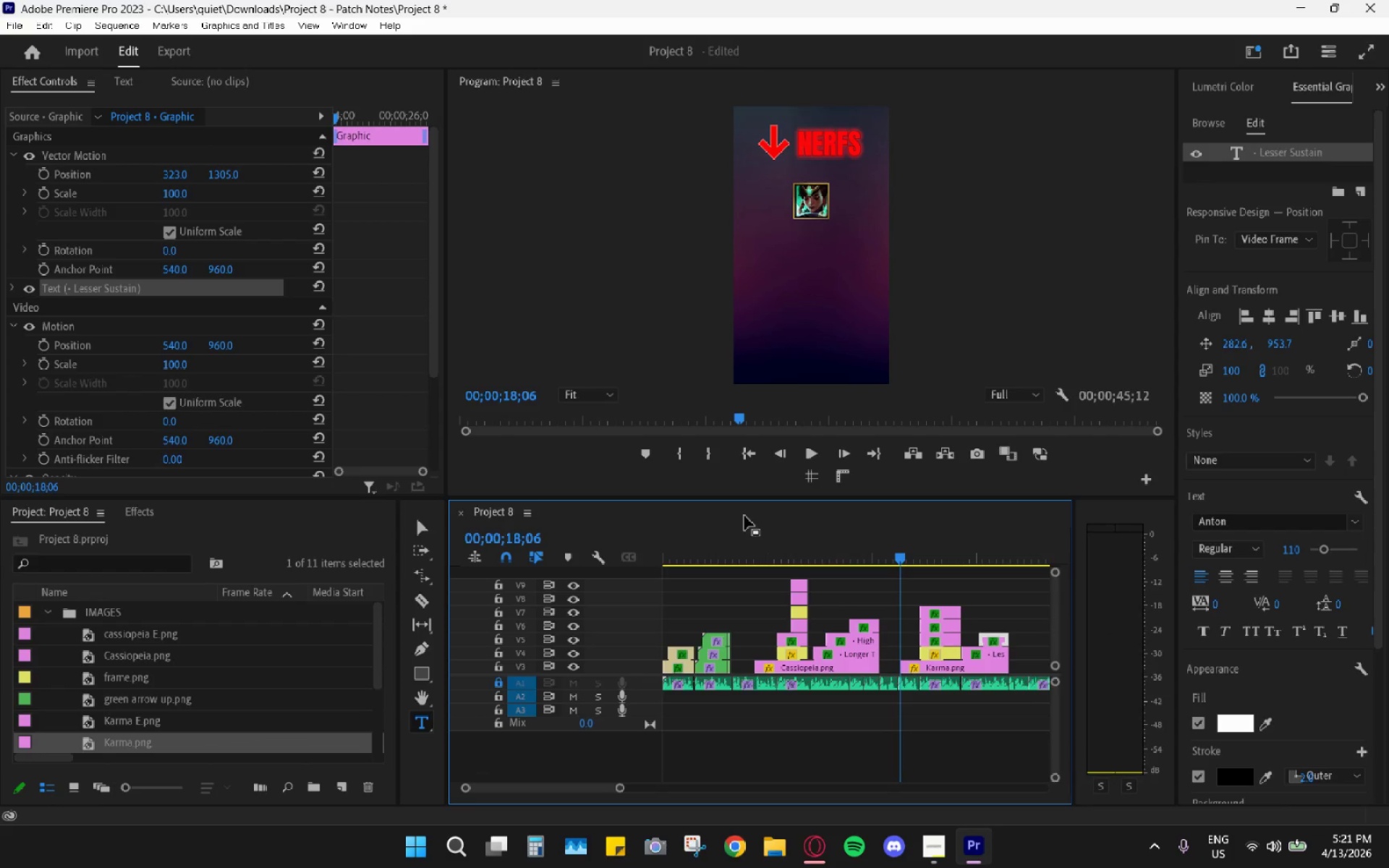 
left_click_drag(start_coordinate=[773, 542], to_coordinate=[768, 552])
 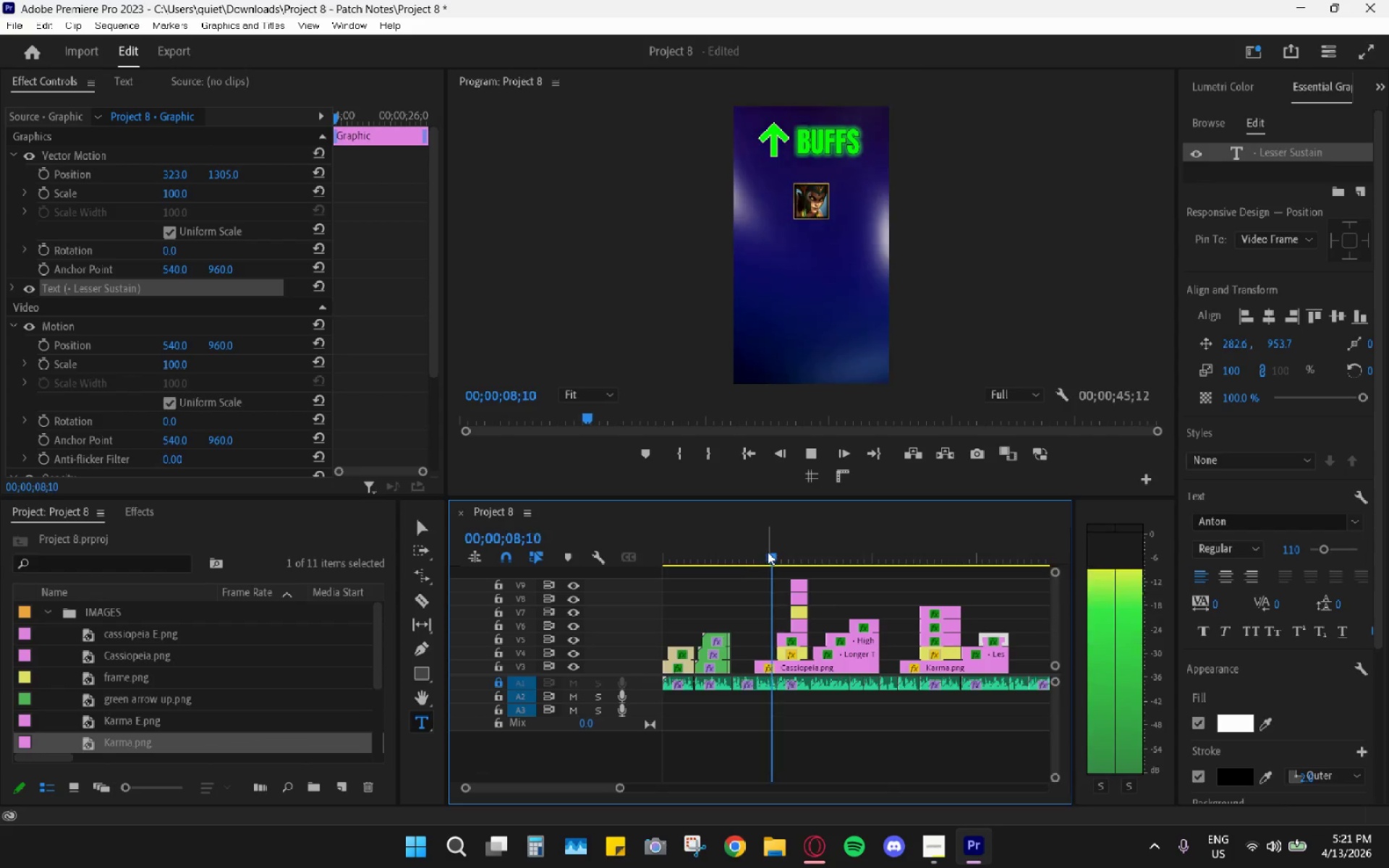 
key(Space)
 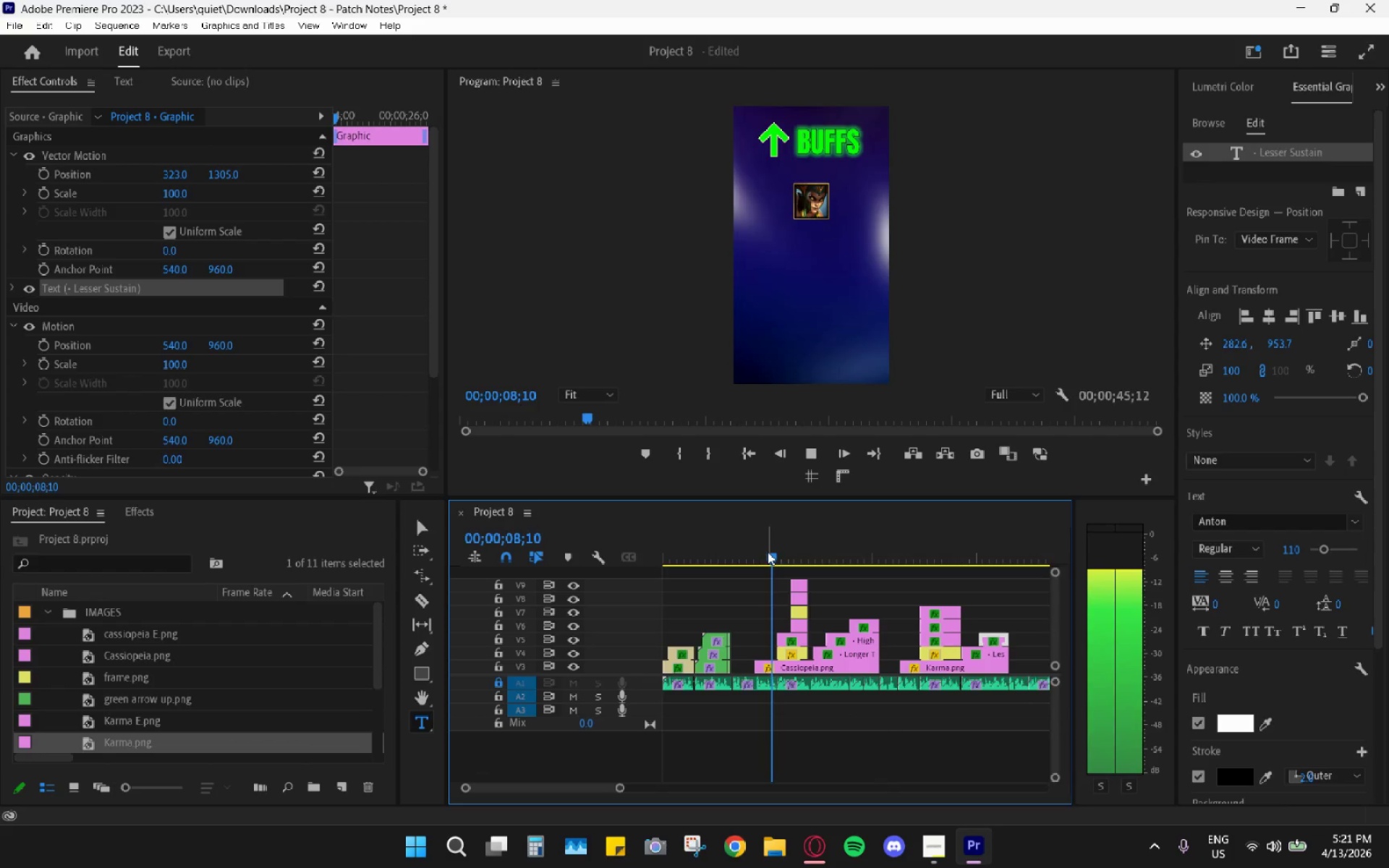 
left_click_drag(start_coordinate=[759, 548], to_coordinate=[753, 546])
 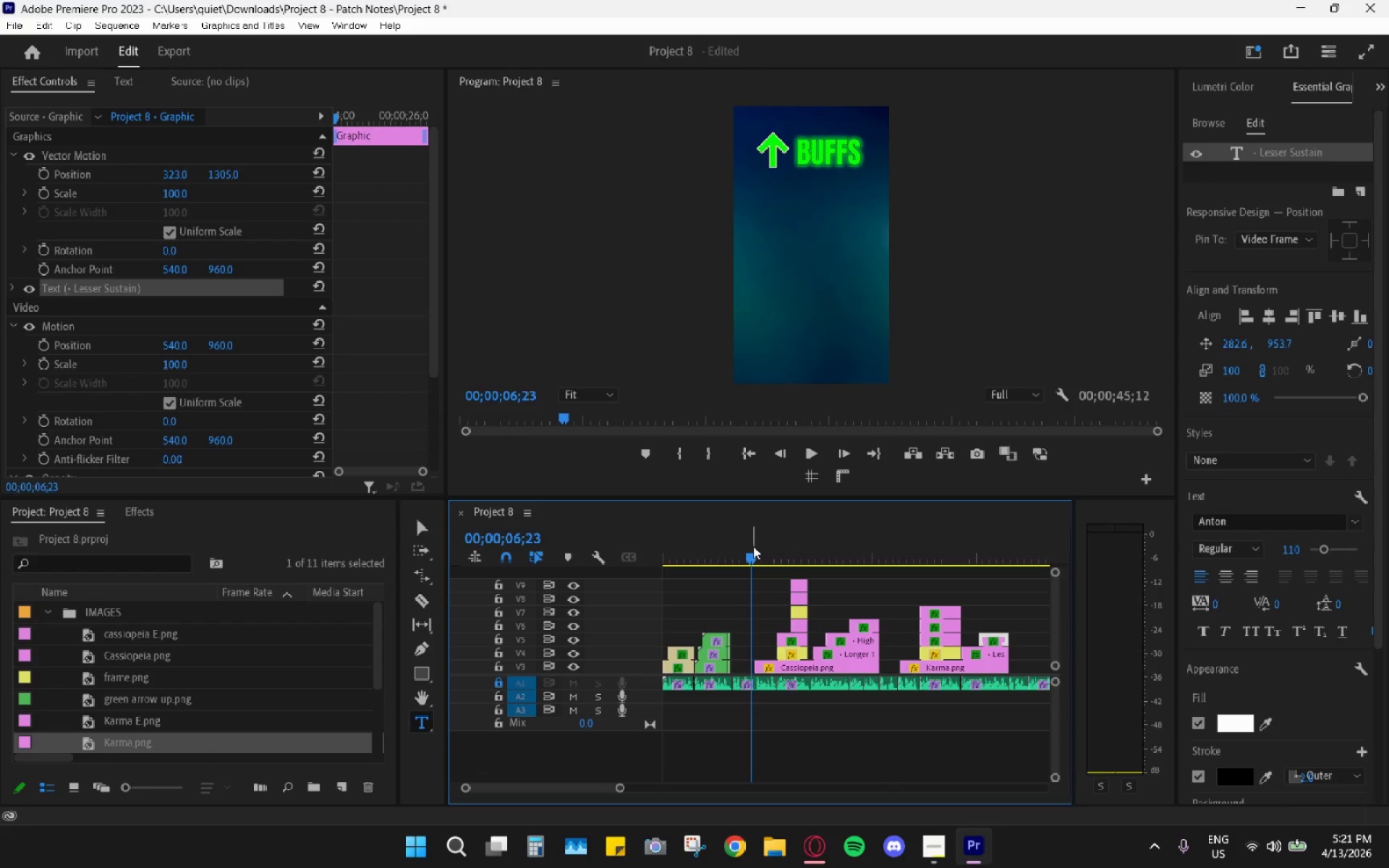 
key(Space)
 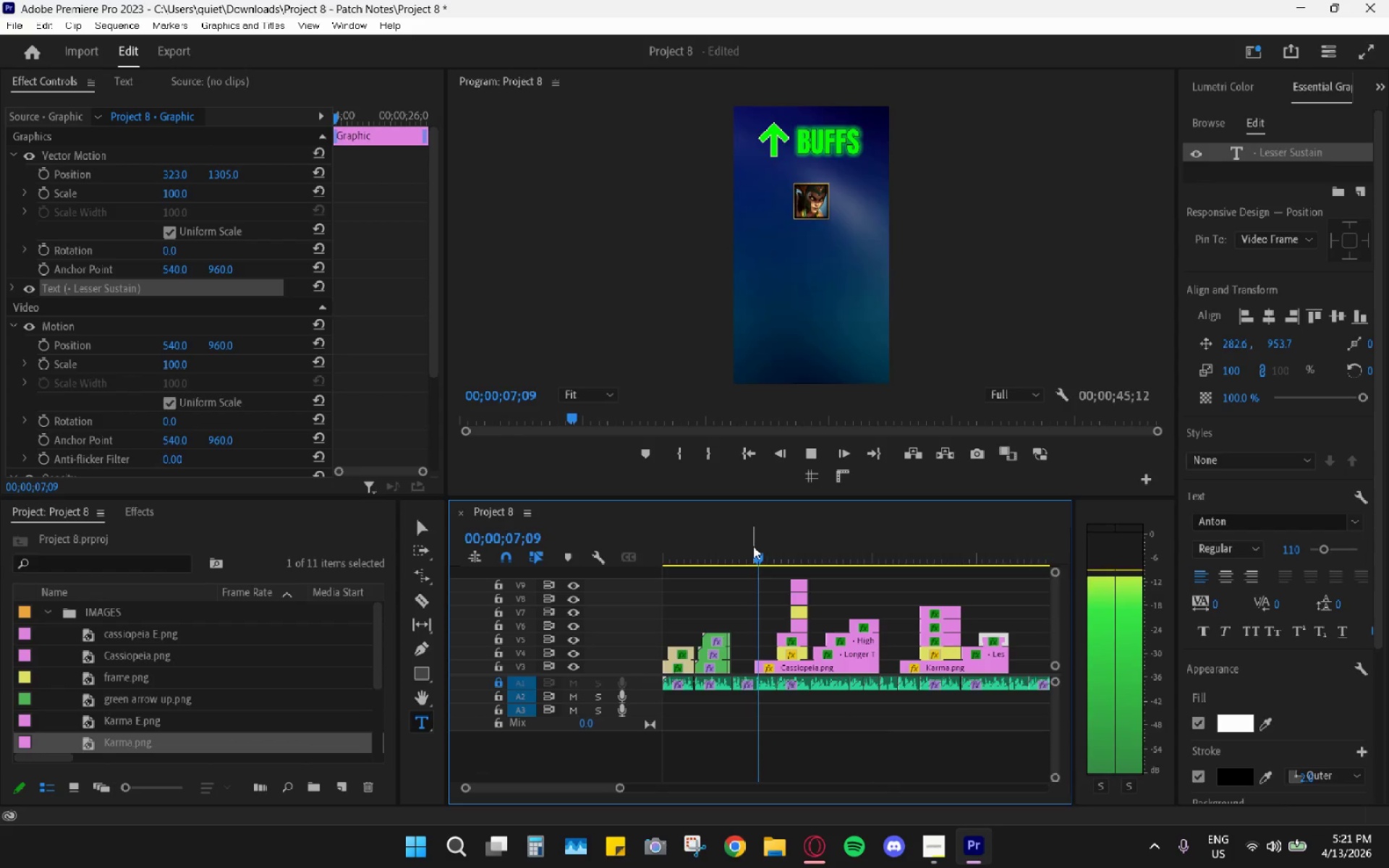 
left_click_drag(start_coordinate=[753, 546], to_coordinate=[737, 540])
 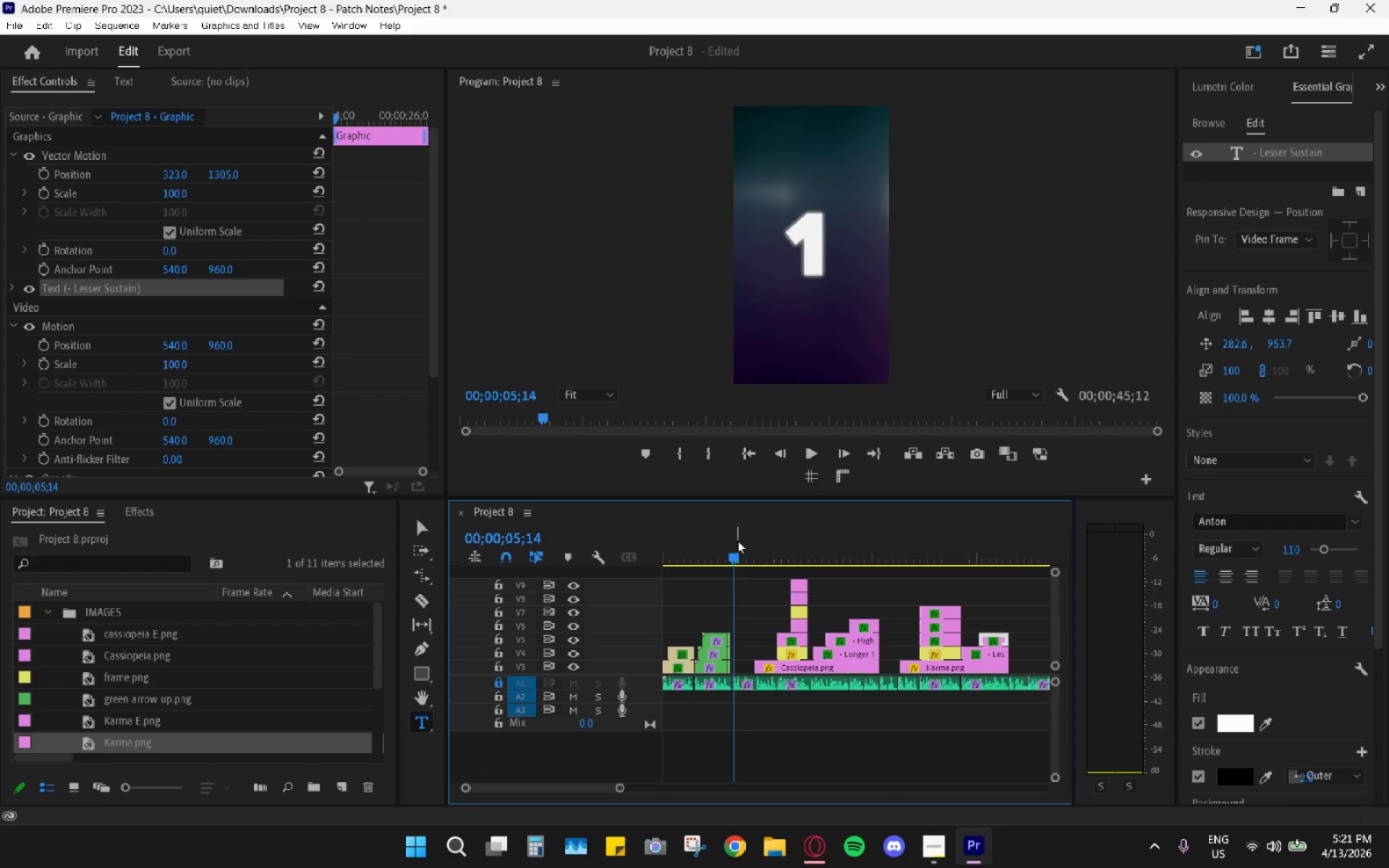 
key(Space)
 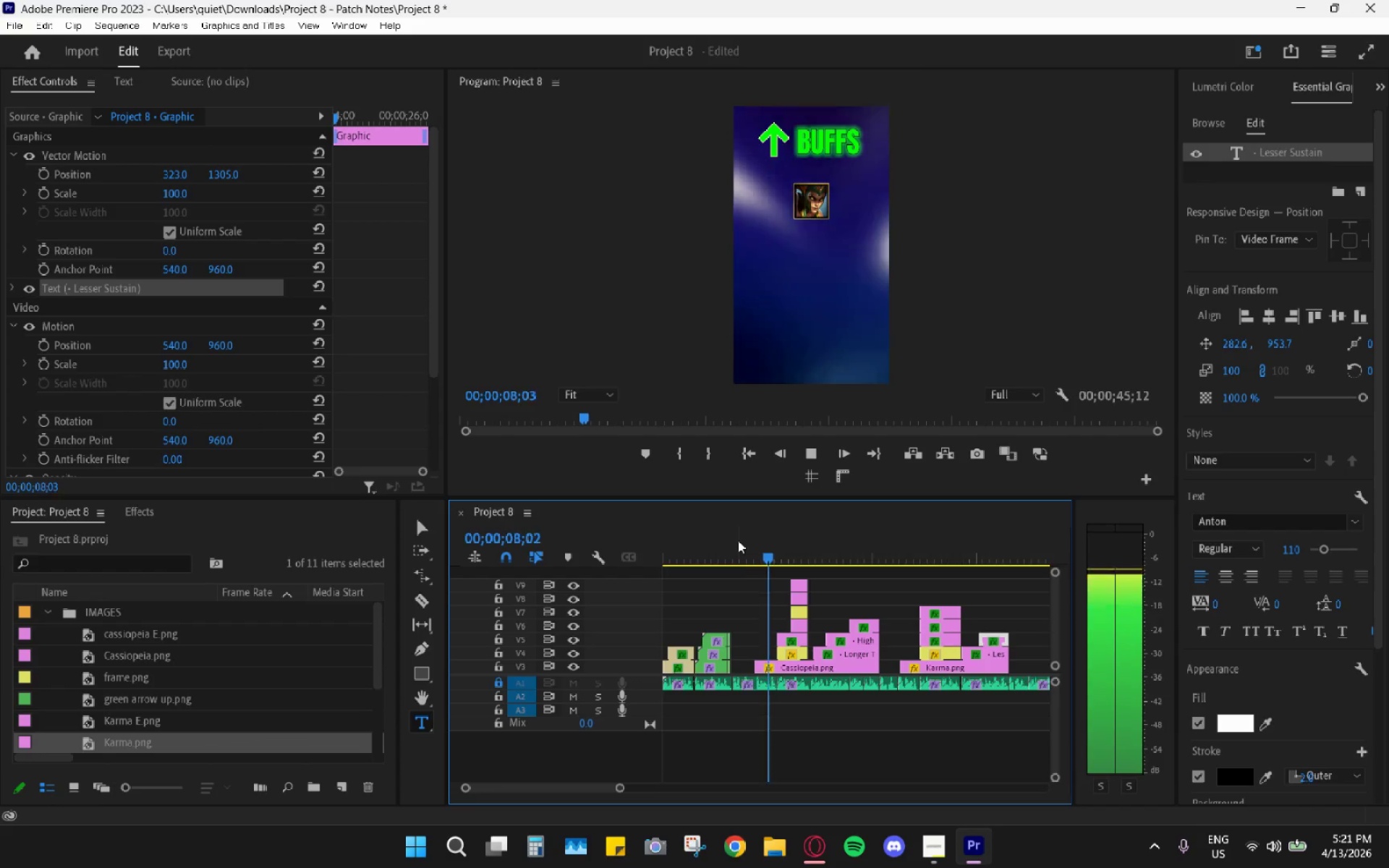 
key(Space)
 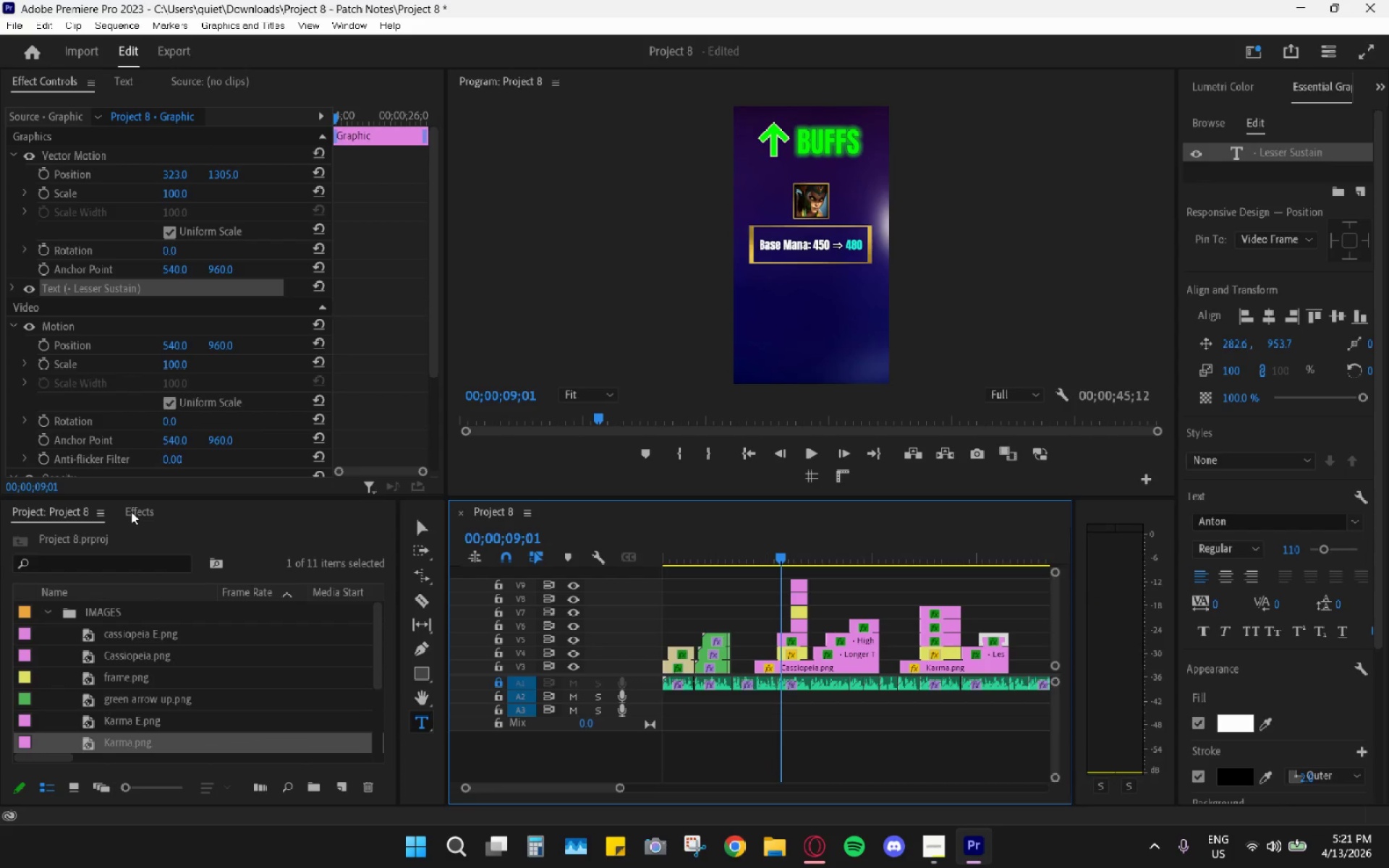 
left_click([138, 513])
 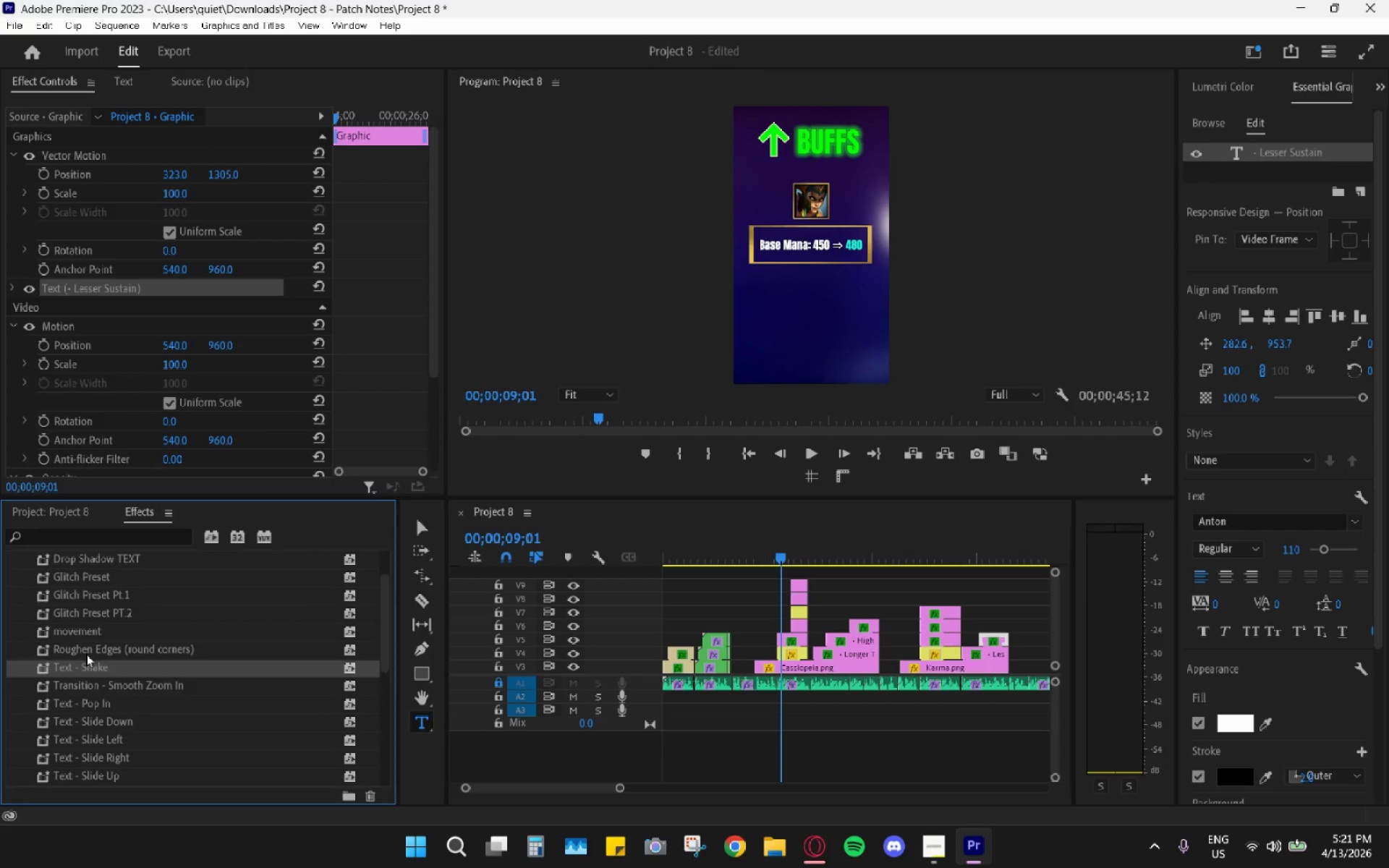 
scroll: coordinate [92, 678], scroll_direction: down, amount: 2.0
 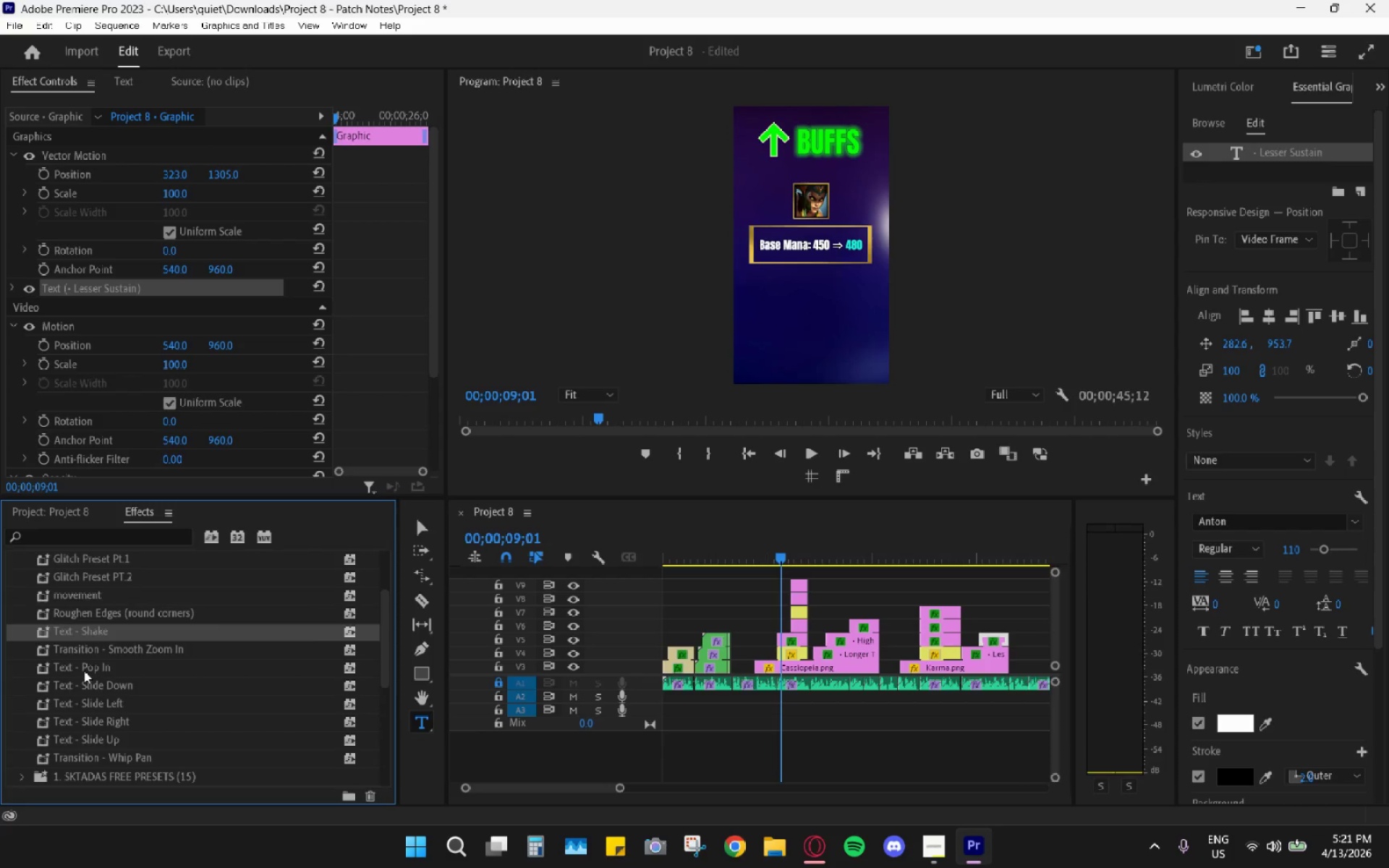 
left_click_drag(start_coordinate=[85, 666], to_coordinate=[803, 638])
 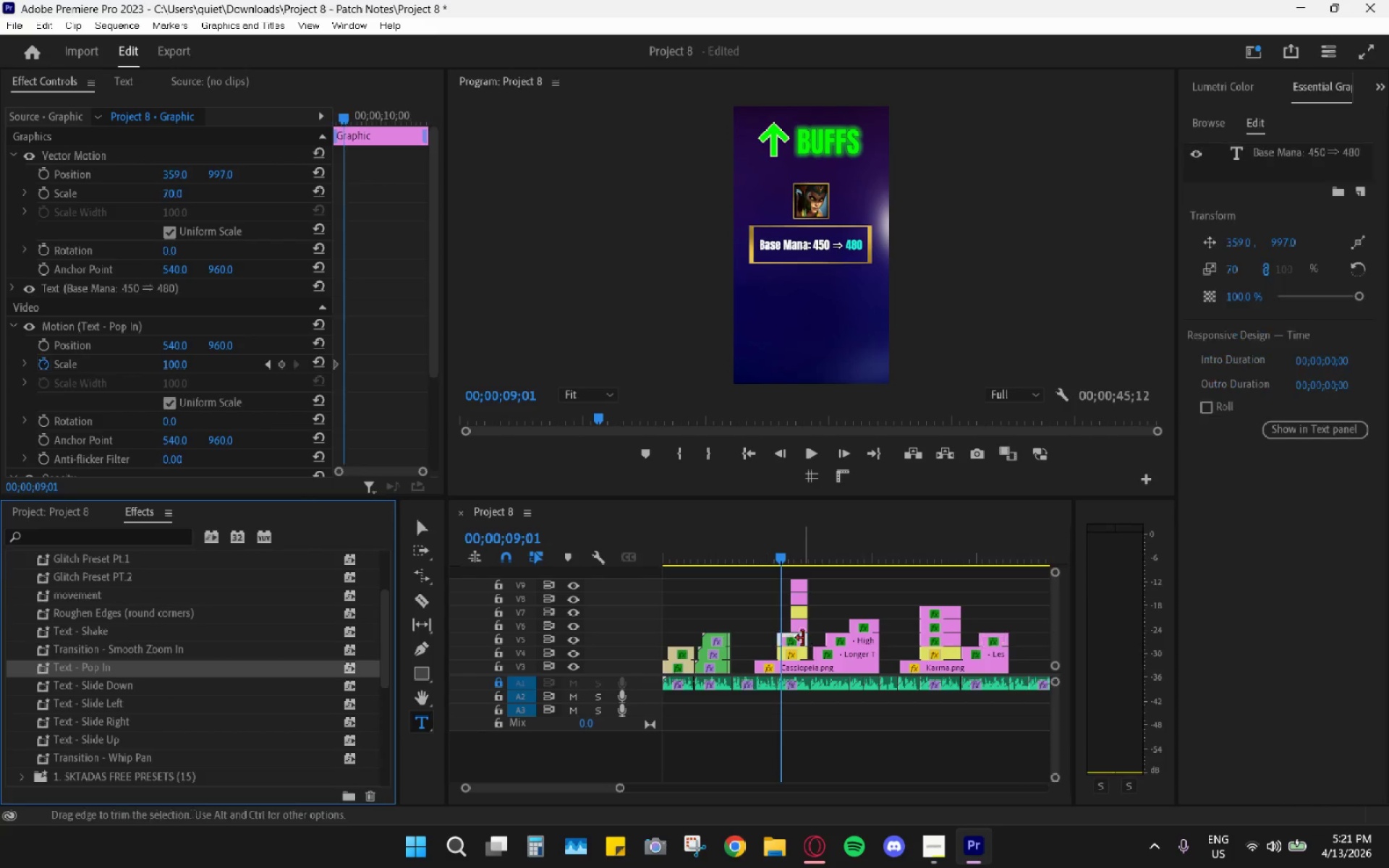 
hold_key(key=AltLeft, duration=0.69)
scroll: coordinate [803, 639], scroll_direction: up, amount: 10.0
 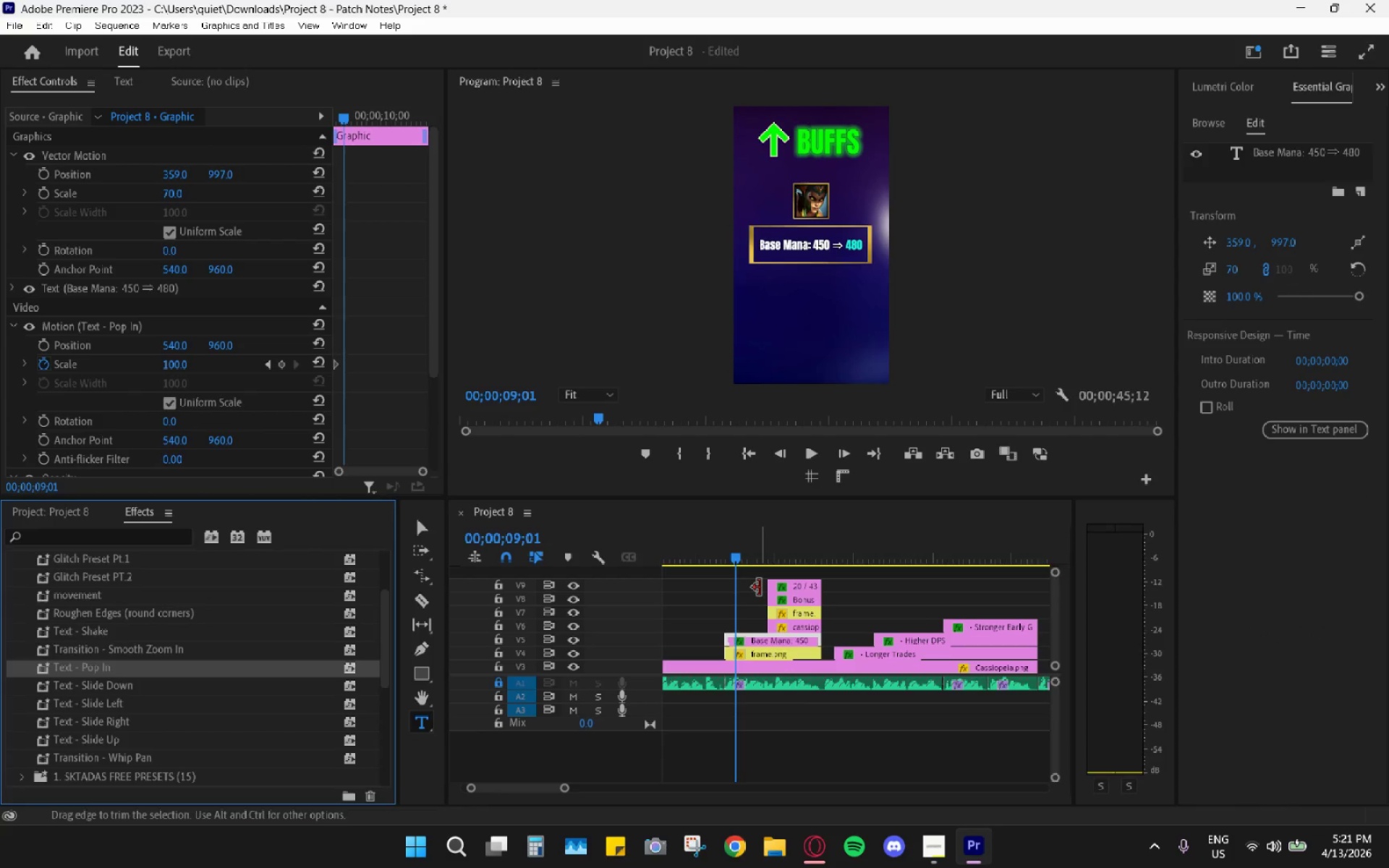 
key(Control+Z)
 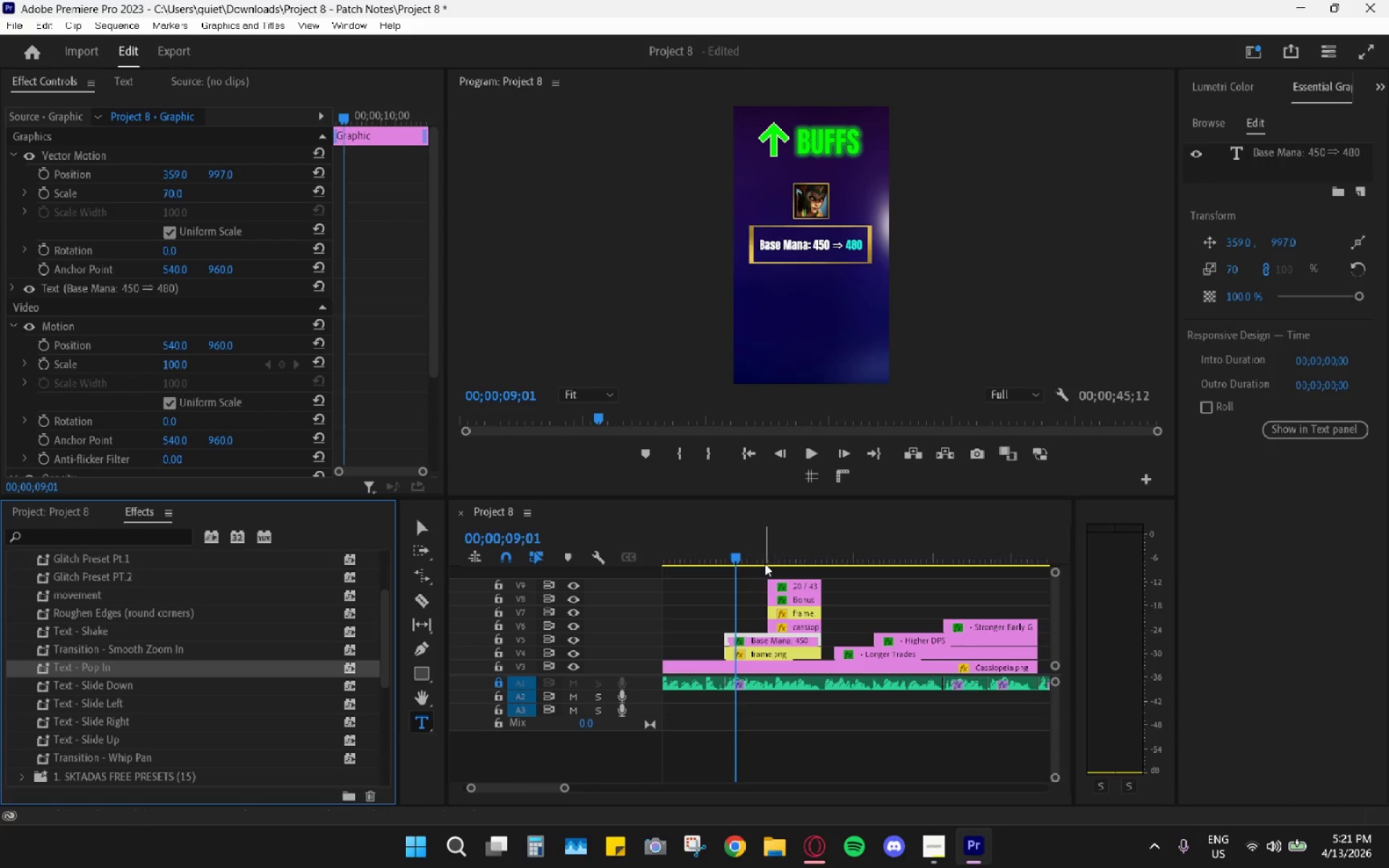 
scroll: coordinate [760, 633], scroll_direction: up, amount: 4.0
 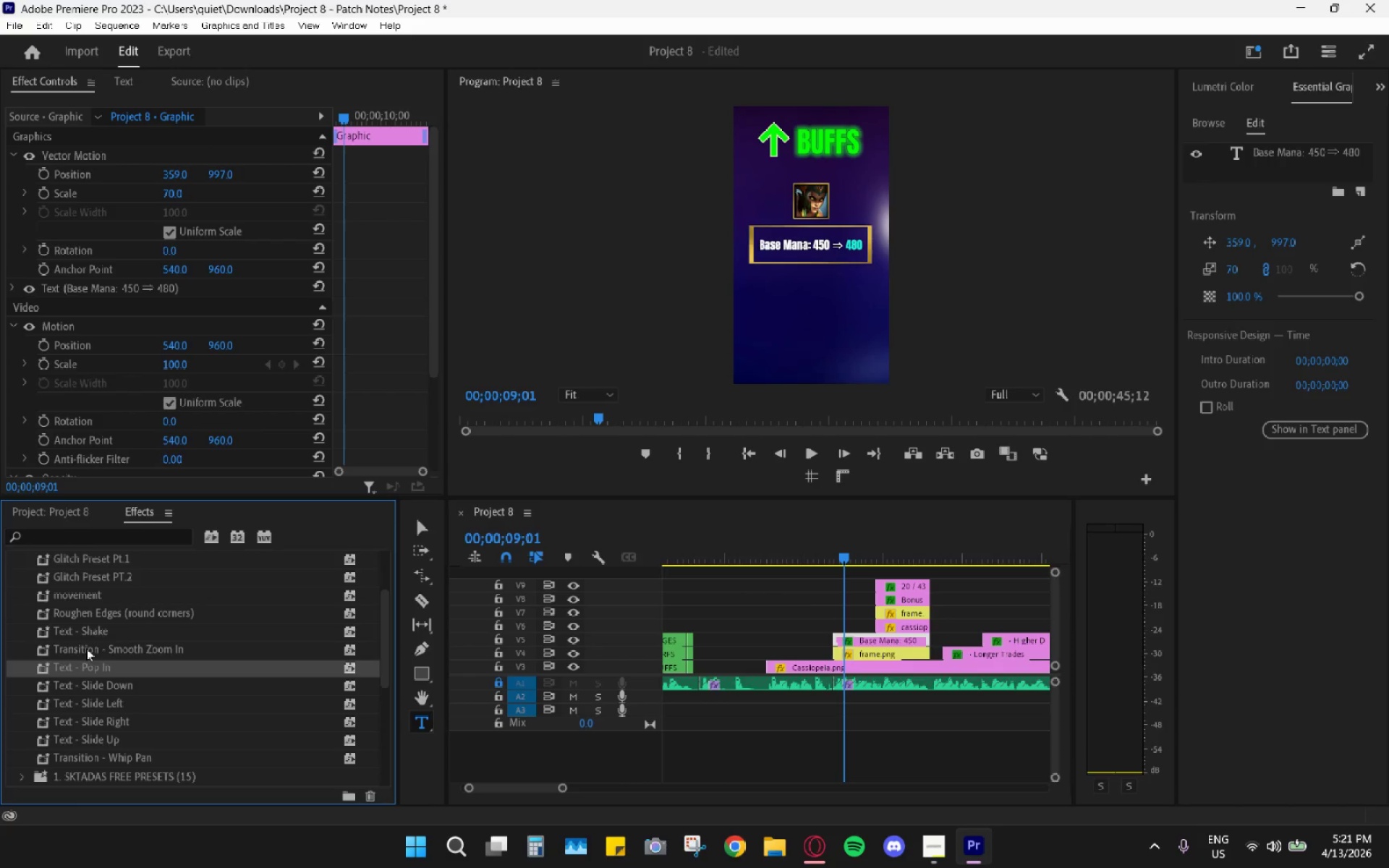 
left_click_drag(start_coordinate=[90, 668], to_coordinate=[872, 668])
 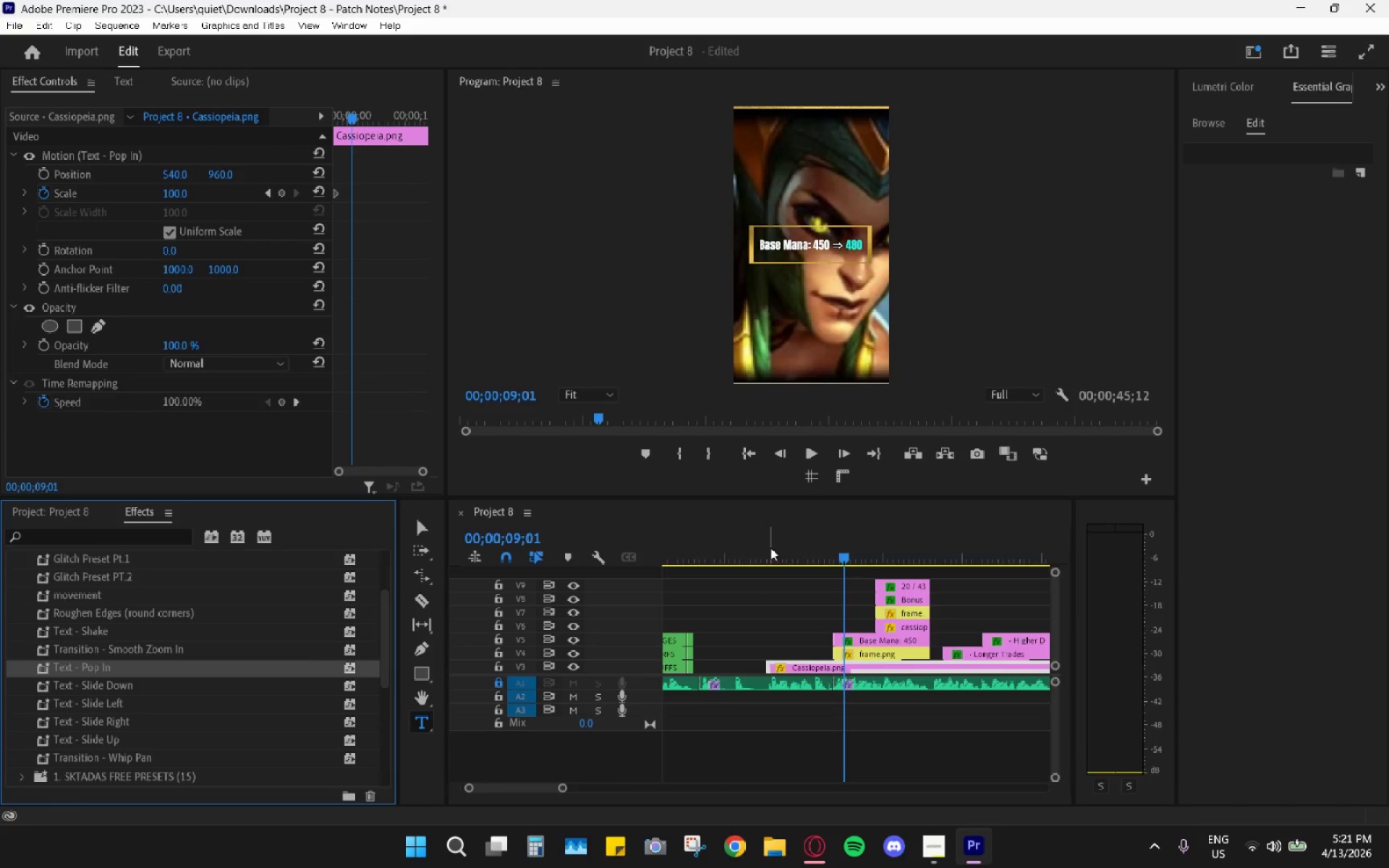 
left_click_drag(start_coordinate=[774, 543], to_coordinate=[872, 556])
 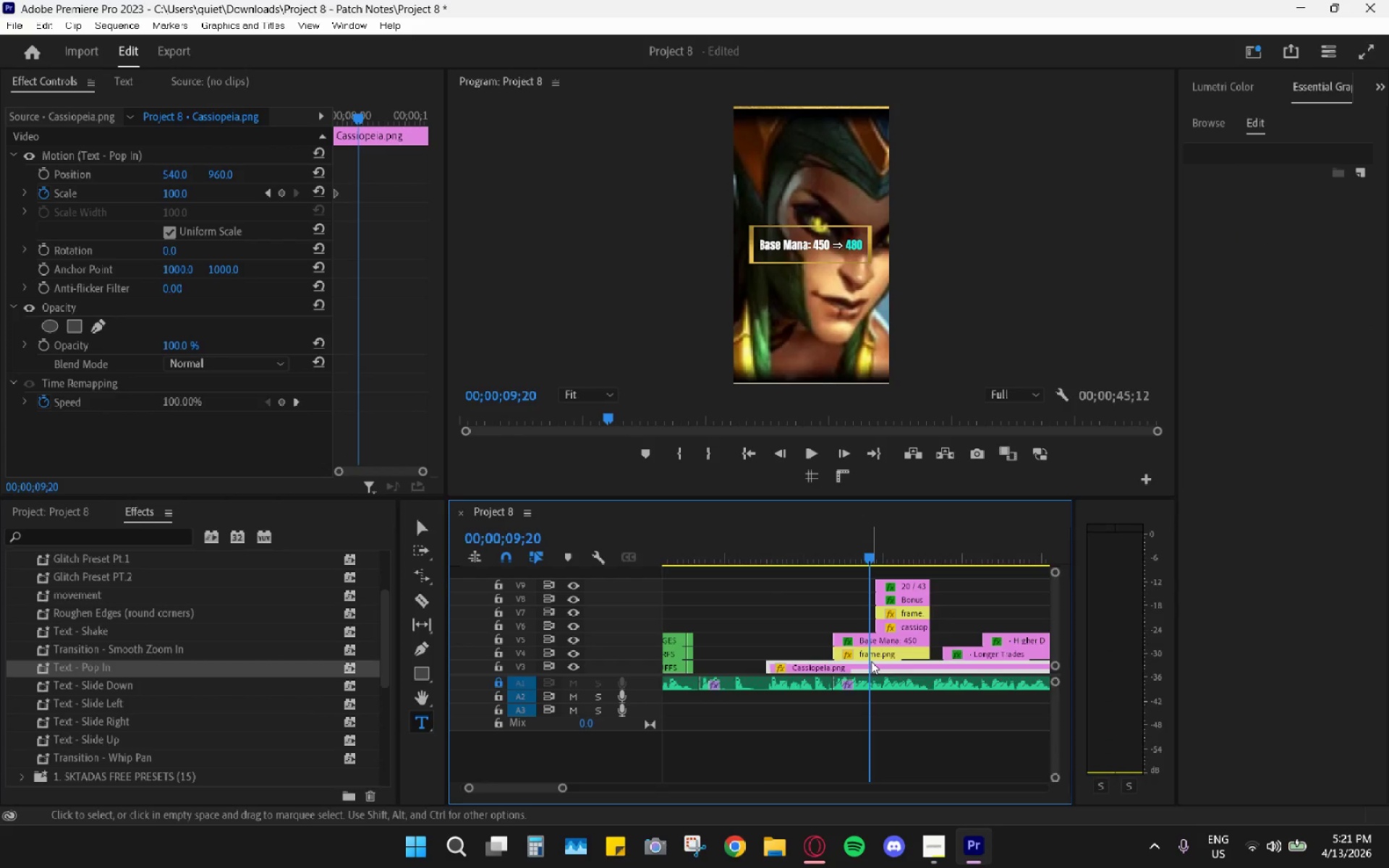 
key(Shift+ShiftLeft)
 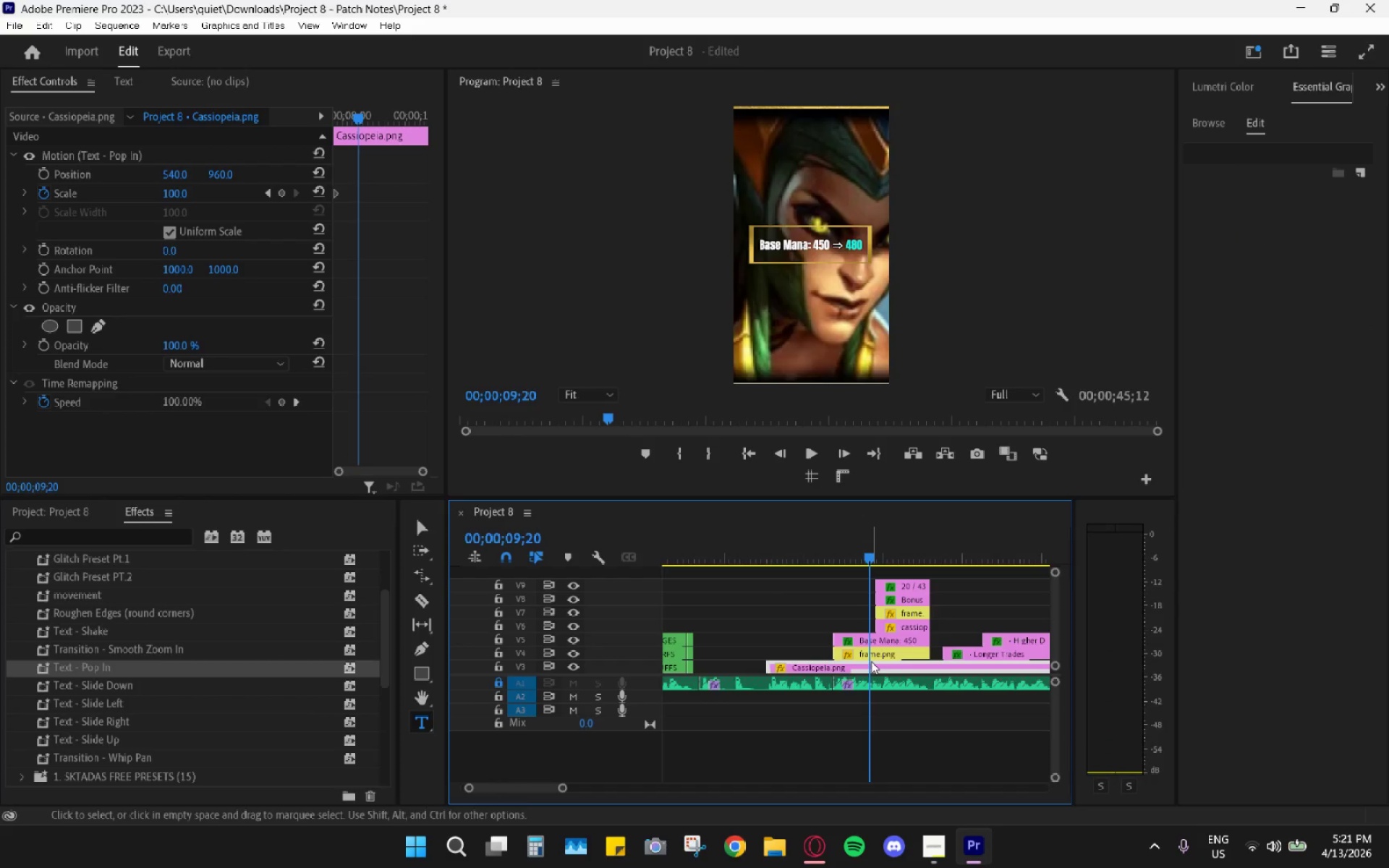 
key(Control+Z)
 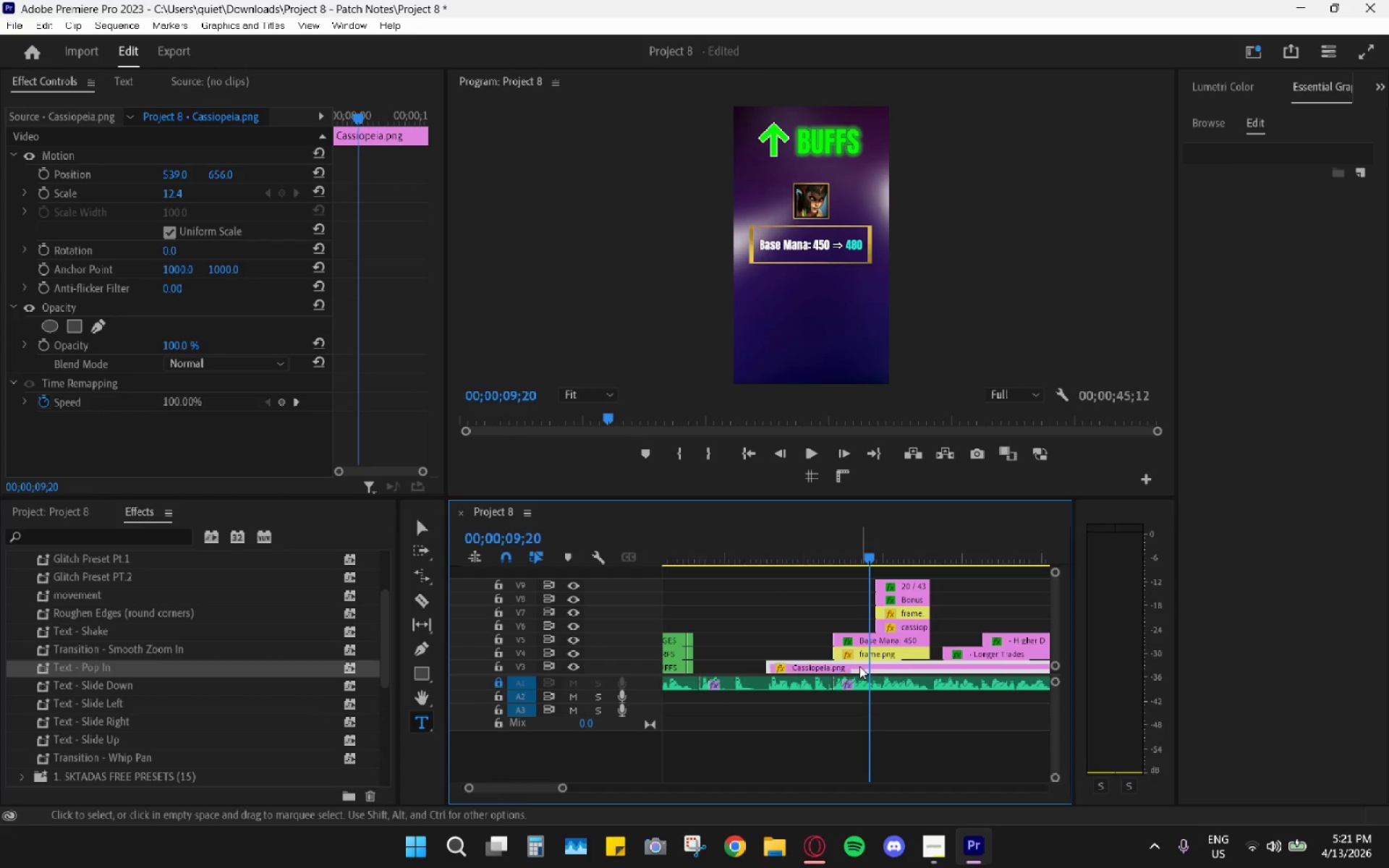 
scroll: coordinate [183, 608], scroll_direction: down, amount: 6.0
 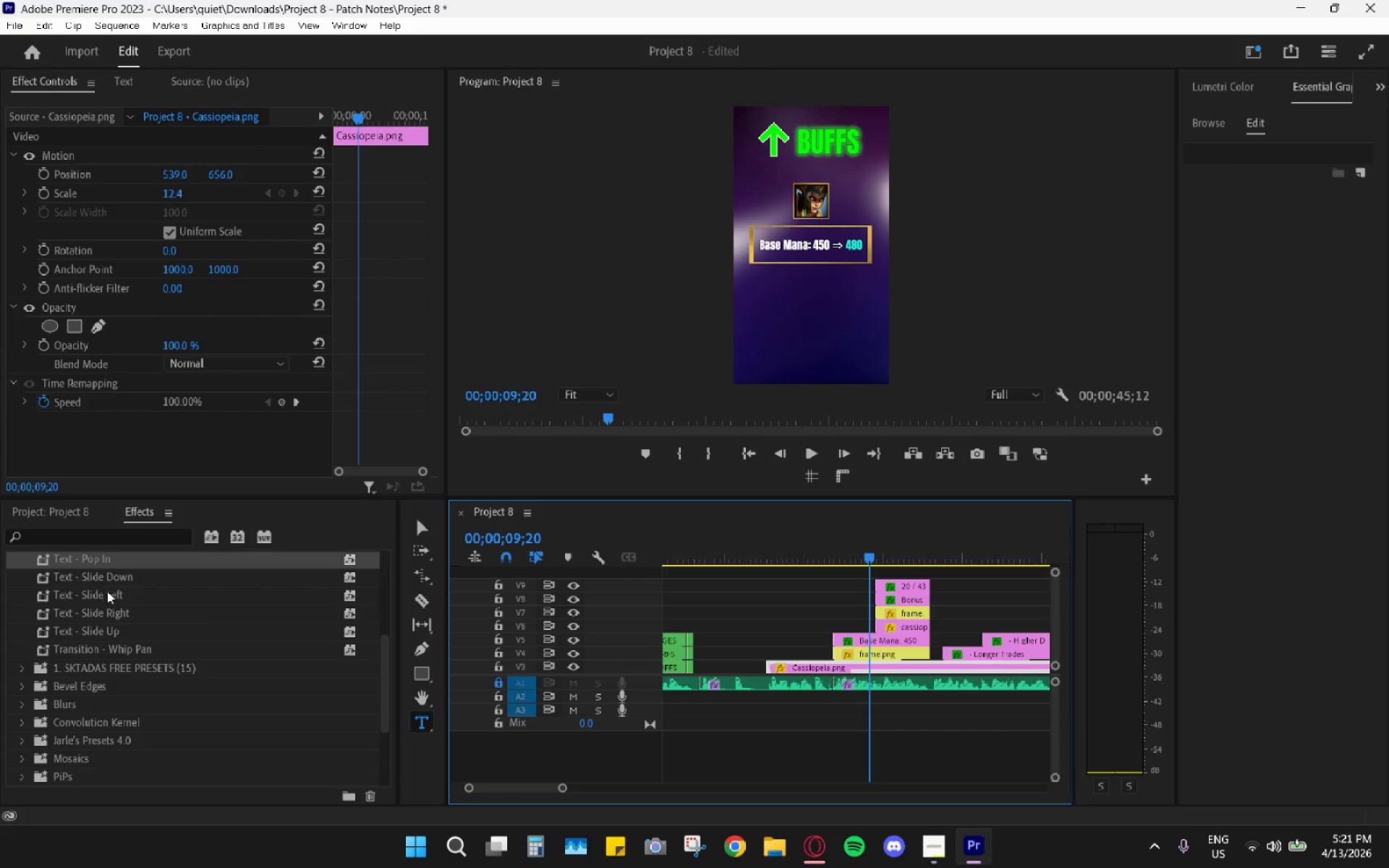 
left_click_drag(start_coordinate=[111, 633], to_coordinate=[844, 670])
 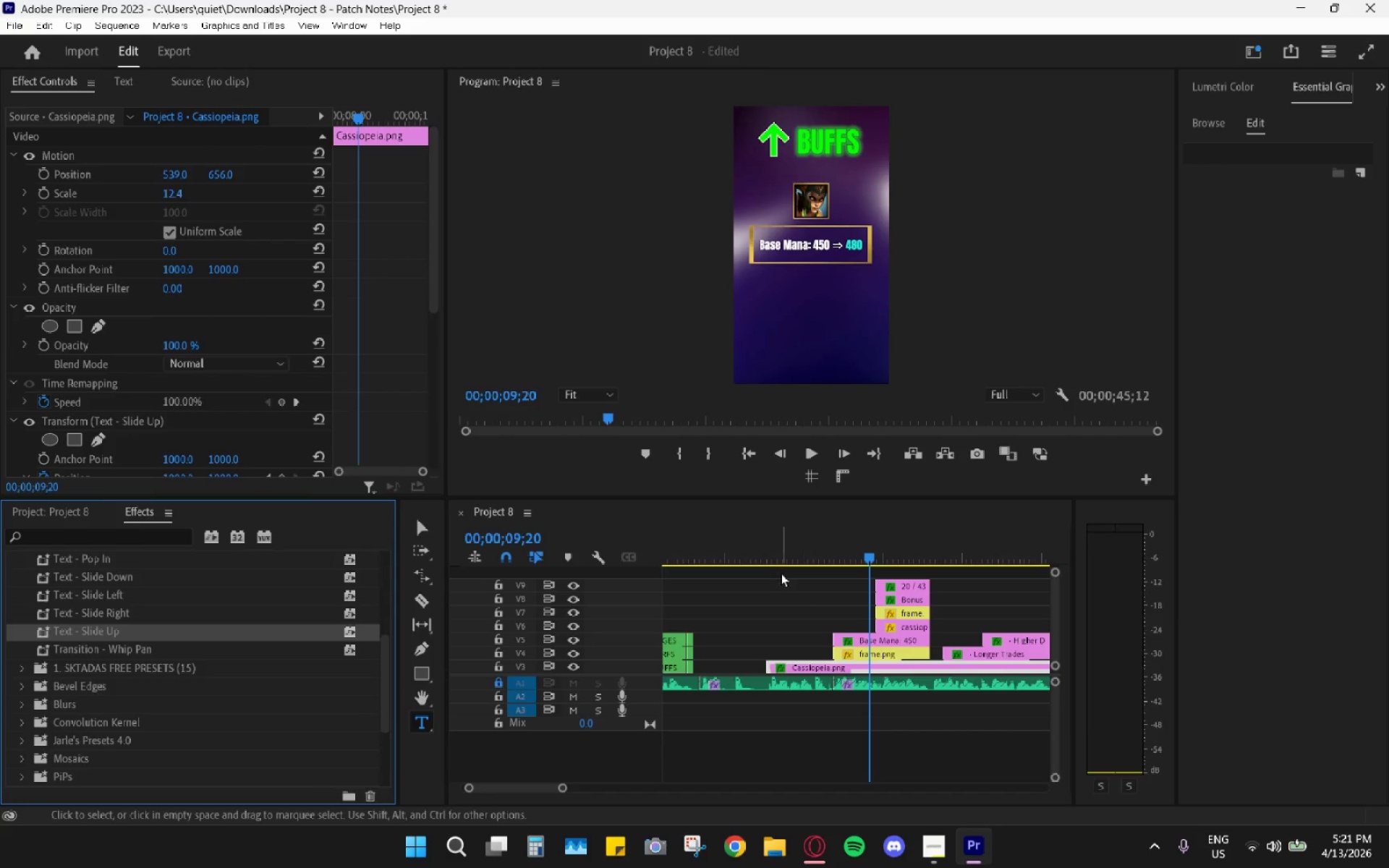 
left_click_drag(start_coordinate=[794, 556], to_coordinate=[767, 545])
 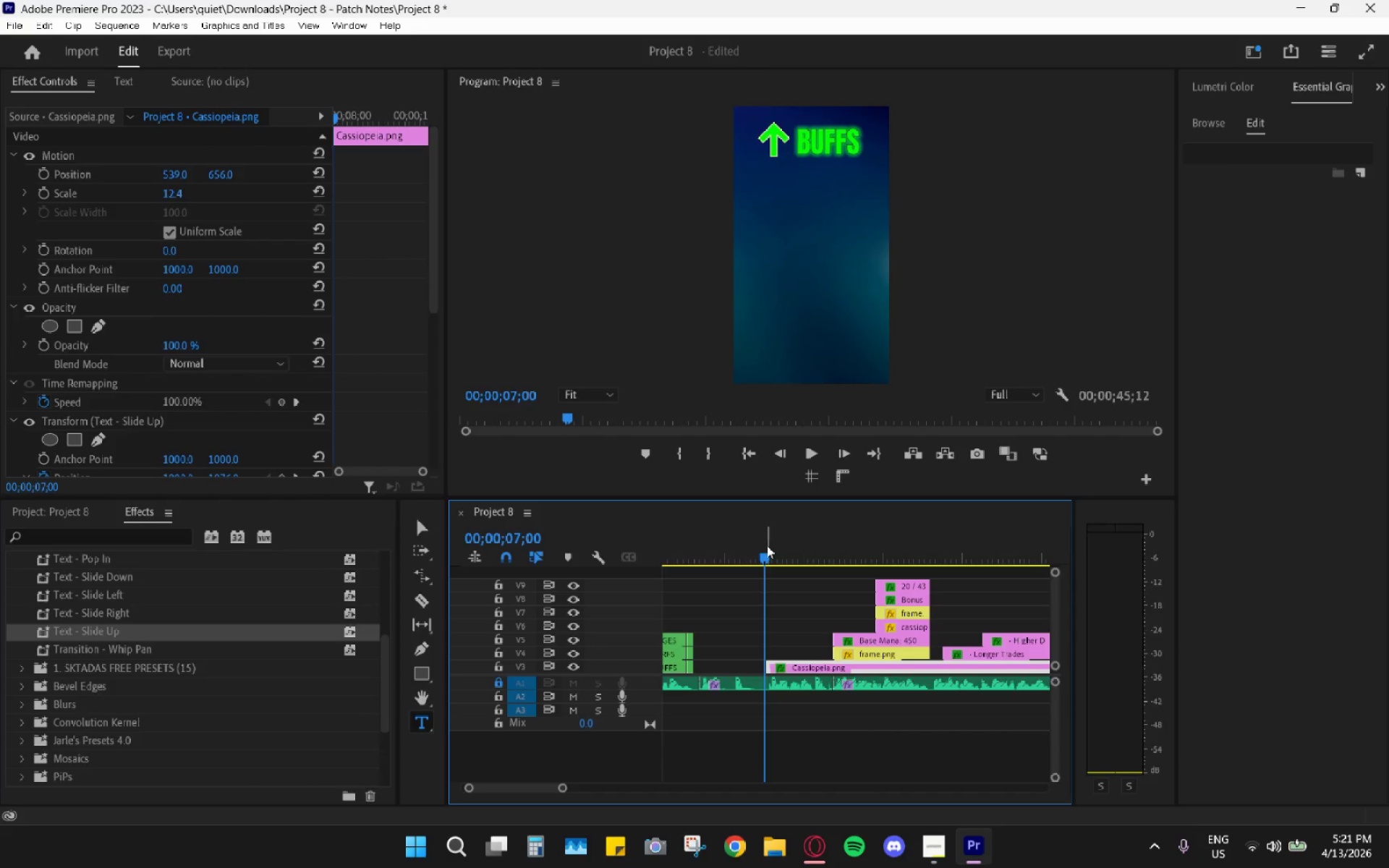 
key(Space)
 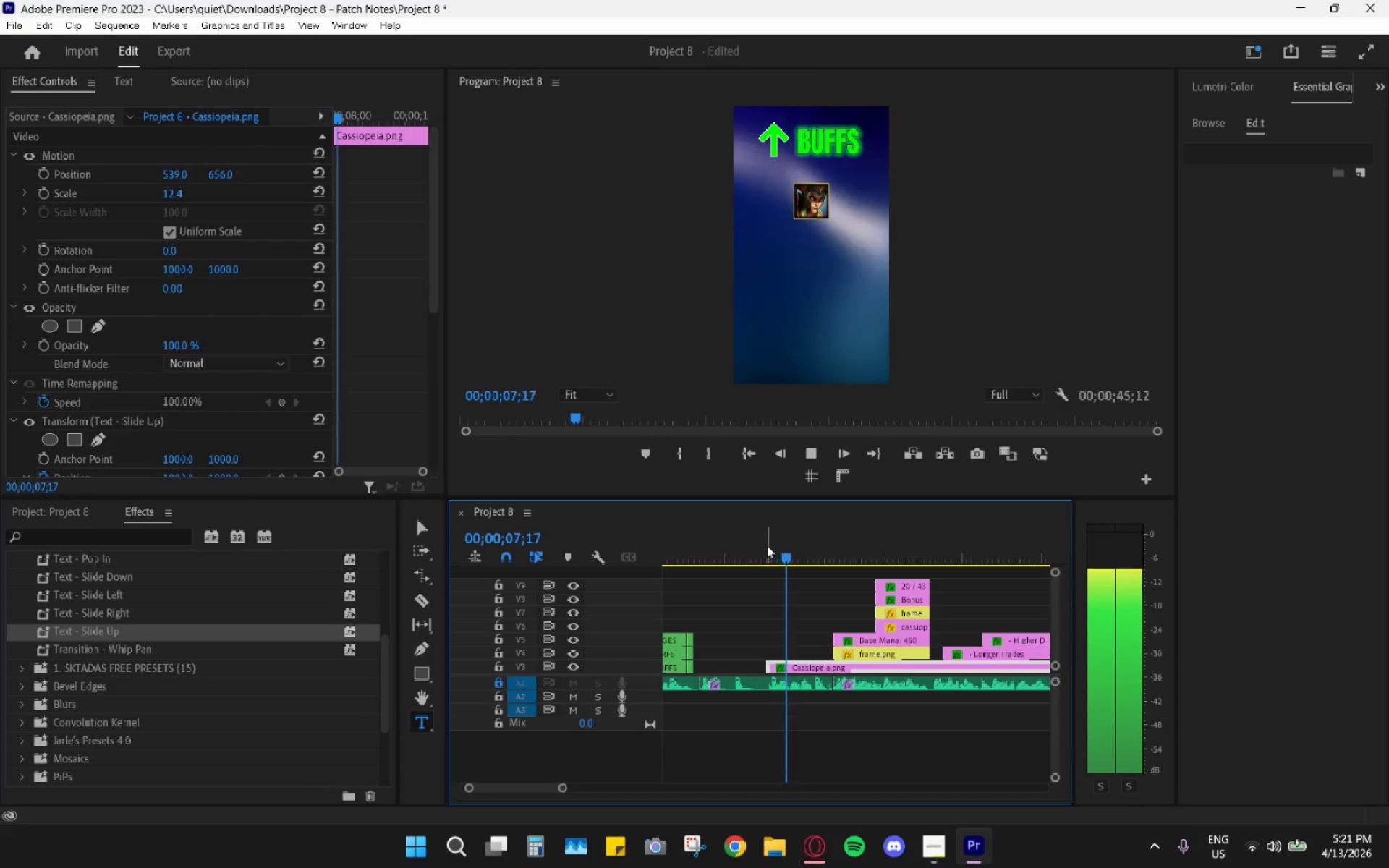 
left_click([767, 545])
 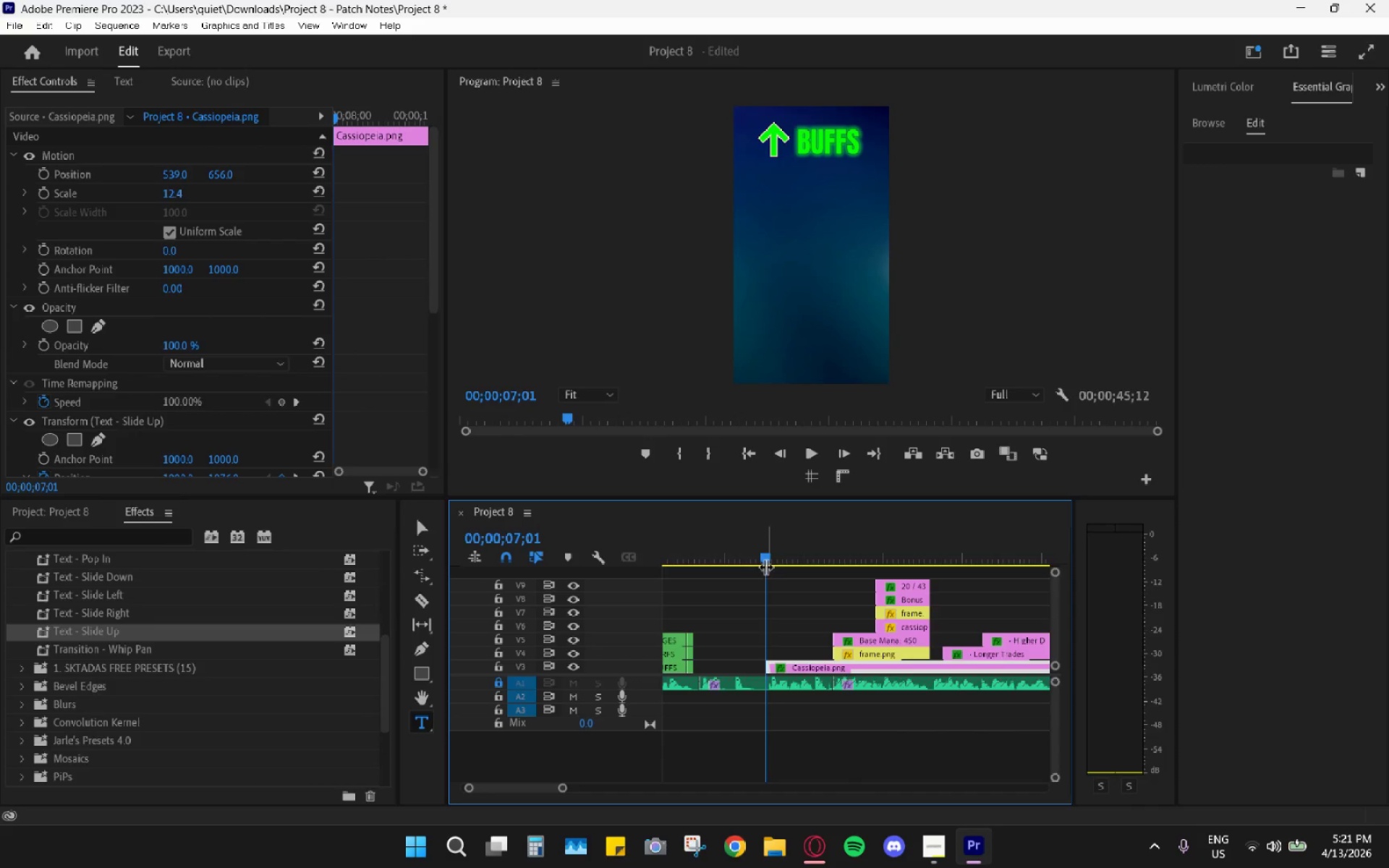 
key(Space)
 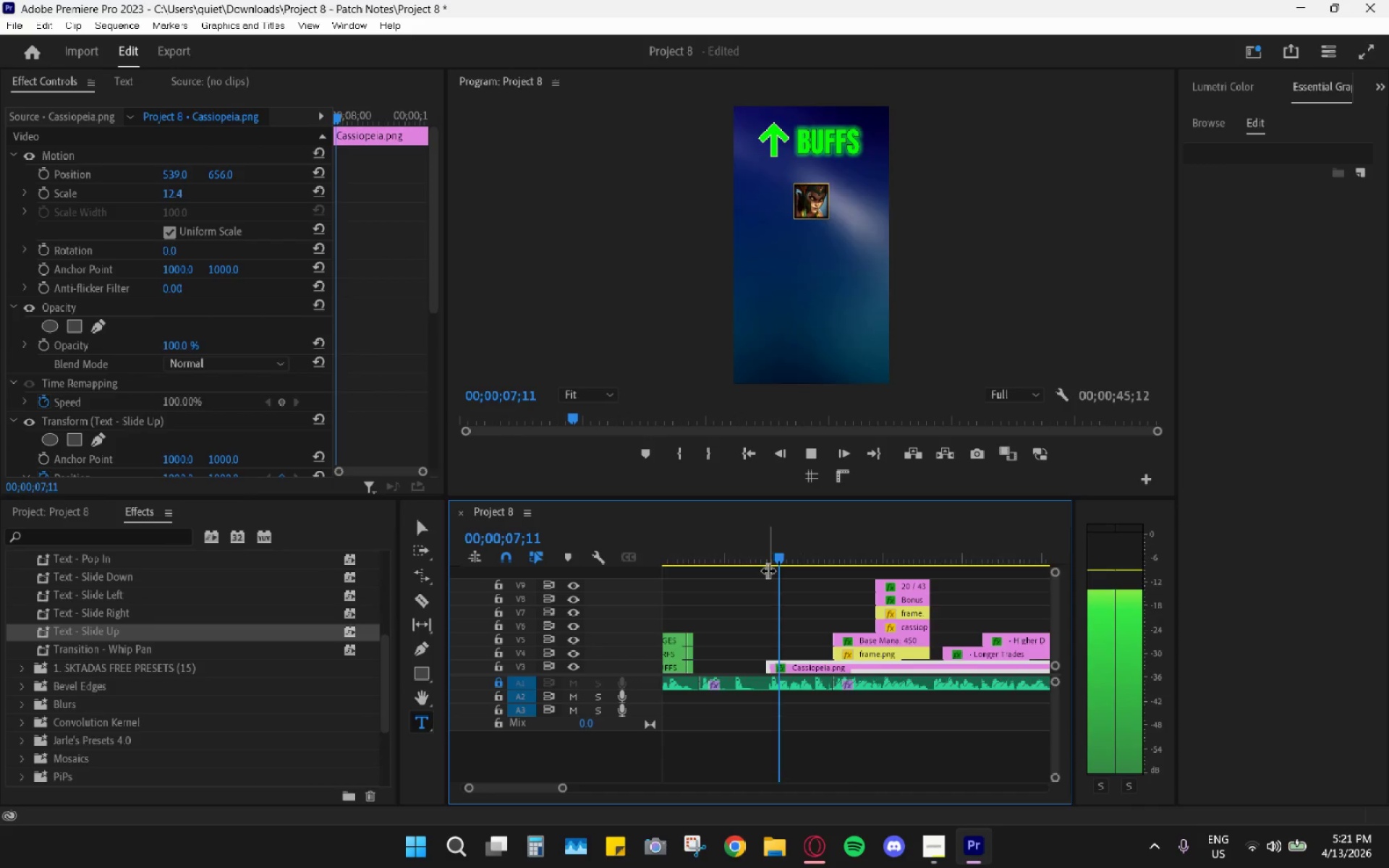 
key(Space)
 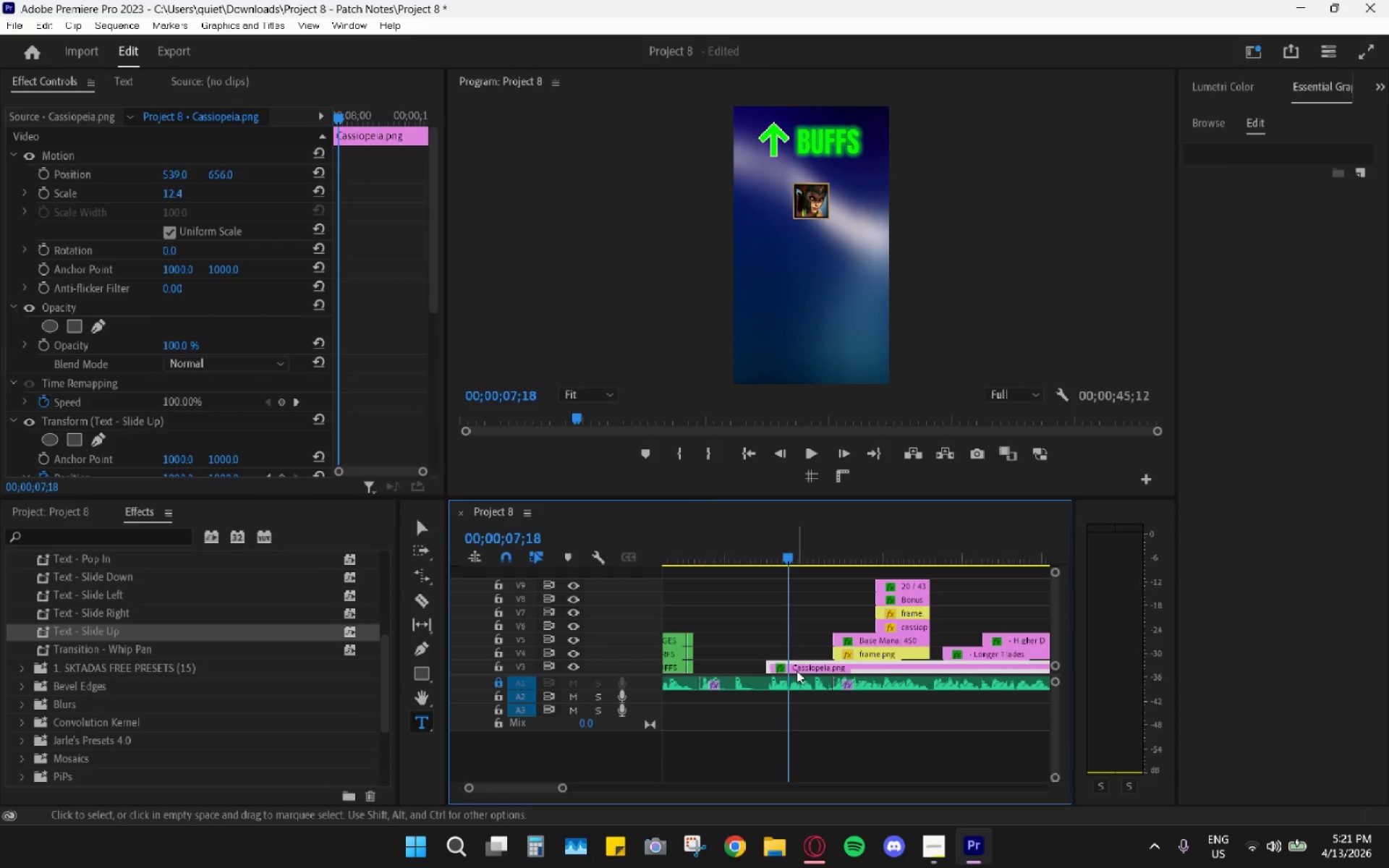 
left_click([799, 668])
 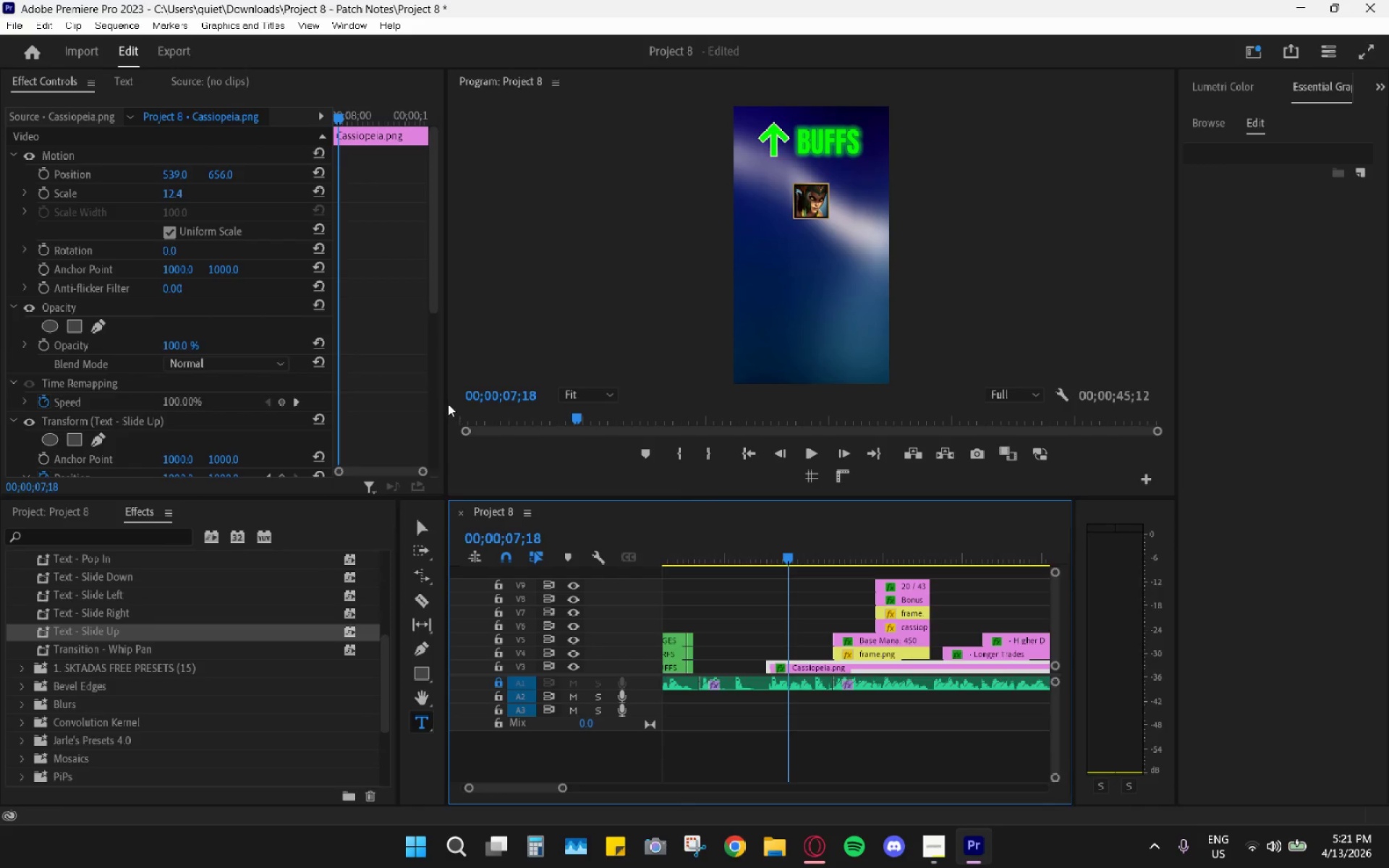 
scroll: coordinate [404, 464], scroll_direction: down, amount: 9.0
 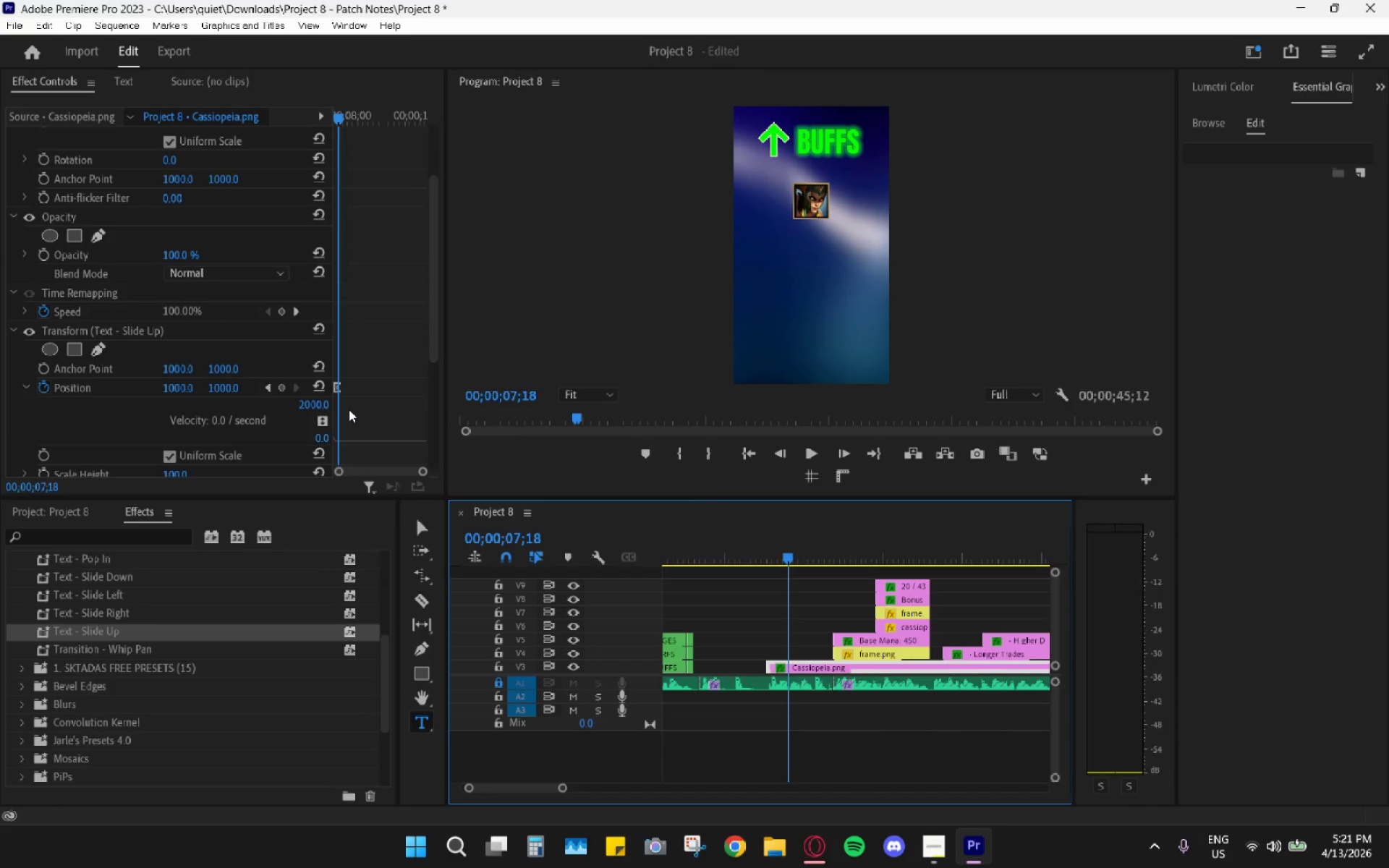 
key(Control+Z)
 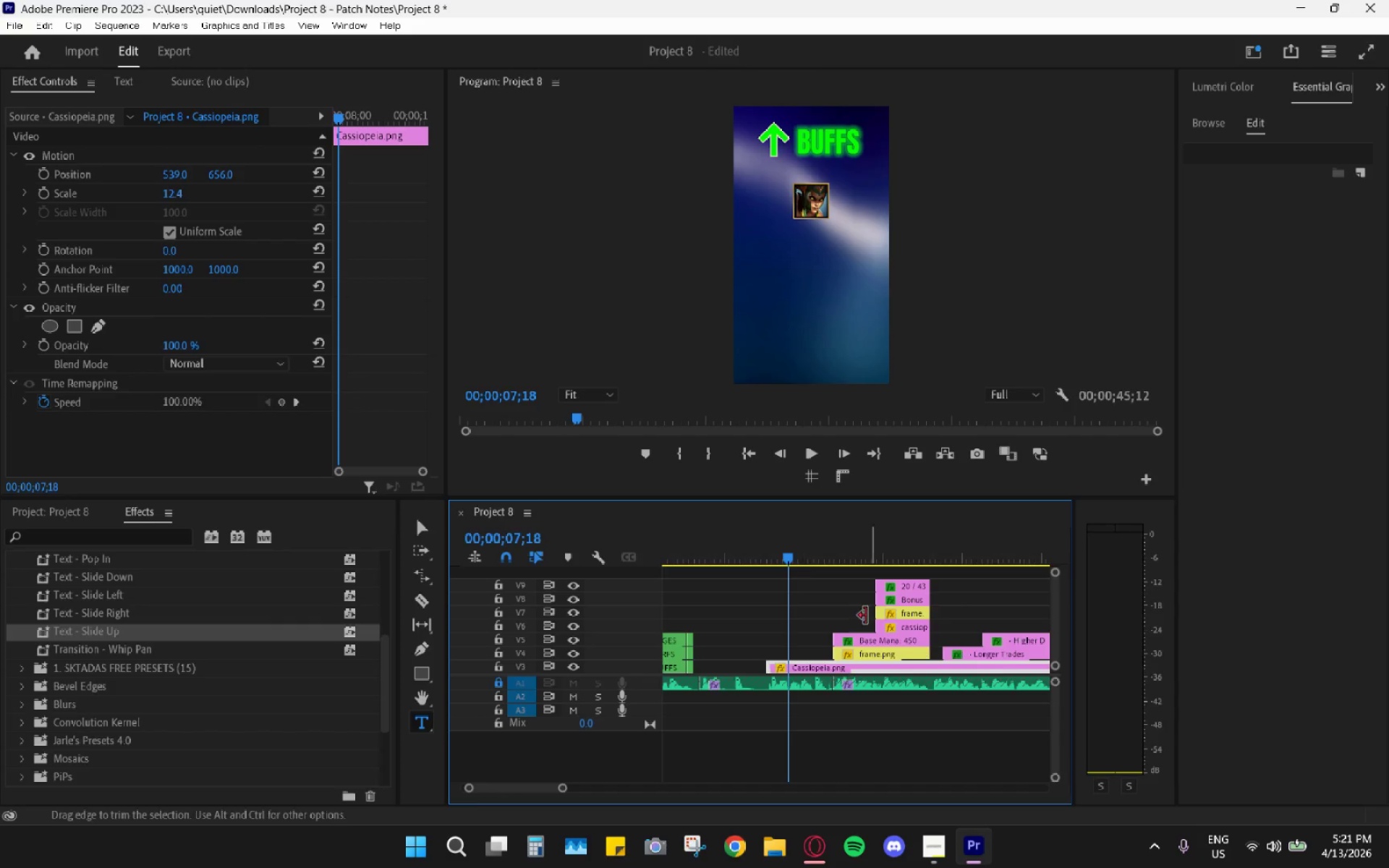 
left_click_drag(start_coordinate=[789, 561], to_coordinate=[760, 547])
 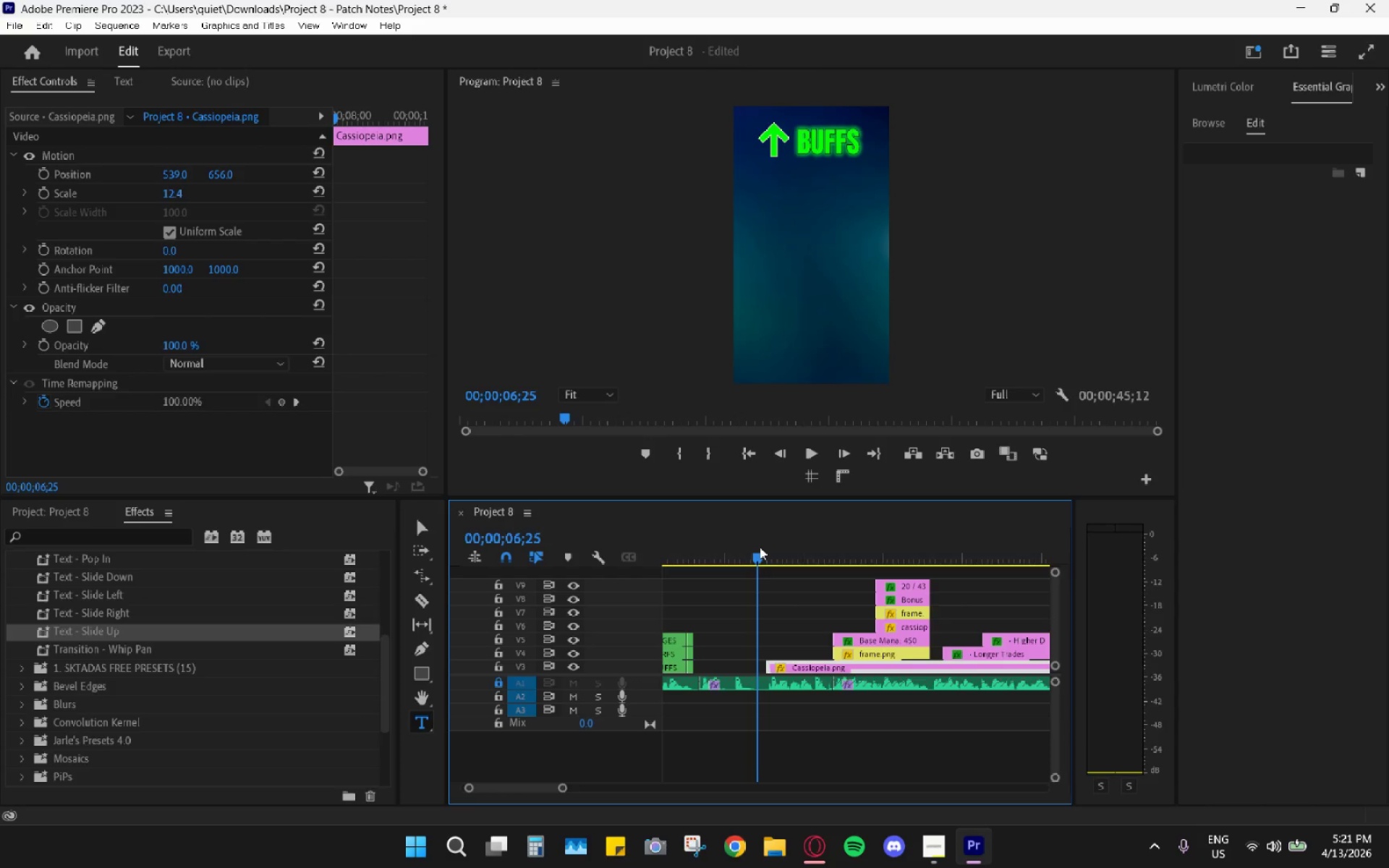 
key(Space)
 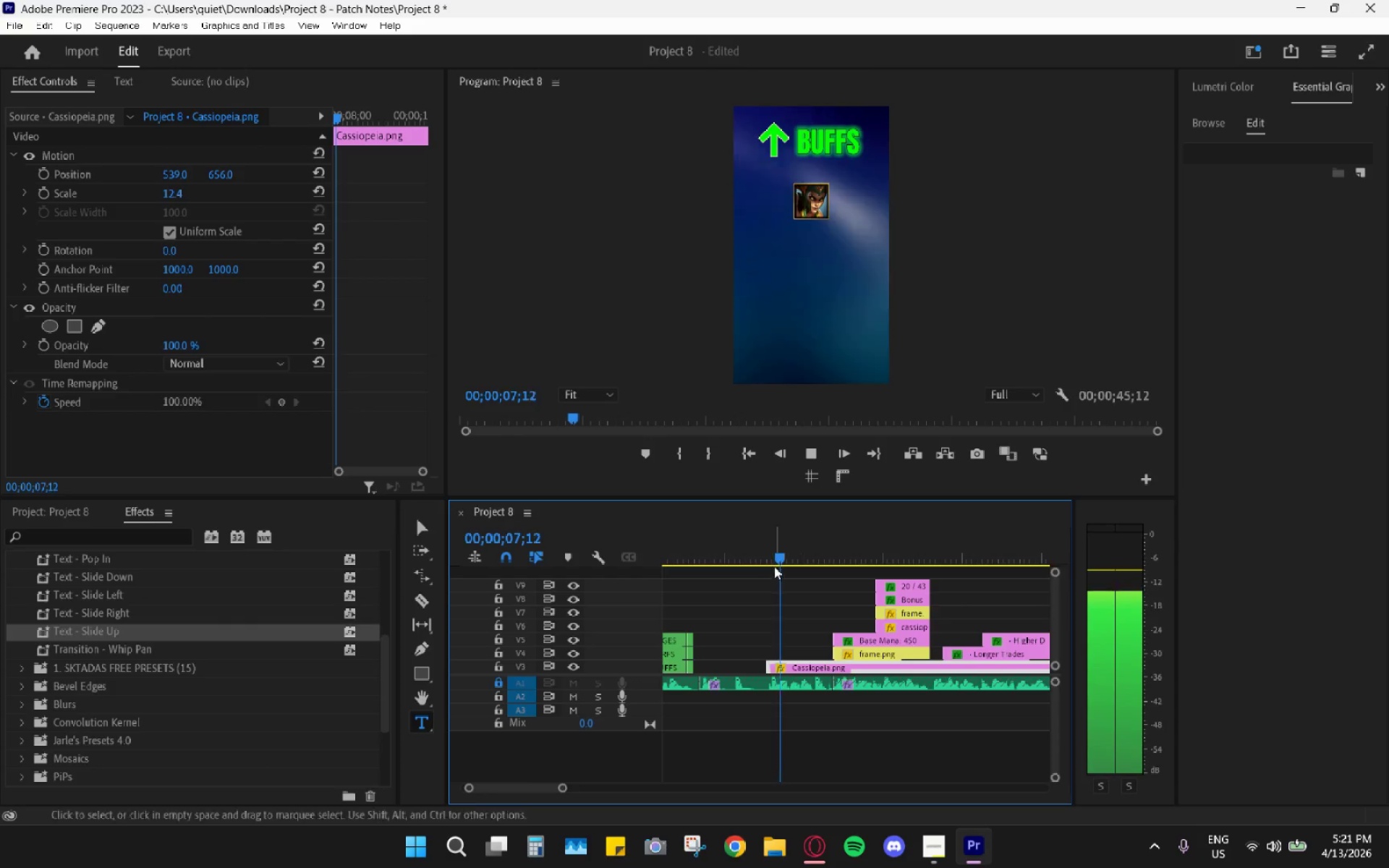 
key(Space)
 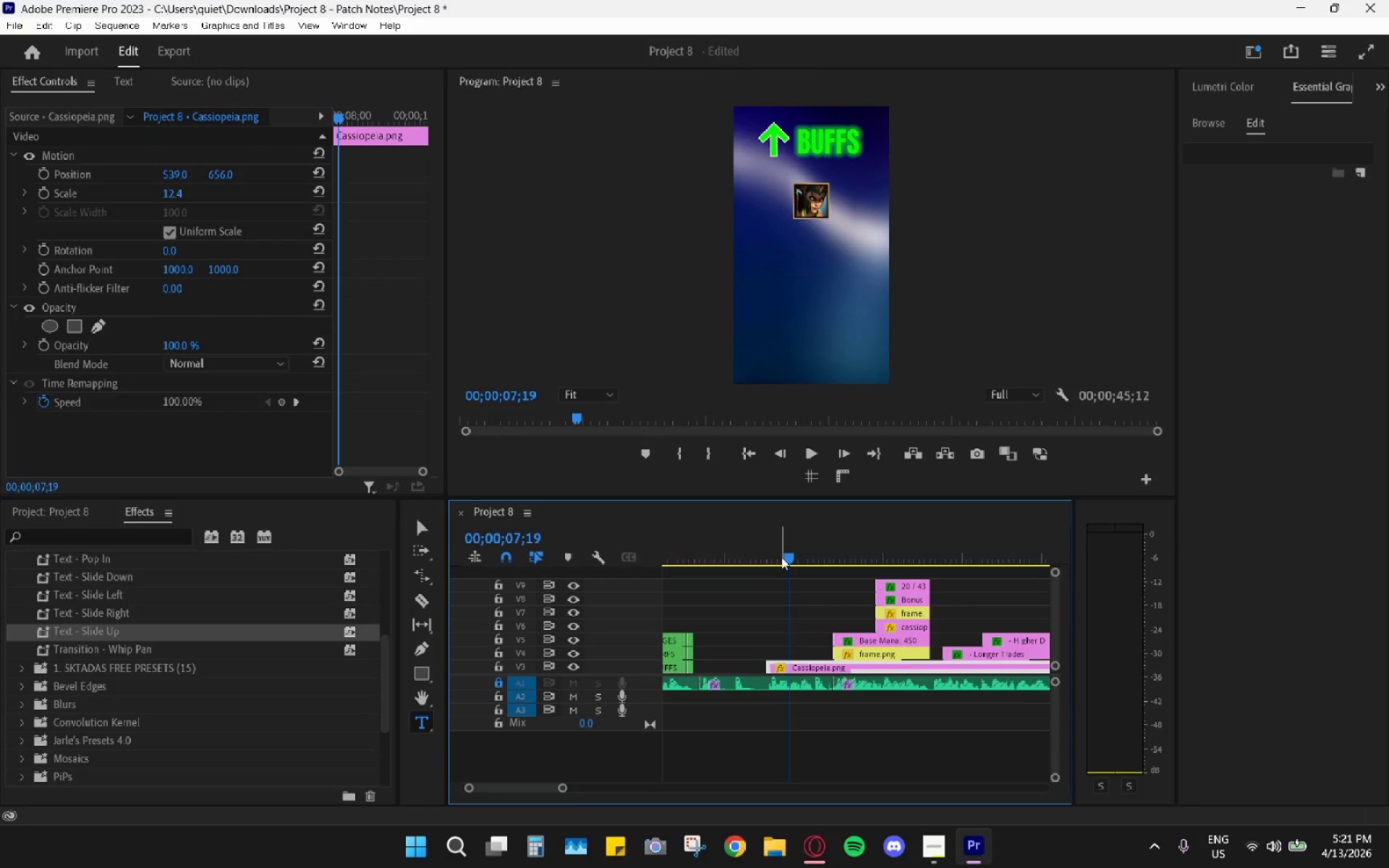 
hold_key(key=AltLeft, duration=0.59)
 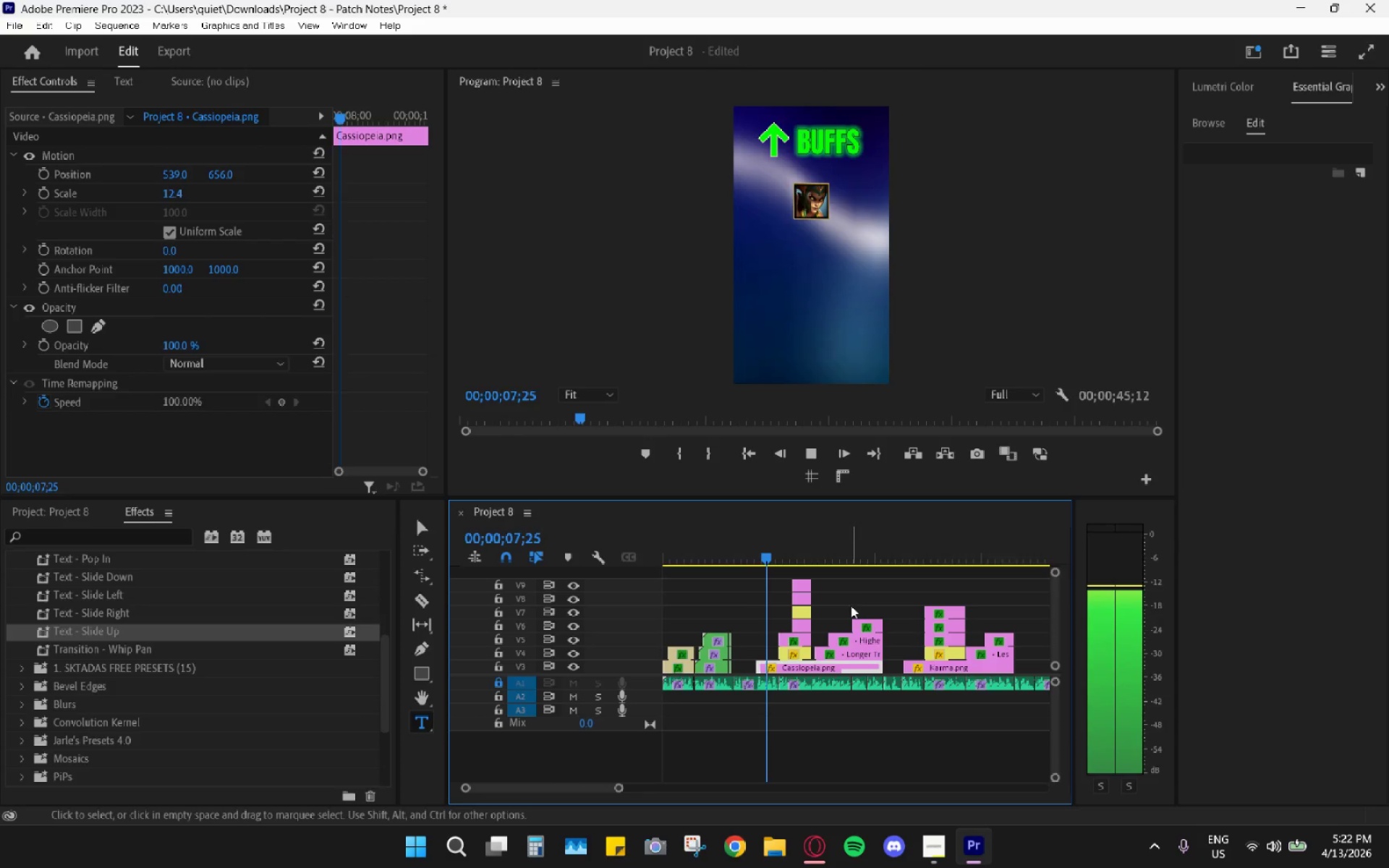 
key(Space)
 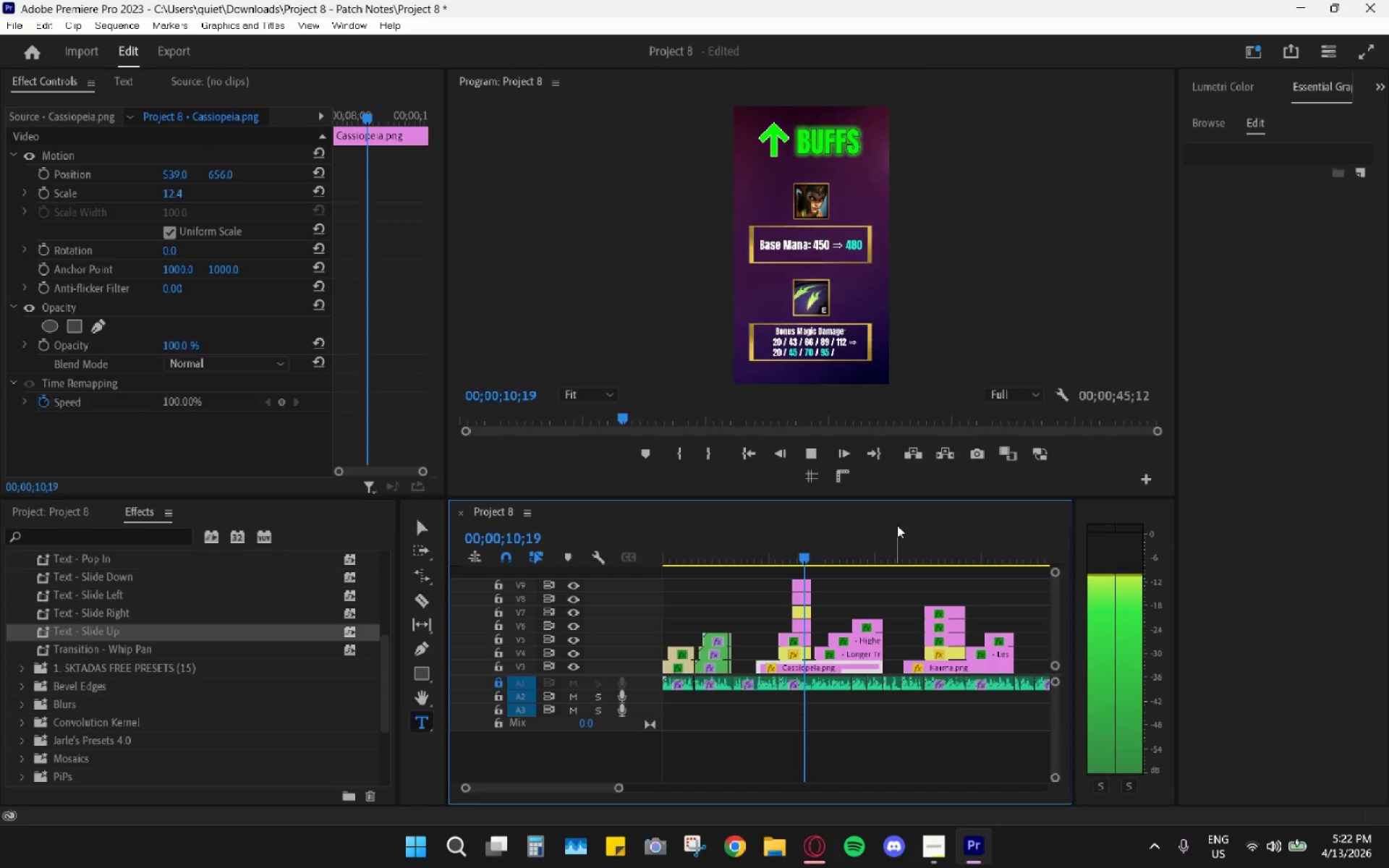 
scroll: coordinate [851, 612], scroll_direction: down, amount: 10.0
 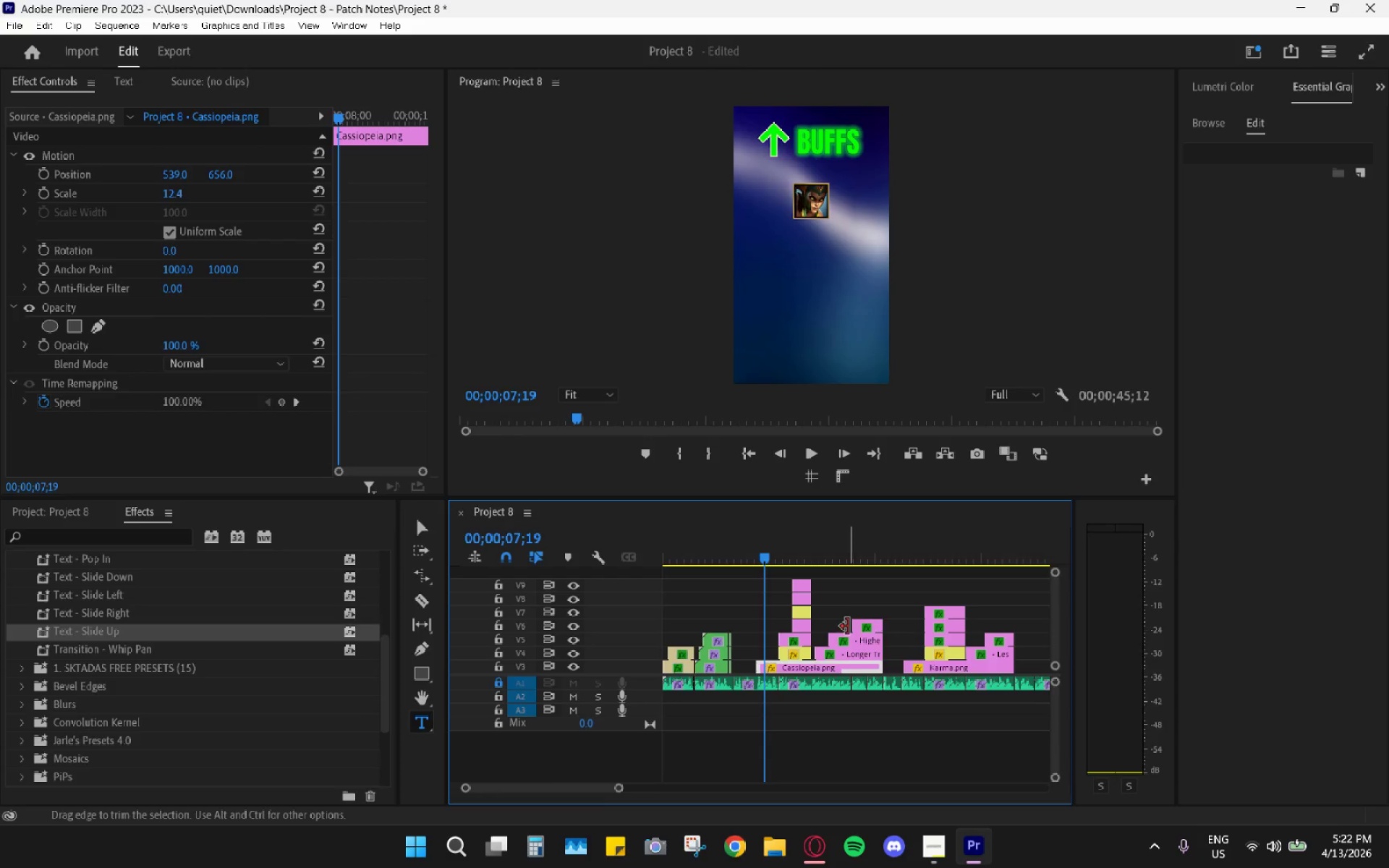 
key(Space)
 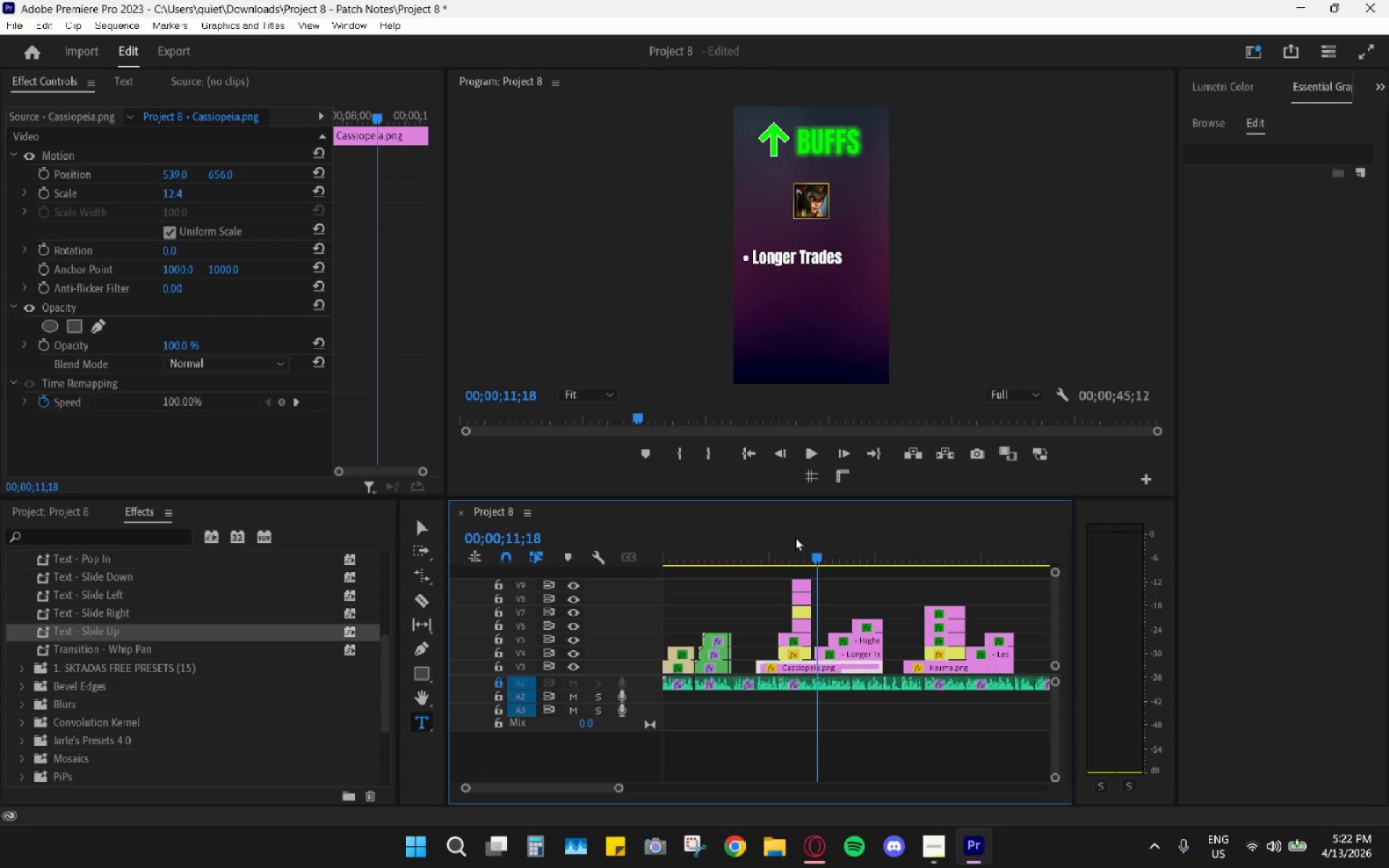 
left_click_drag(start_coordinate=[767, 535], to_coordinate=[793, 539])
 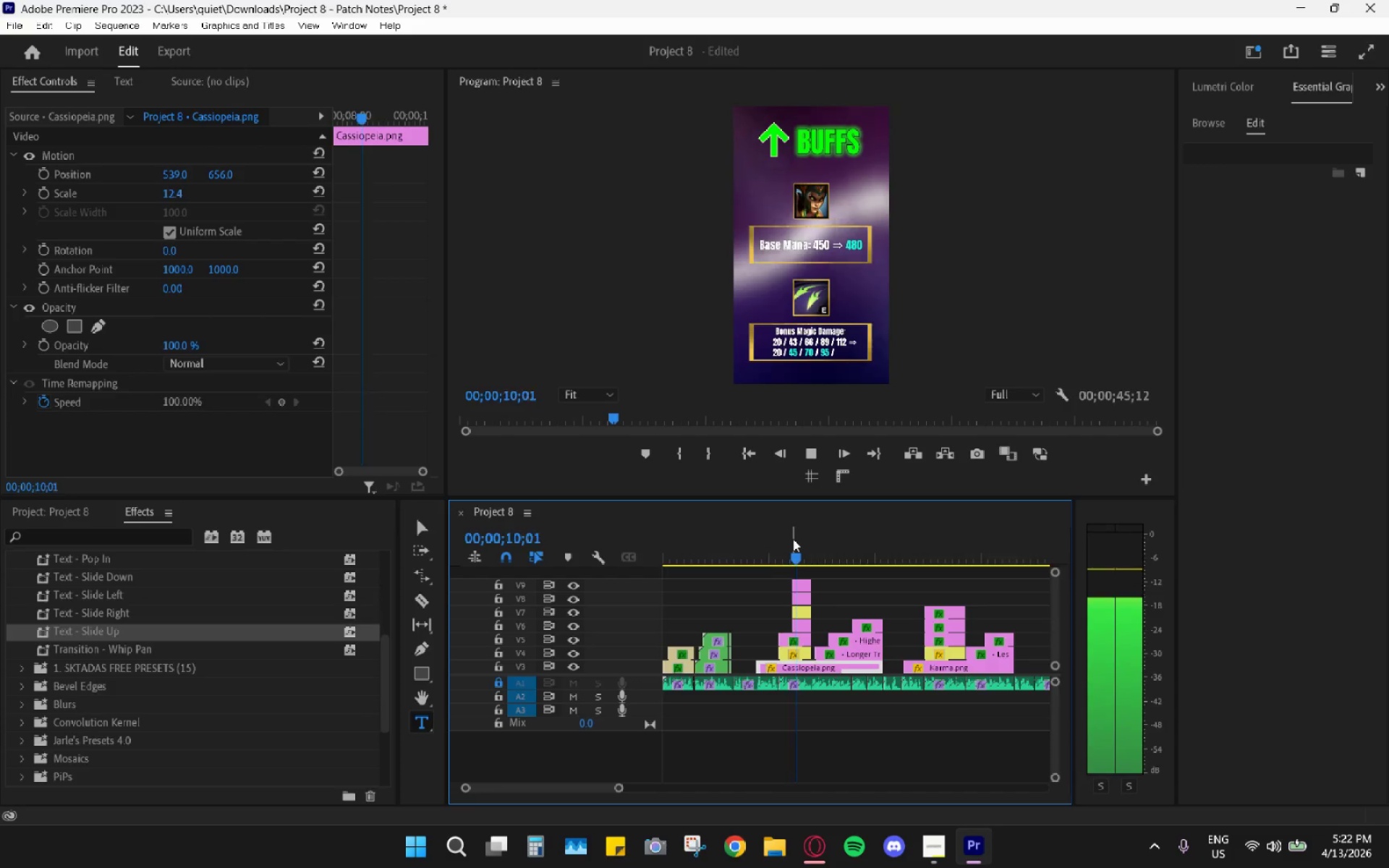 
key(Space)
 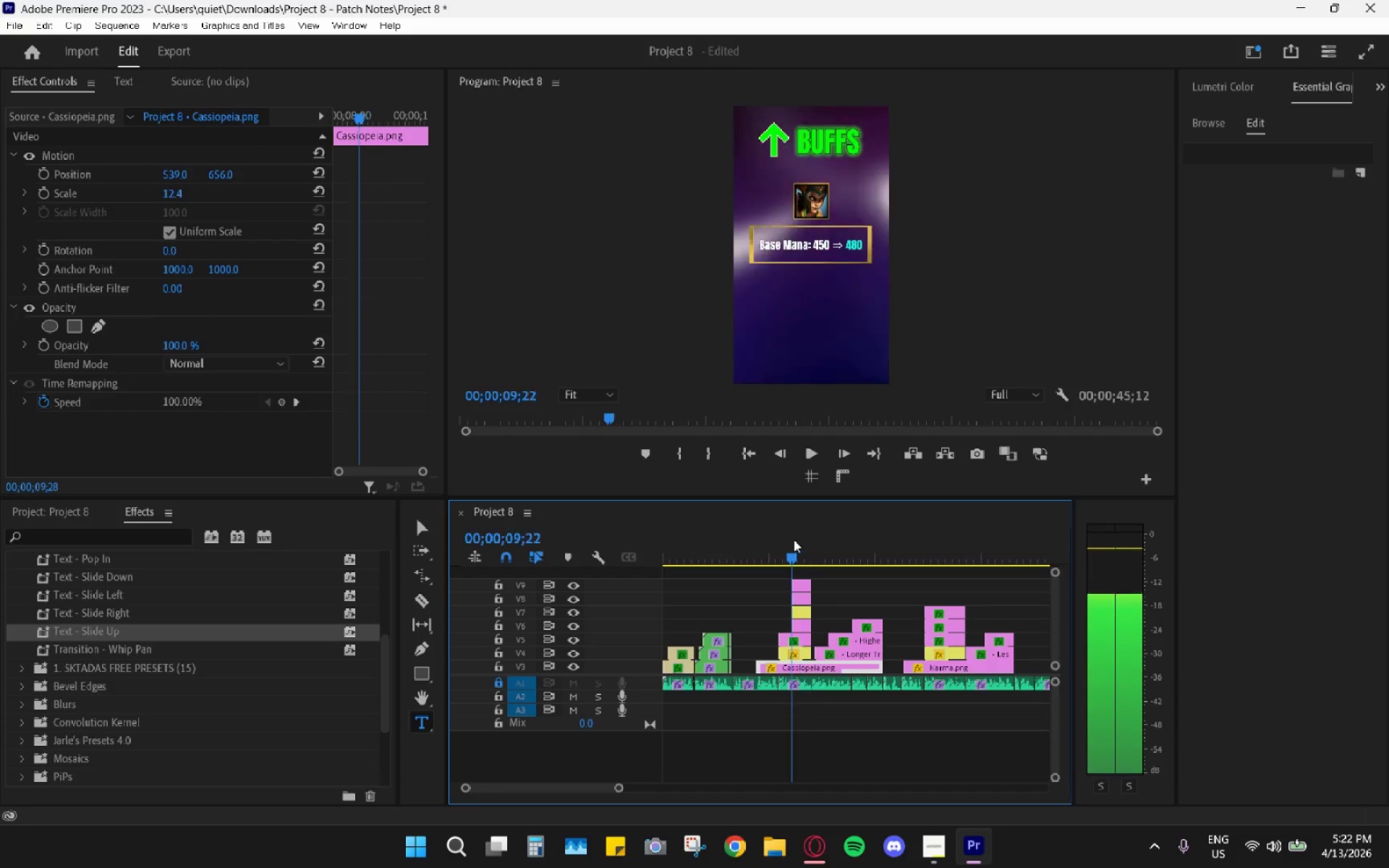 
key(Space)
 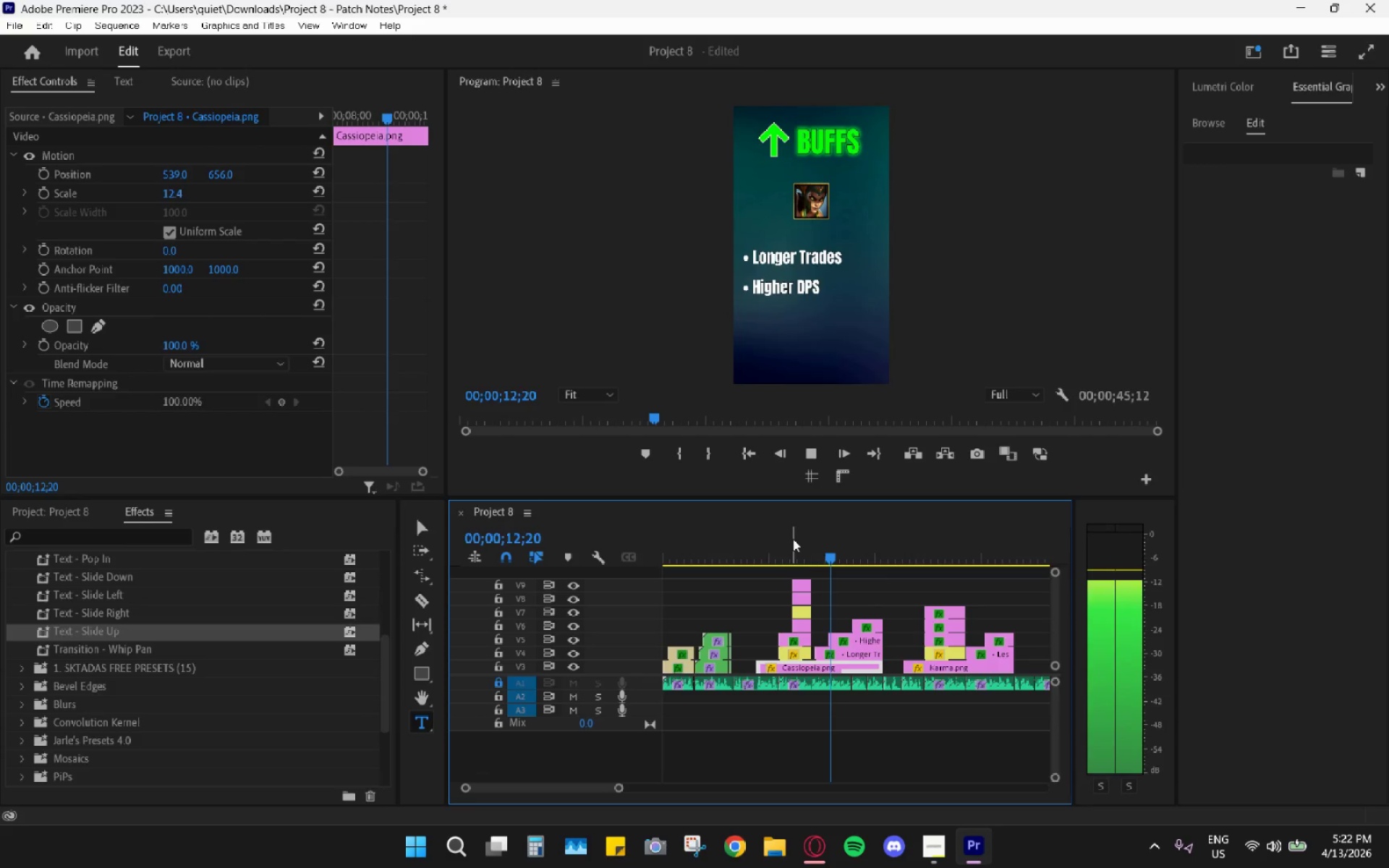 
left_click_drag(start_coordinate=[930, 556], to_coordinate=[922, 550])
 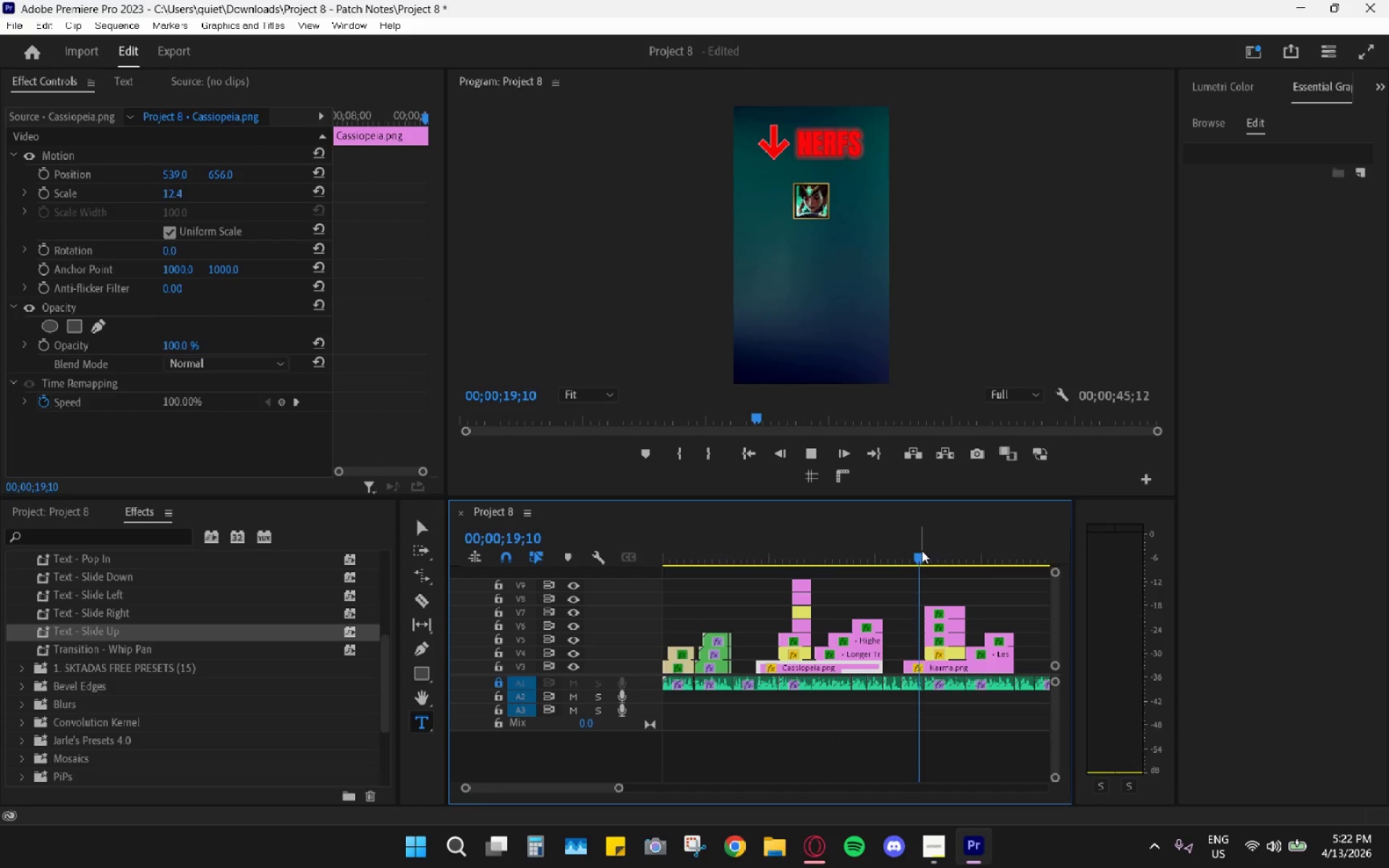 
key(Space)
 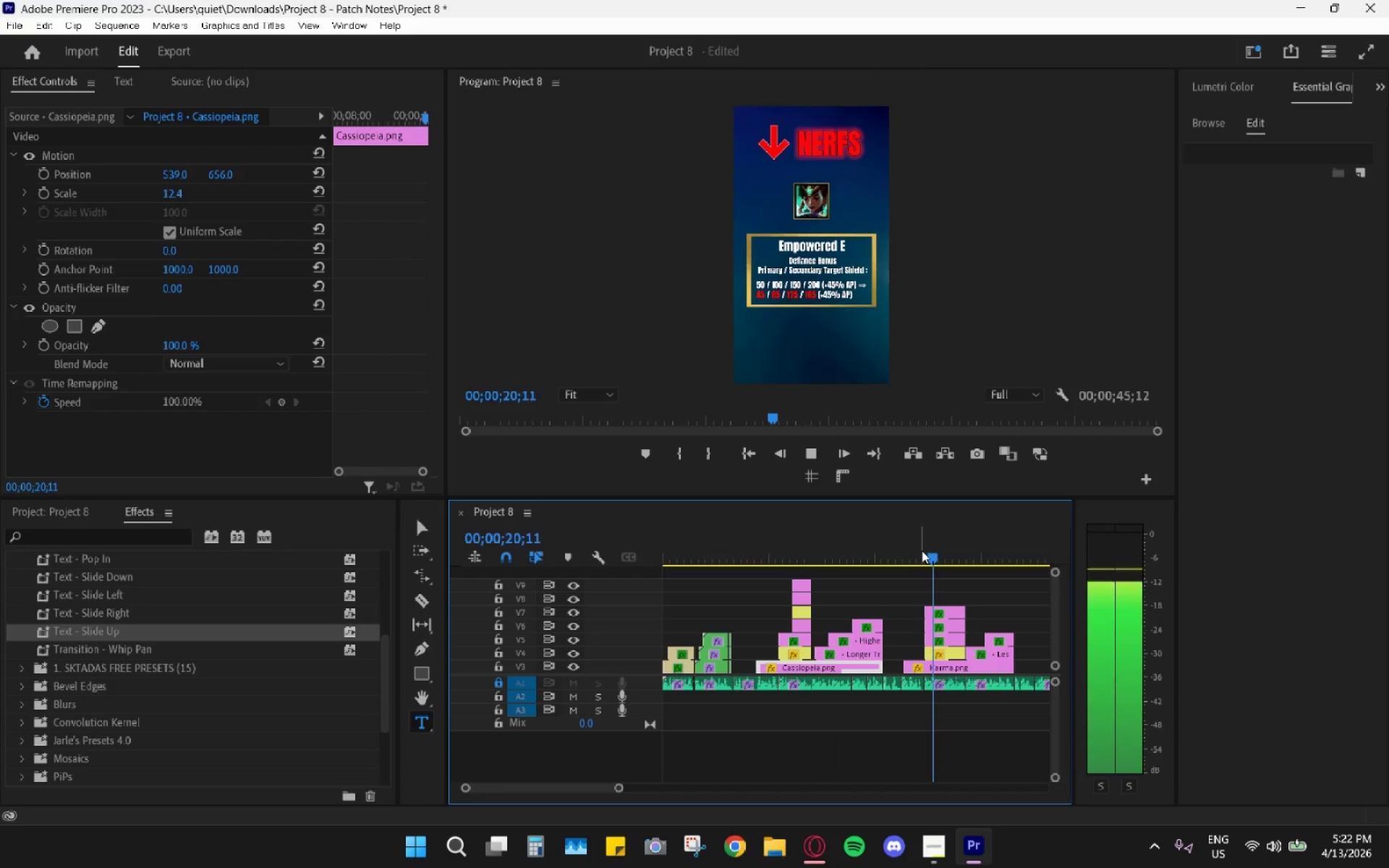 
key(Space)
 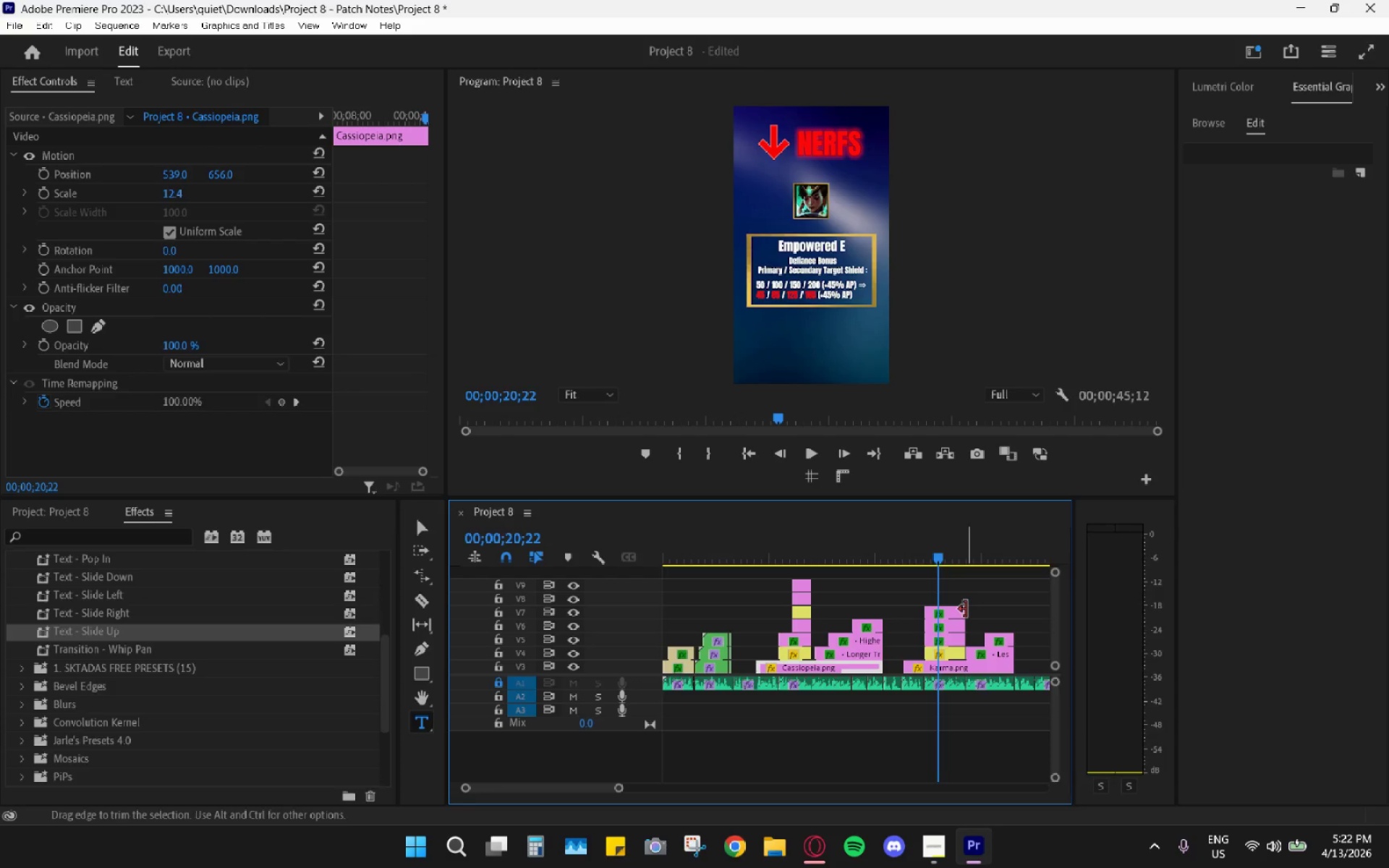 
wait(5.08)
 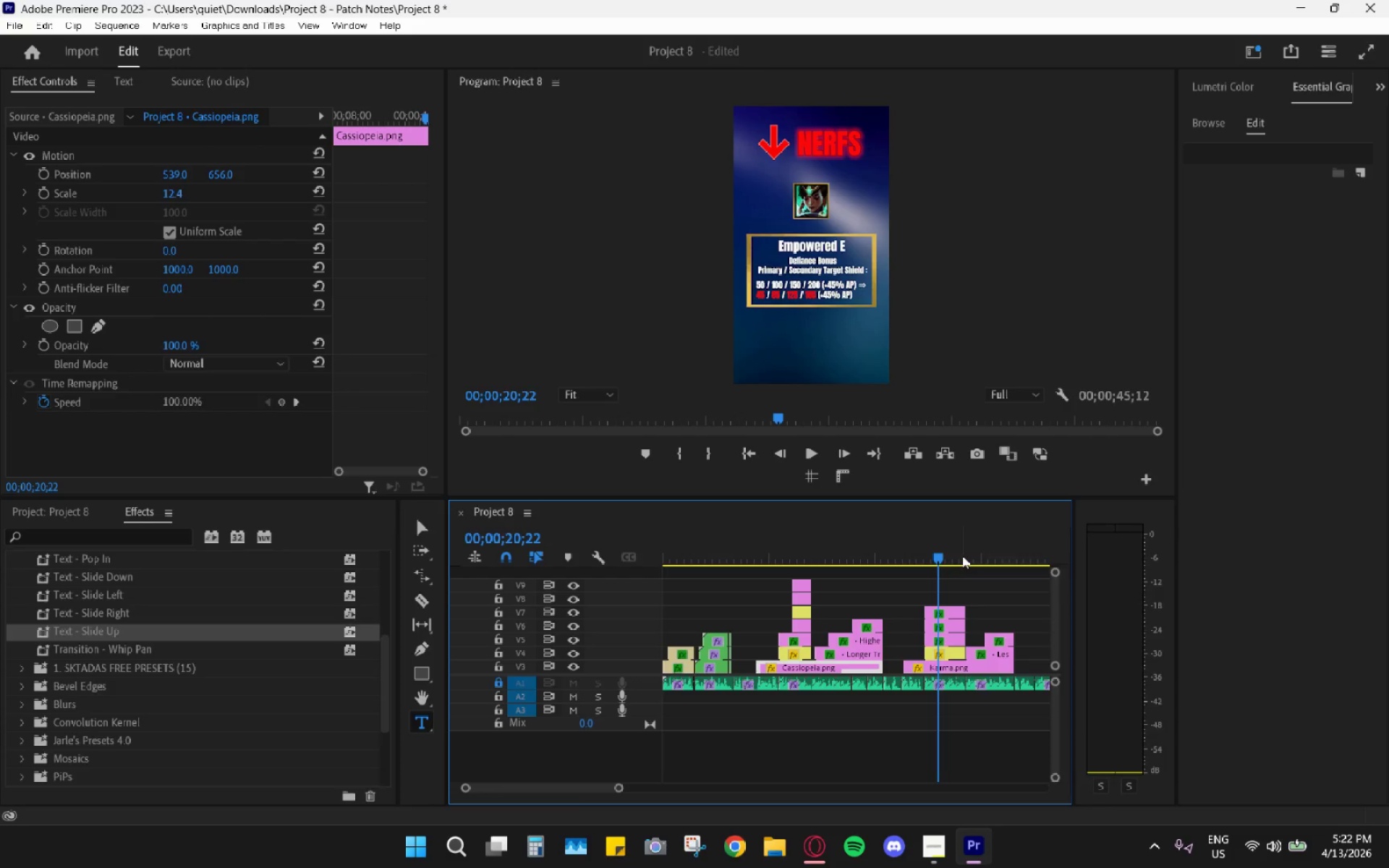 
hold_key(key=Space, duration=0.41)
 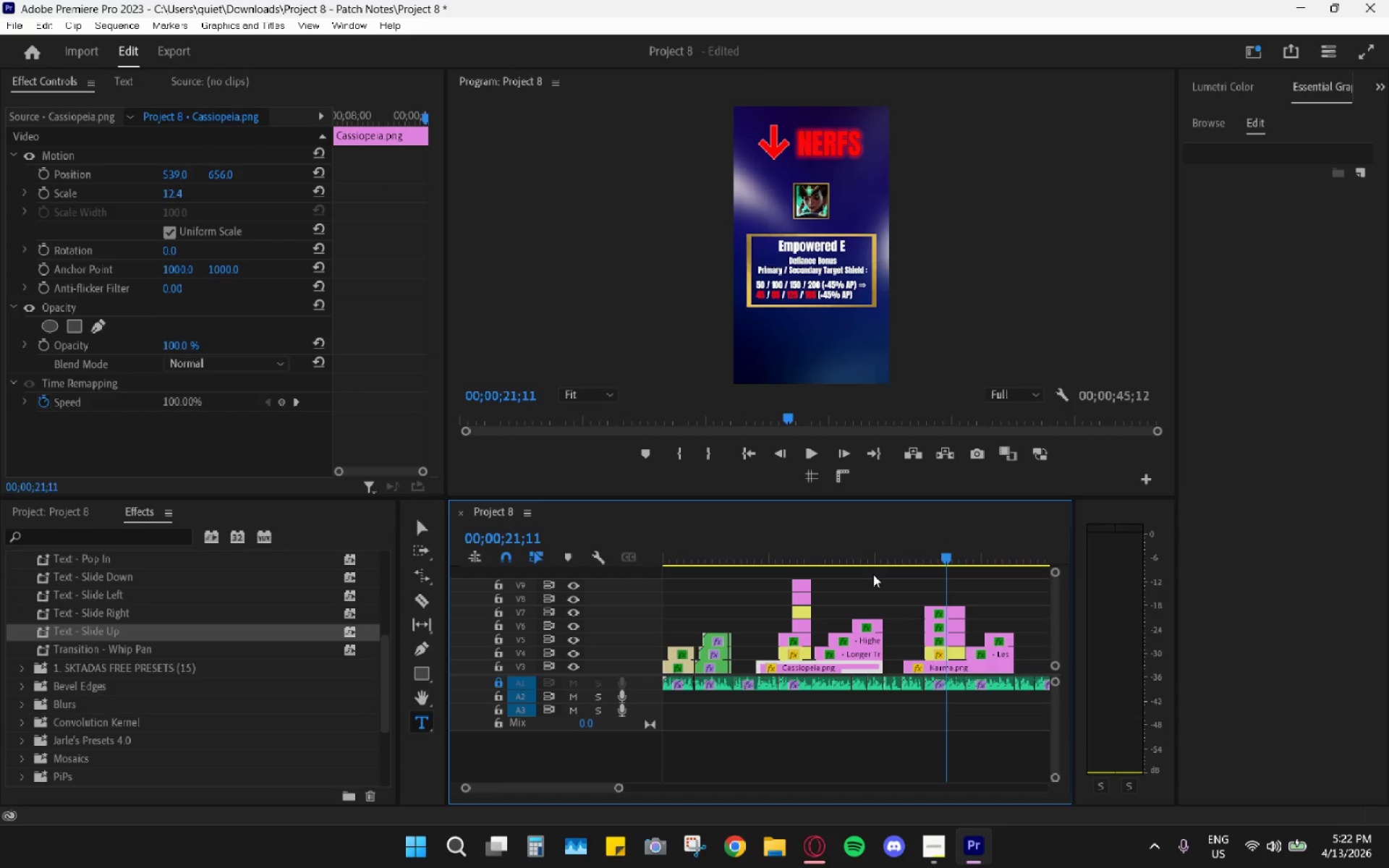 
scroll: coordinate [940, 603], scroll_direction: up, amount: 5.0
 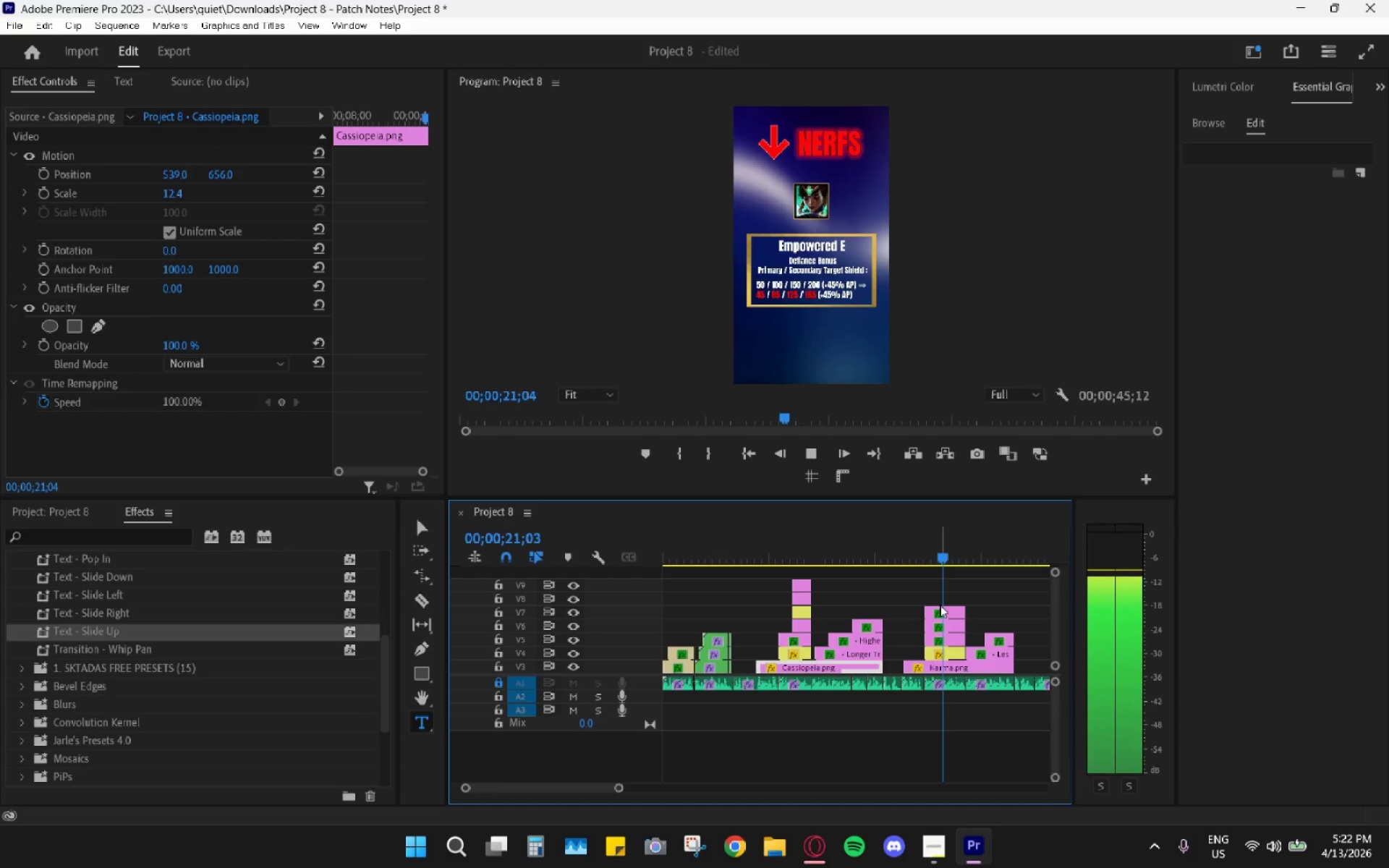 
key(Space)
 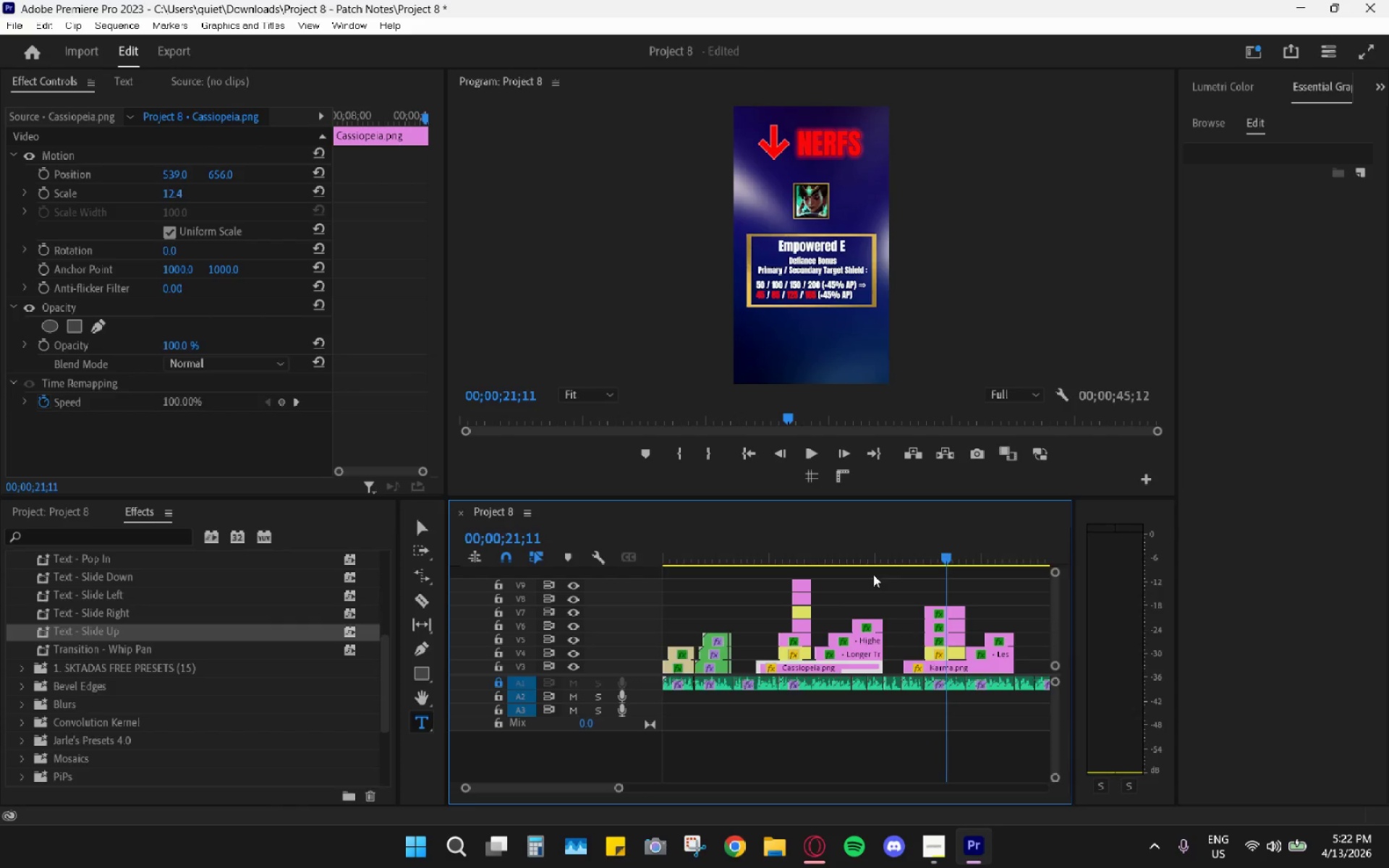 
hold_key(key=AltLeft, duration=0.7)
scroll: coordinate [936, 606], scroll_direction: up, amount: 9.0
 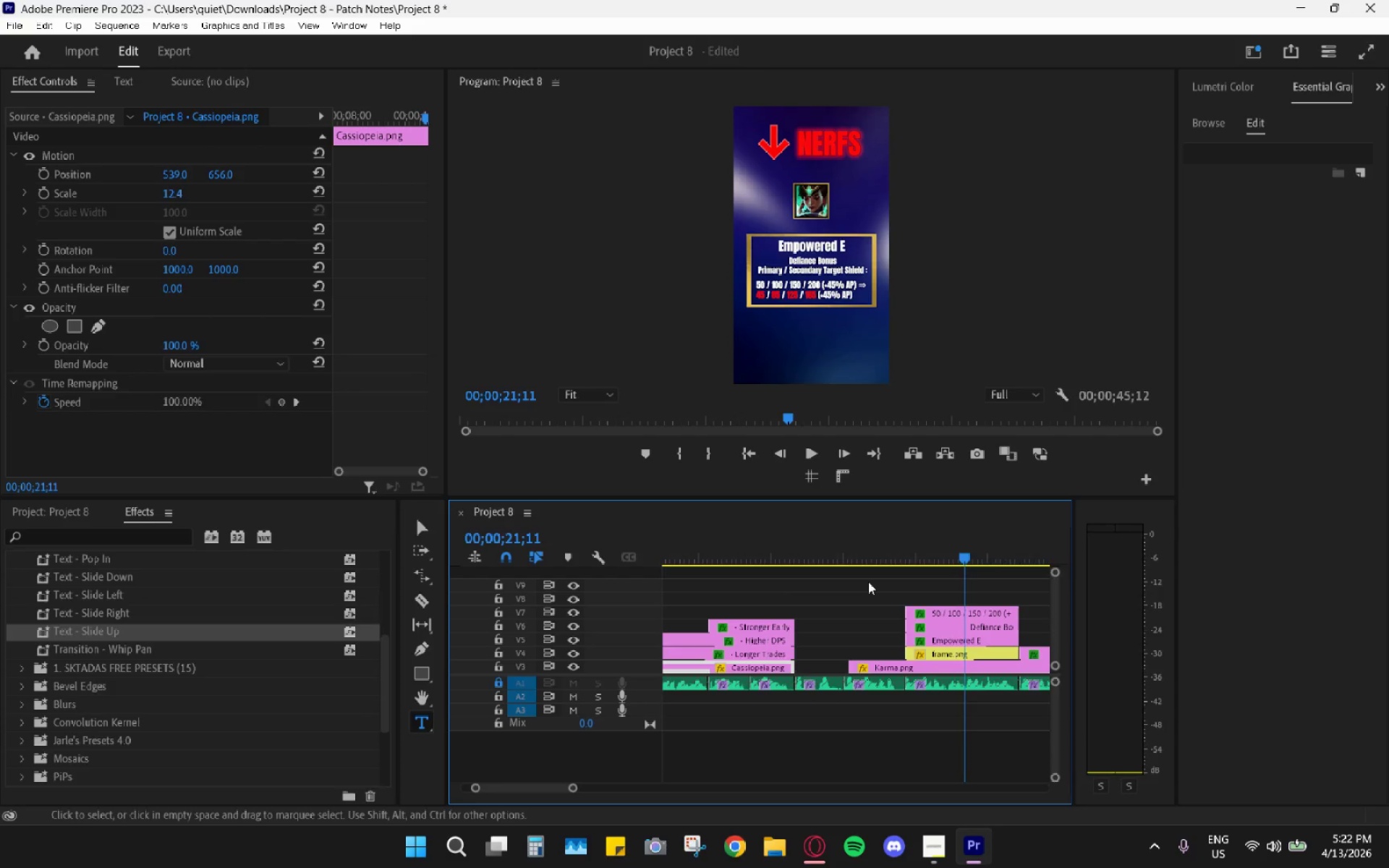 
left_click([859, 579])
 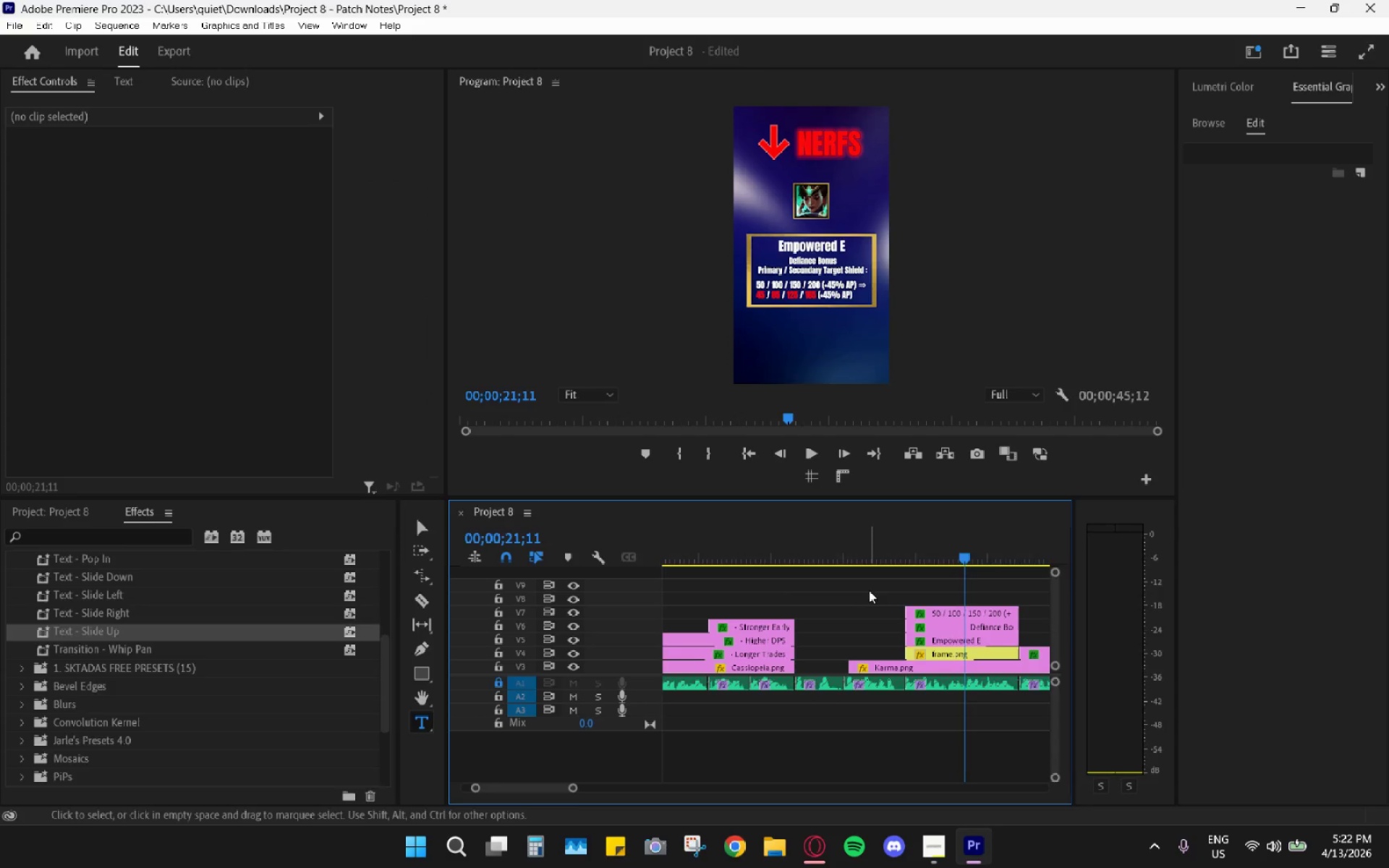 
left_click_drag(start_coordinate=[870, 587], to_coordinate=[964, 655])
 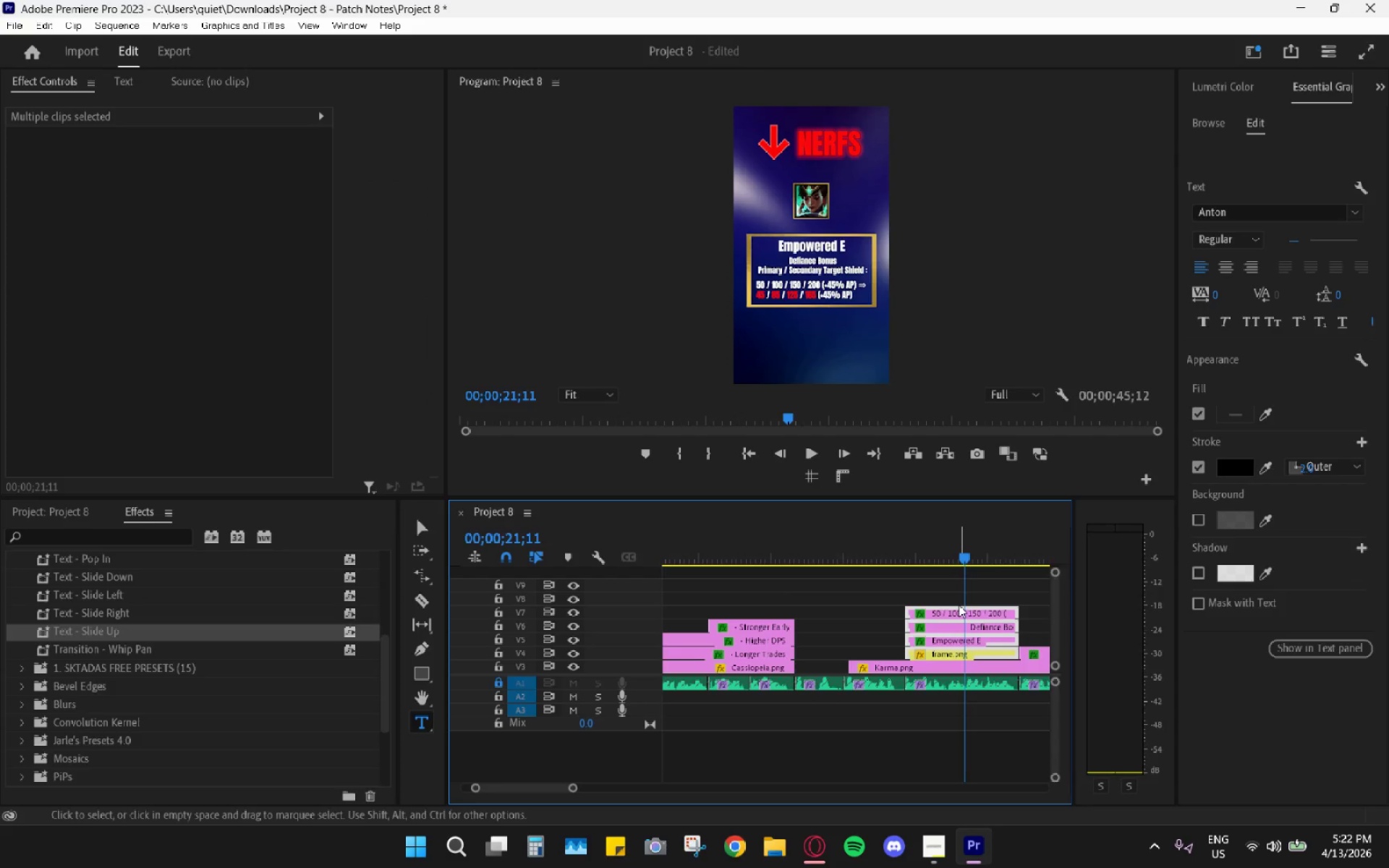 
right_click([959, 605])
 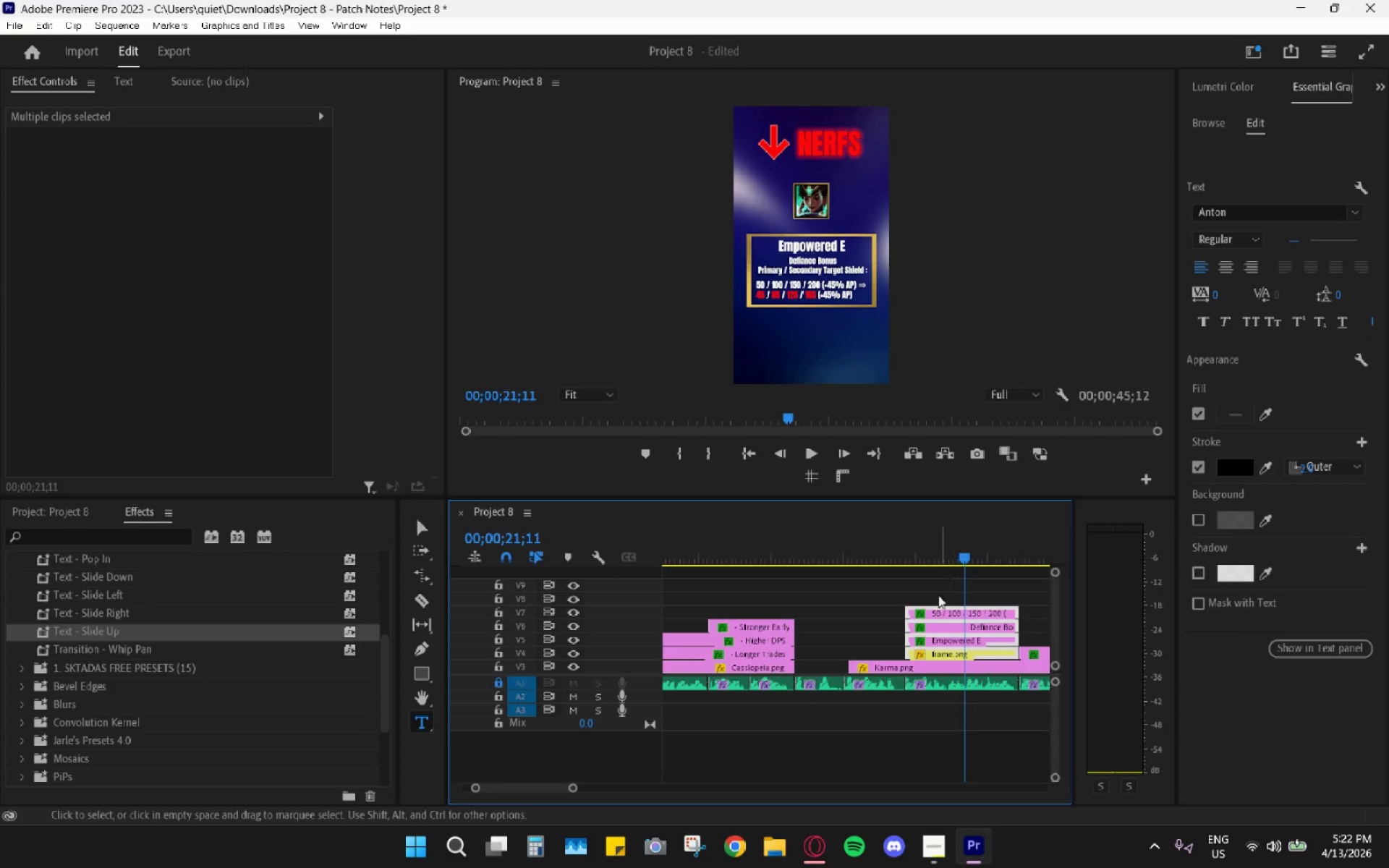 
right_click([935, 607])
 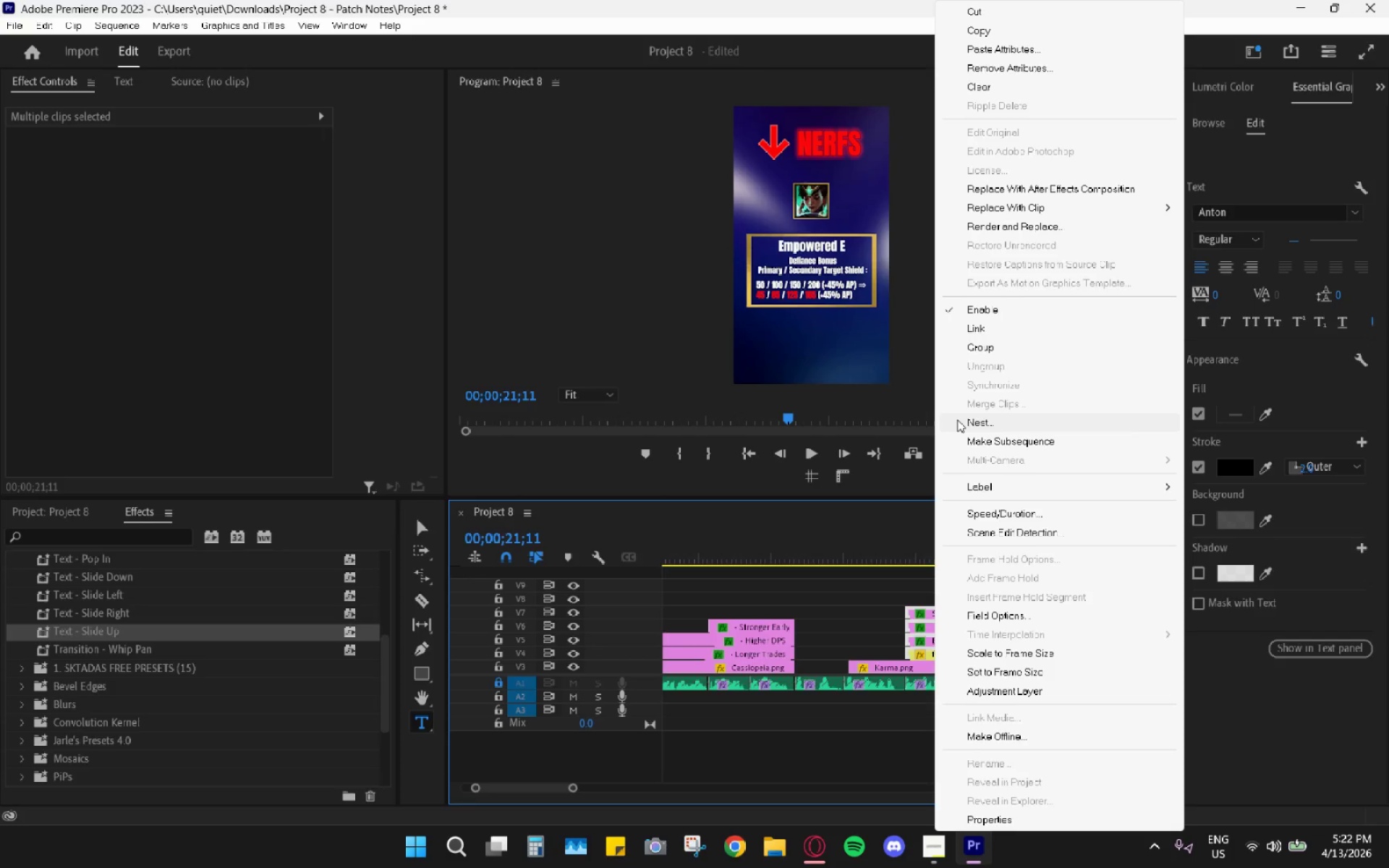 
left_click([957, 420])
 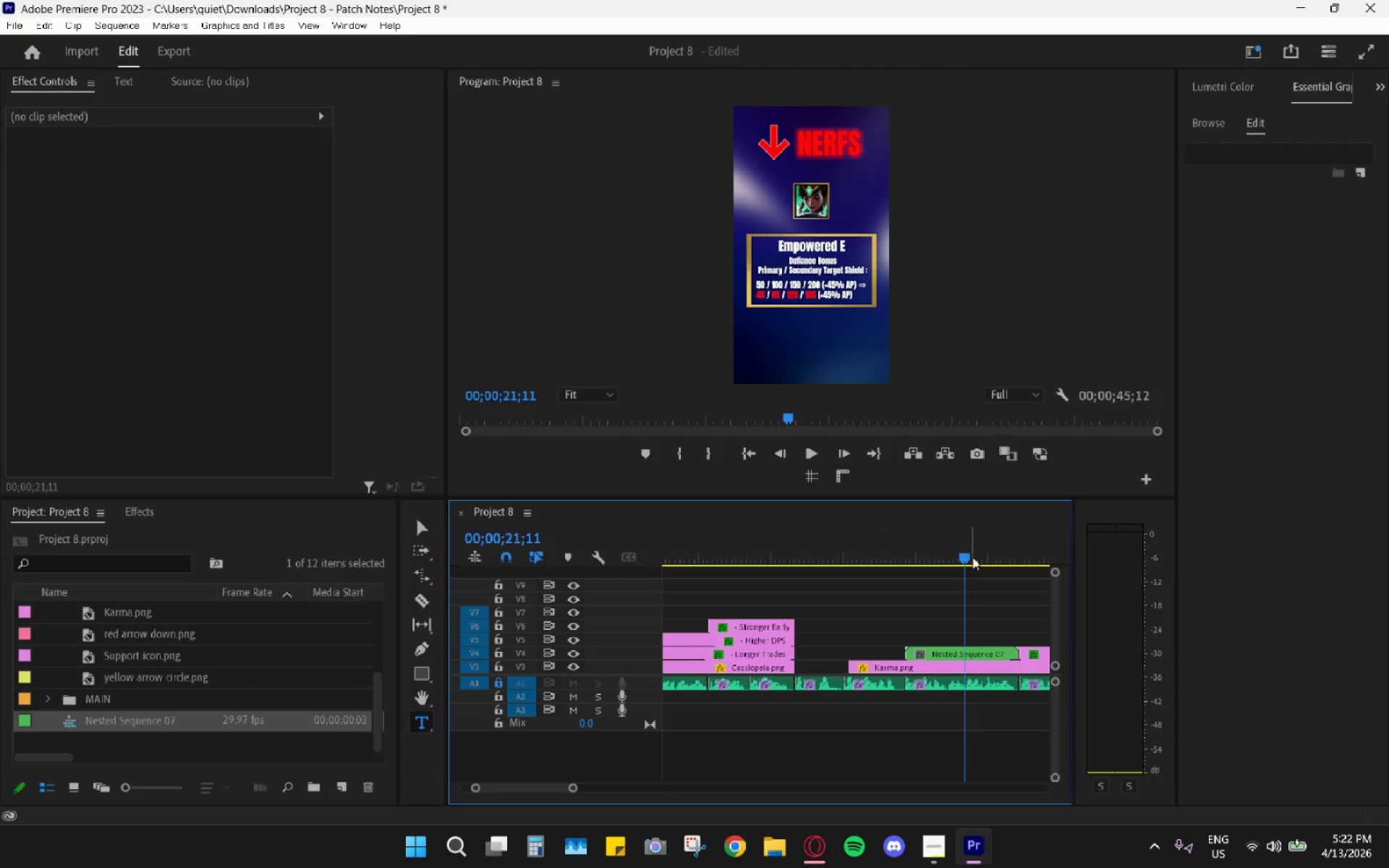 
left_click([959, 654])
 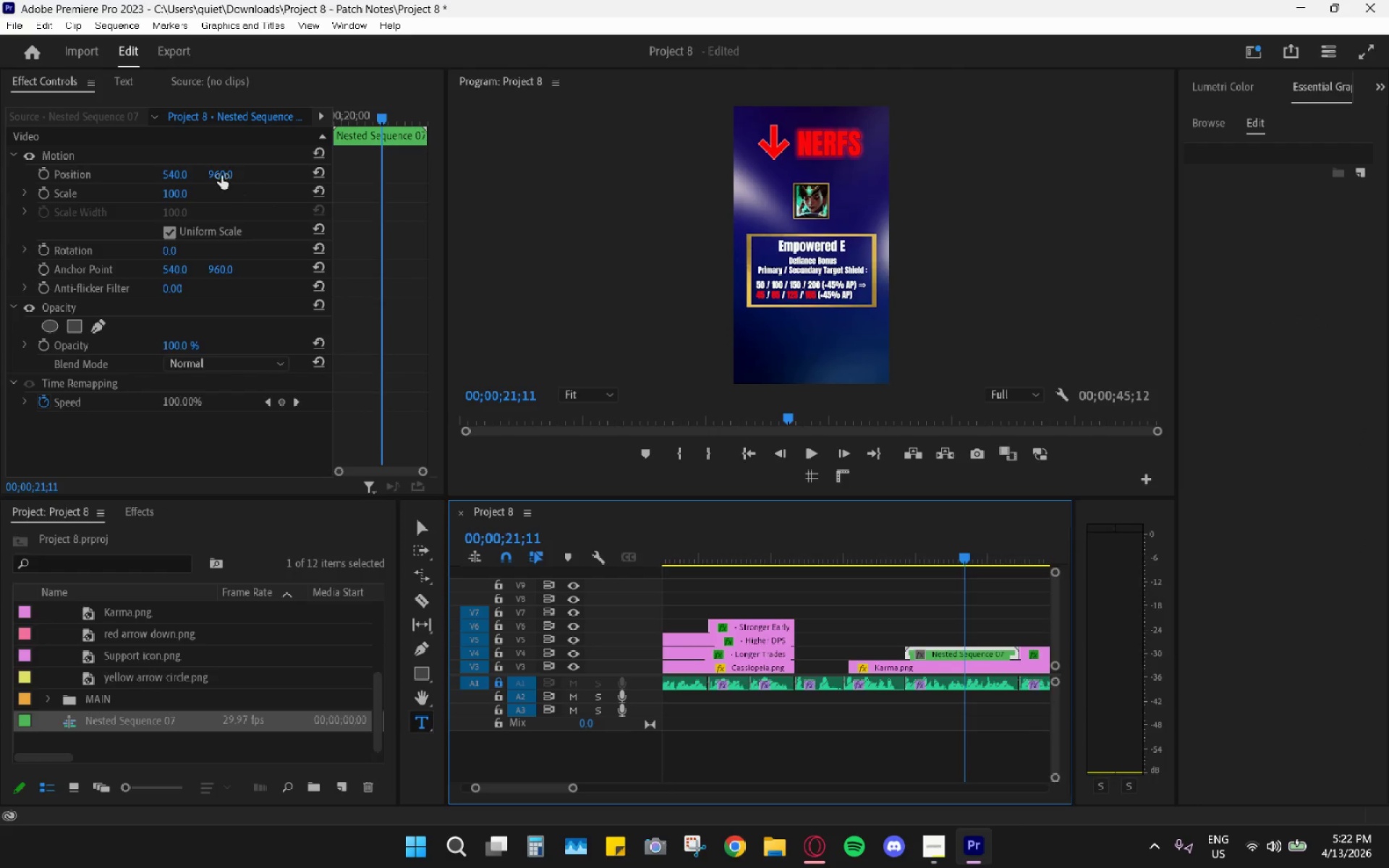 
left_click_drag(start_coordinate=[221, 176], to_coordinate=[617, 186])
 